 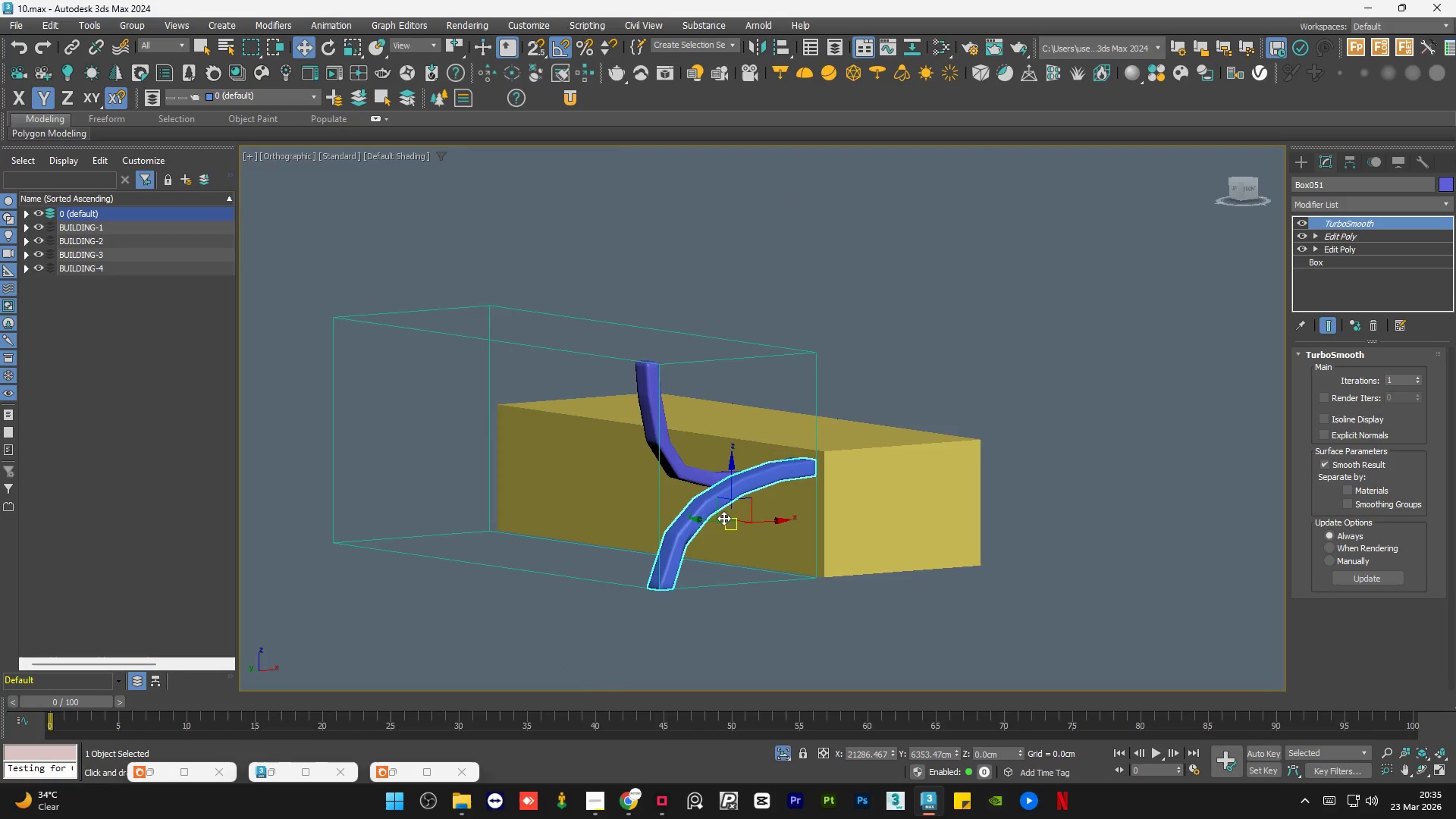 
hold_key(key=AltLeft, duration=0.95)
 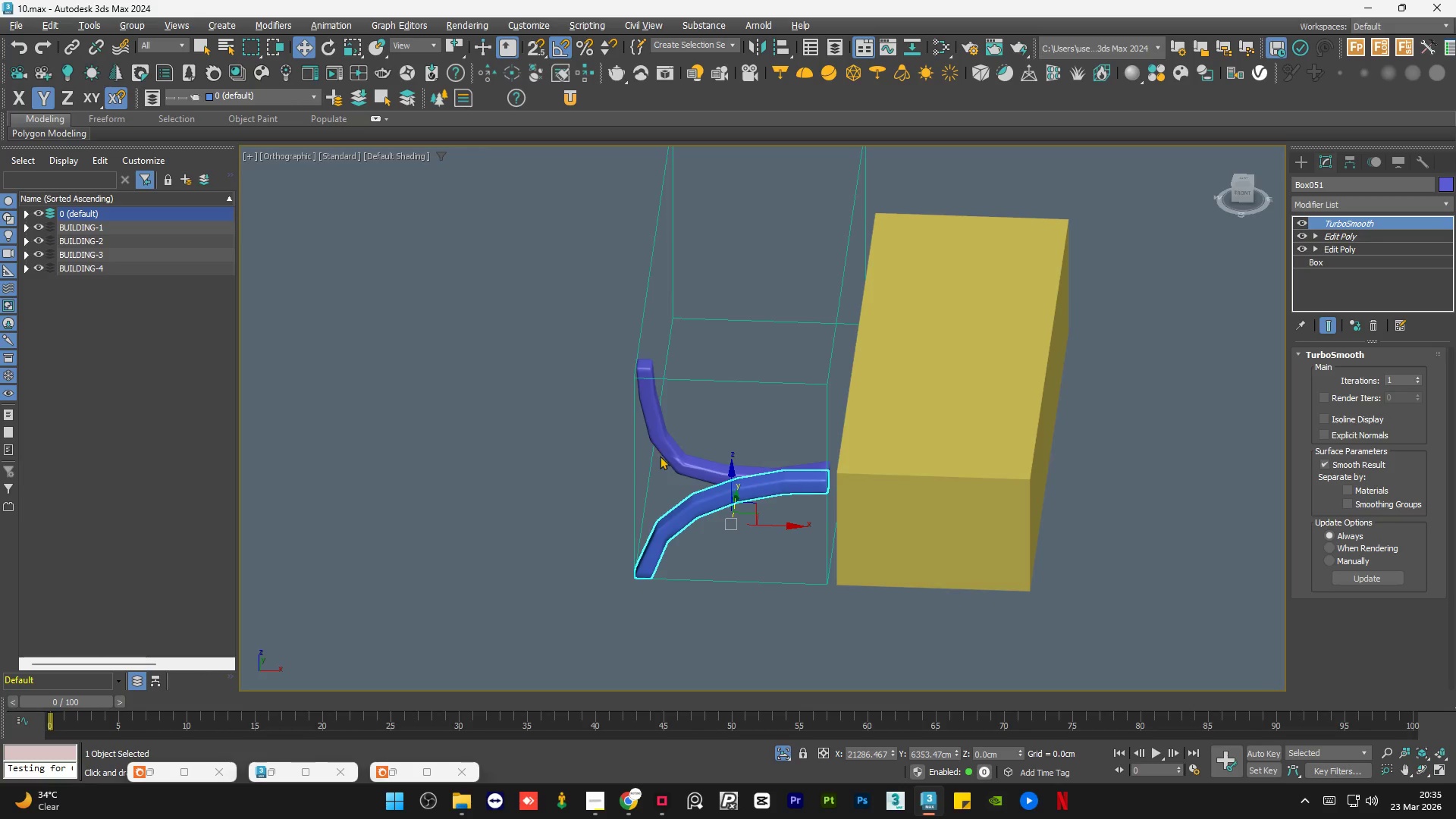 
scroll: coordinate [723, 507], scroll_direction: down, amount: 3.0
 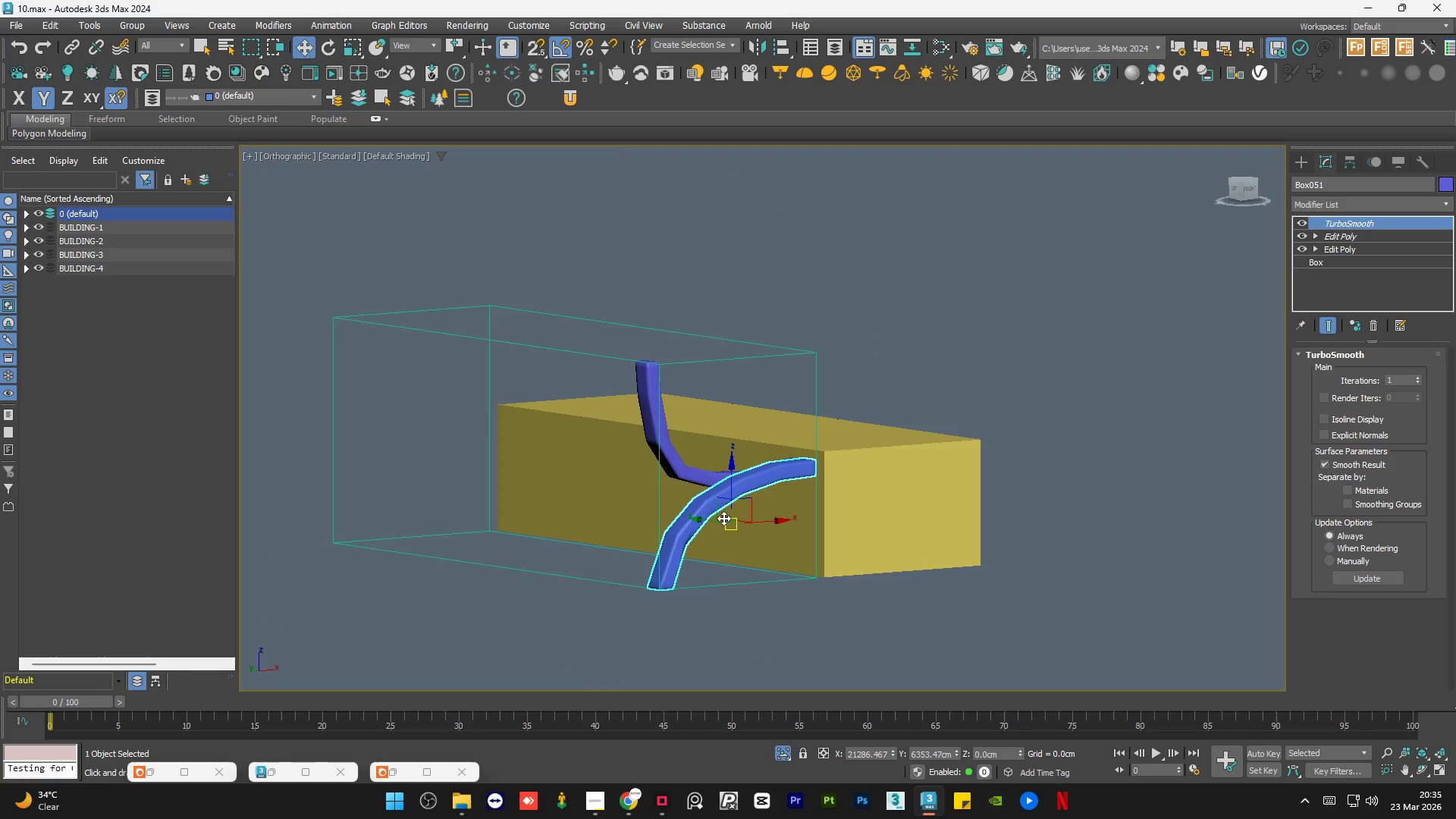 
scroll: coordinate [612, 285], scroll_direction: up, amount: 5.0
 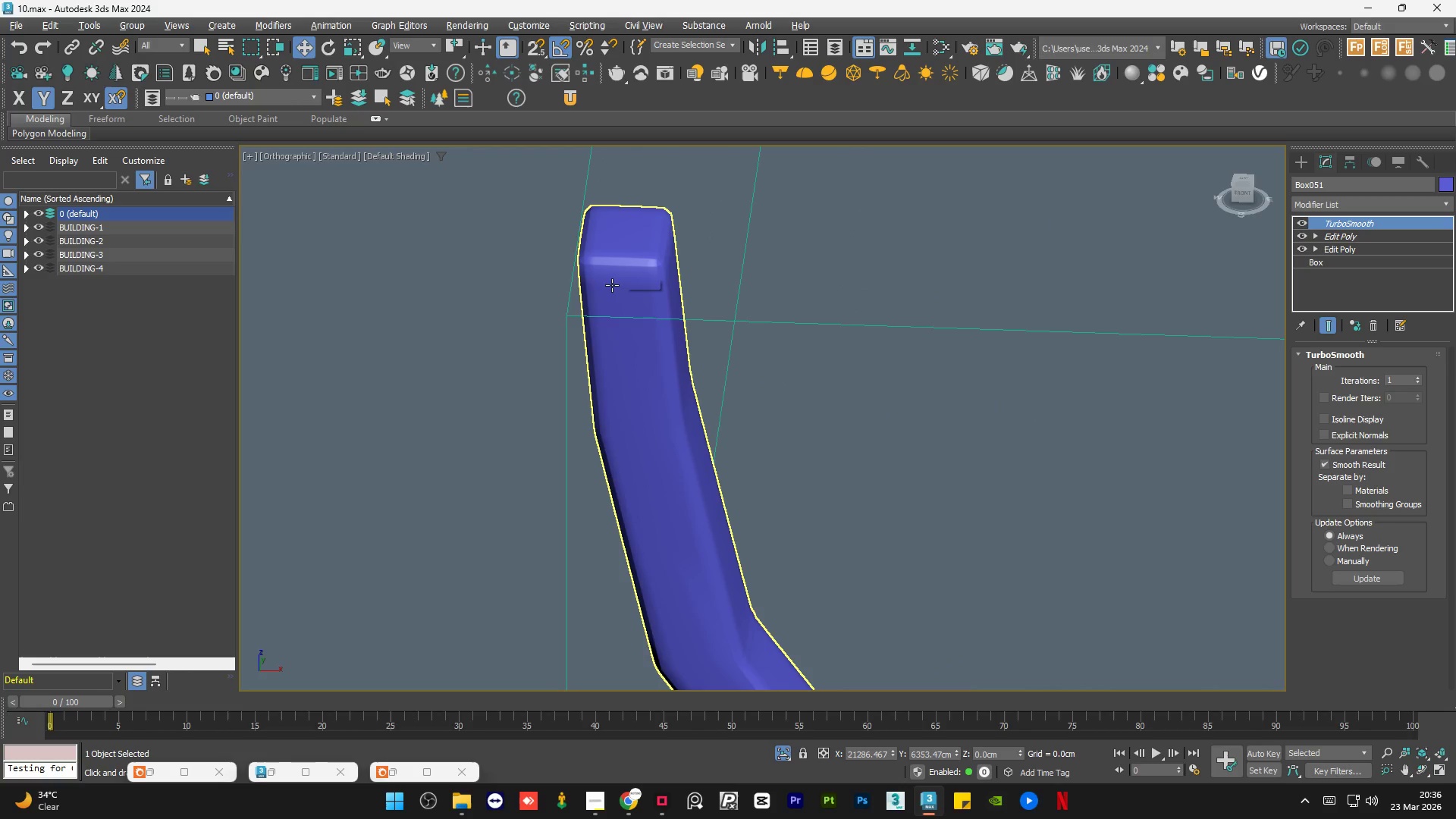 
wait(7.06)
 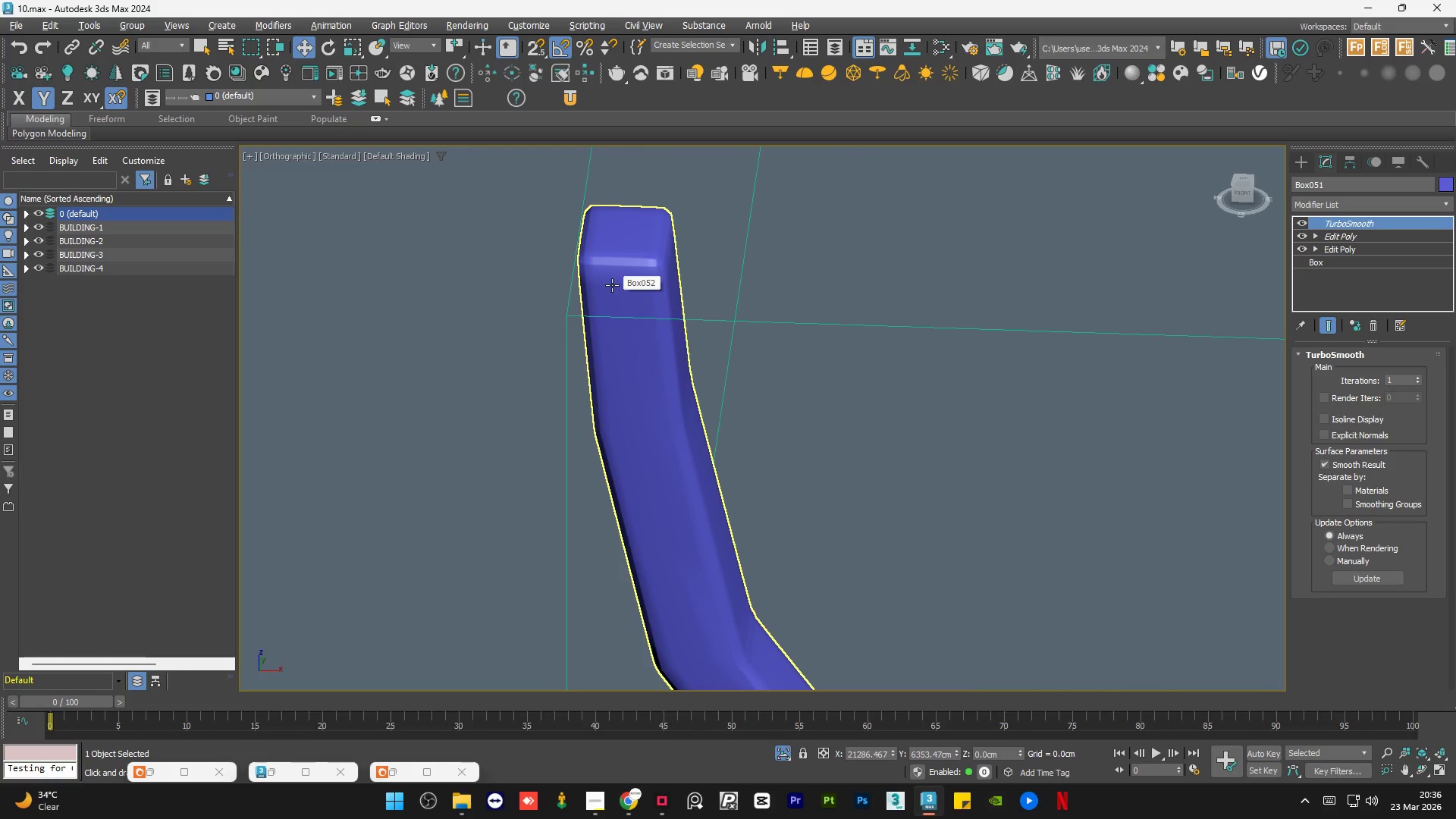 
right_click([1365, 223])
 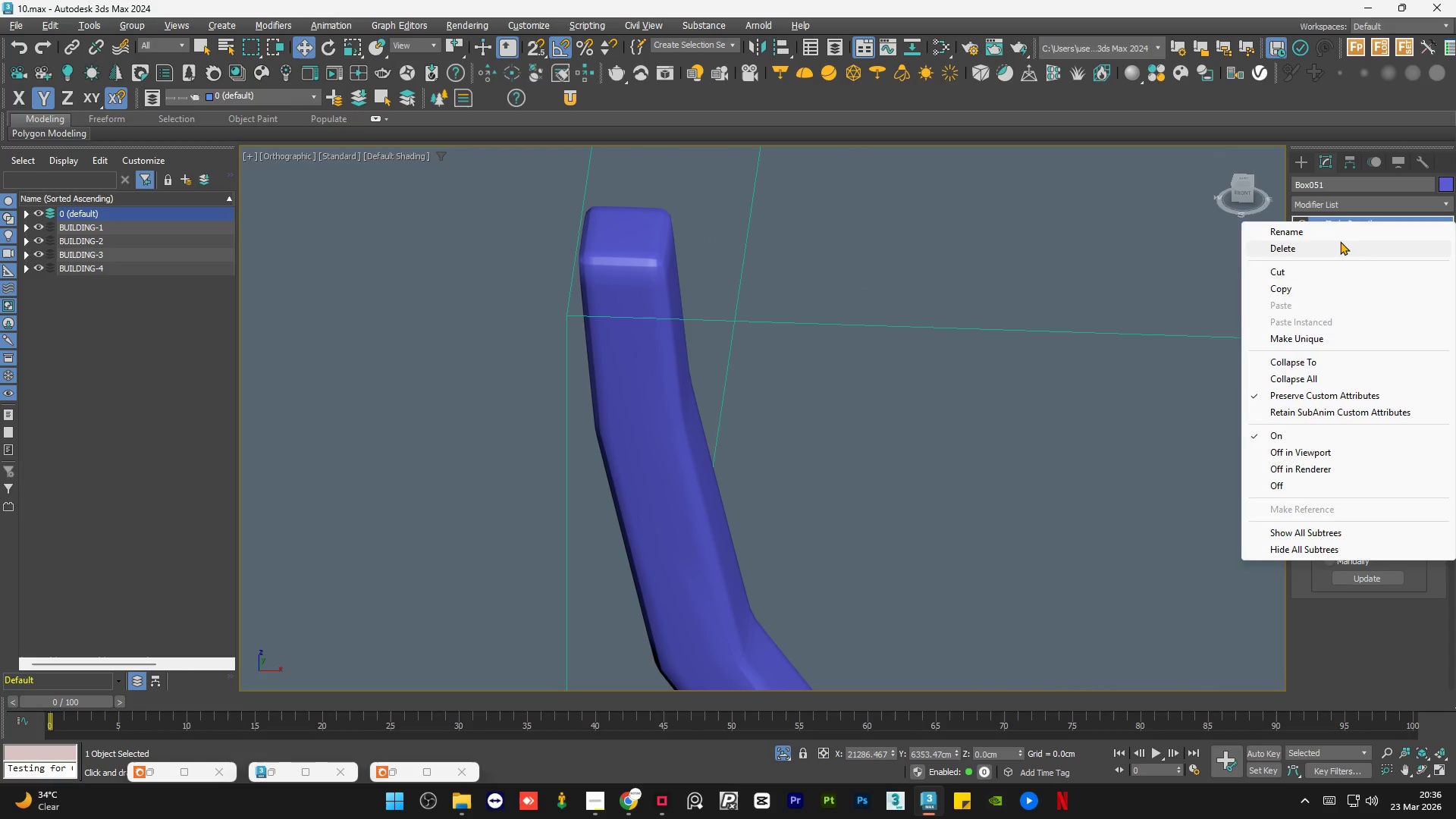 
left_click([1340, 242])
 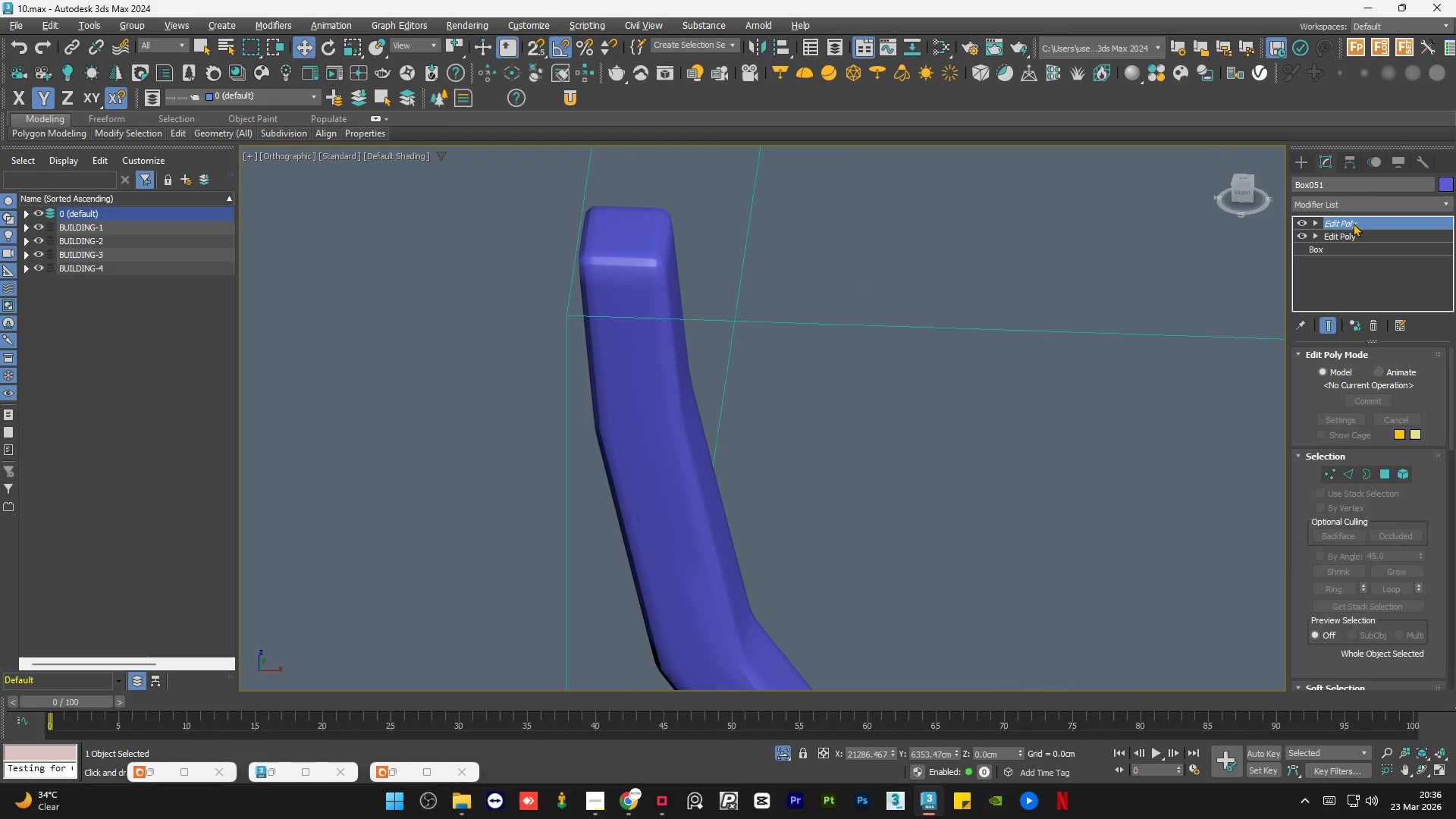 
right_click([1353, 222])
 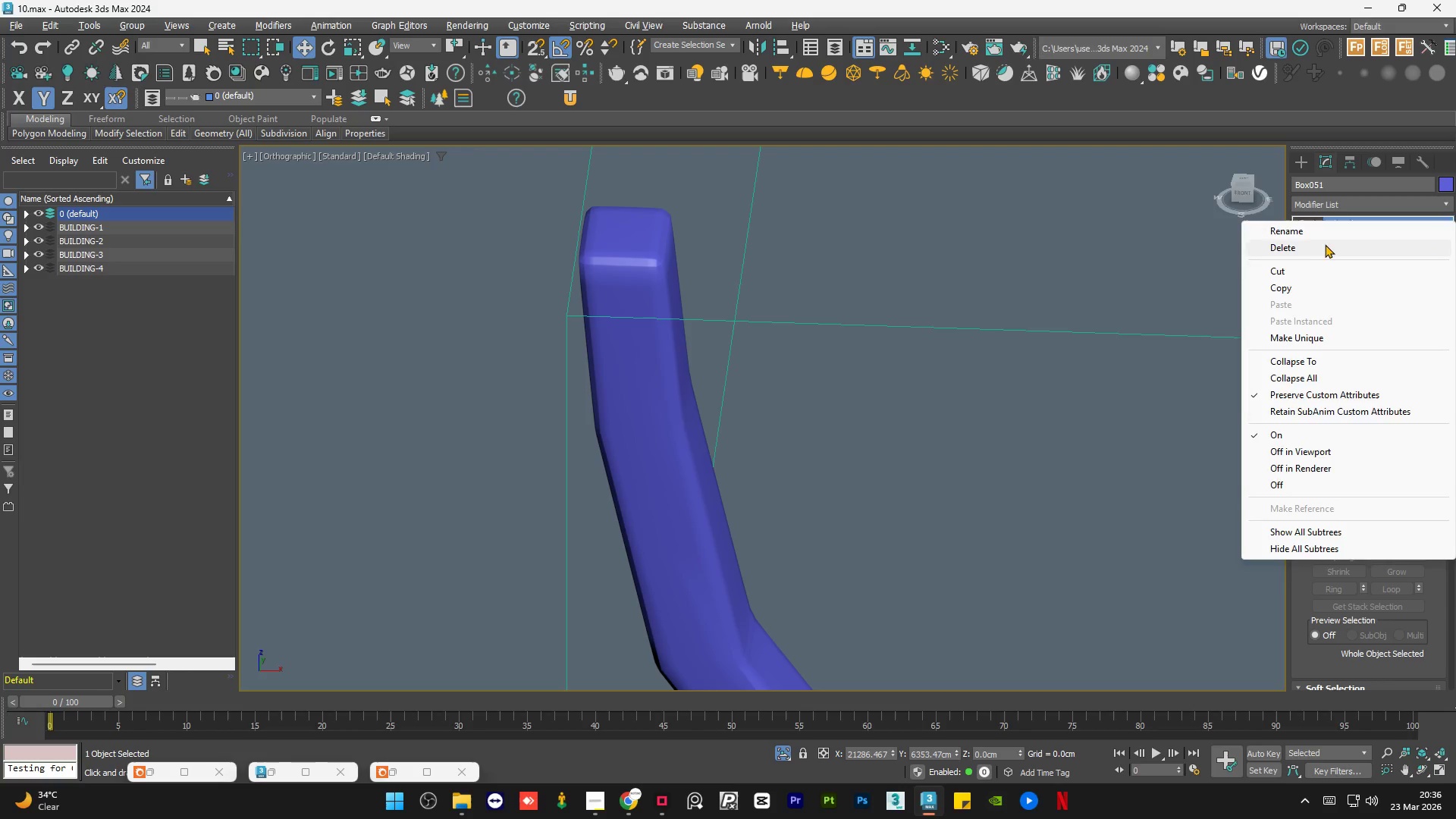 
left_click([1321, 246])
 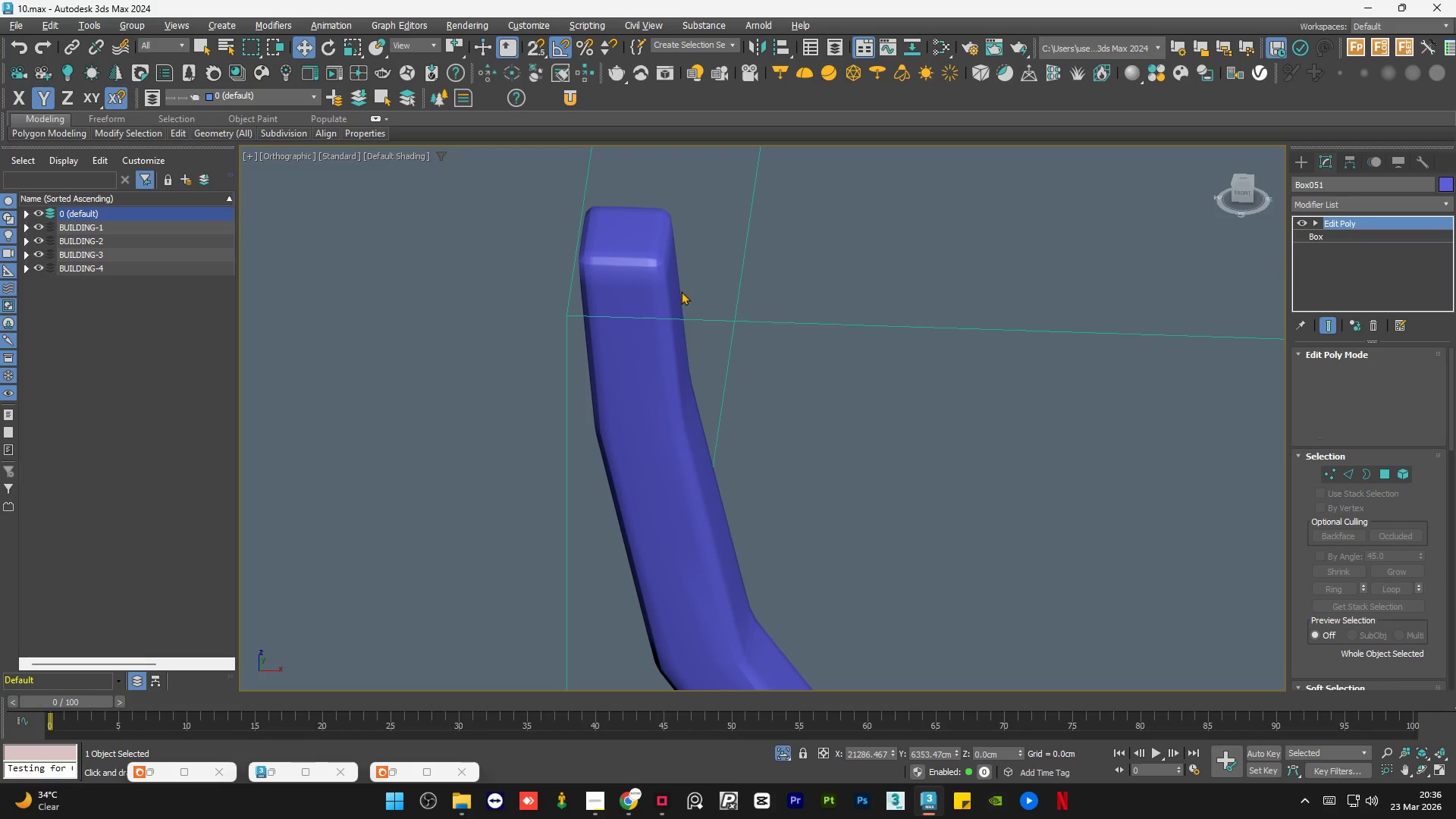 
scroll: coordinate [657, 399], scroll_direction: down, amount: 1.0
 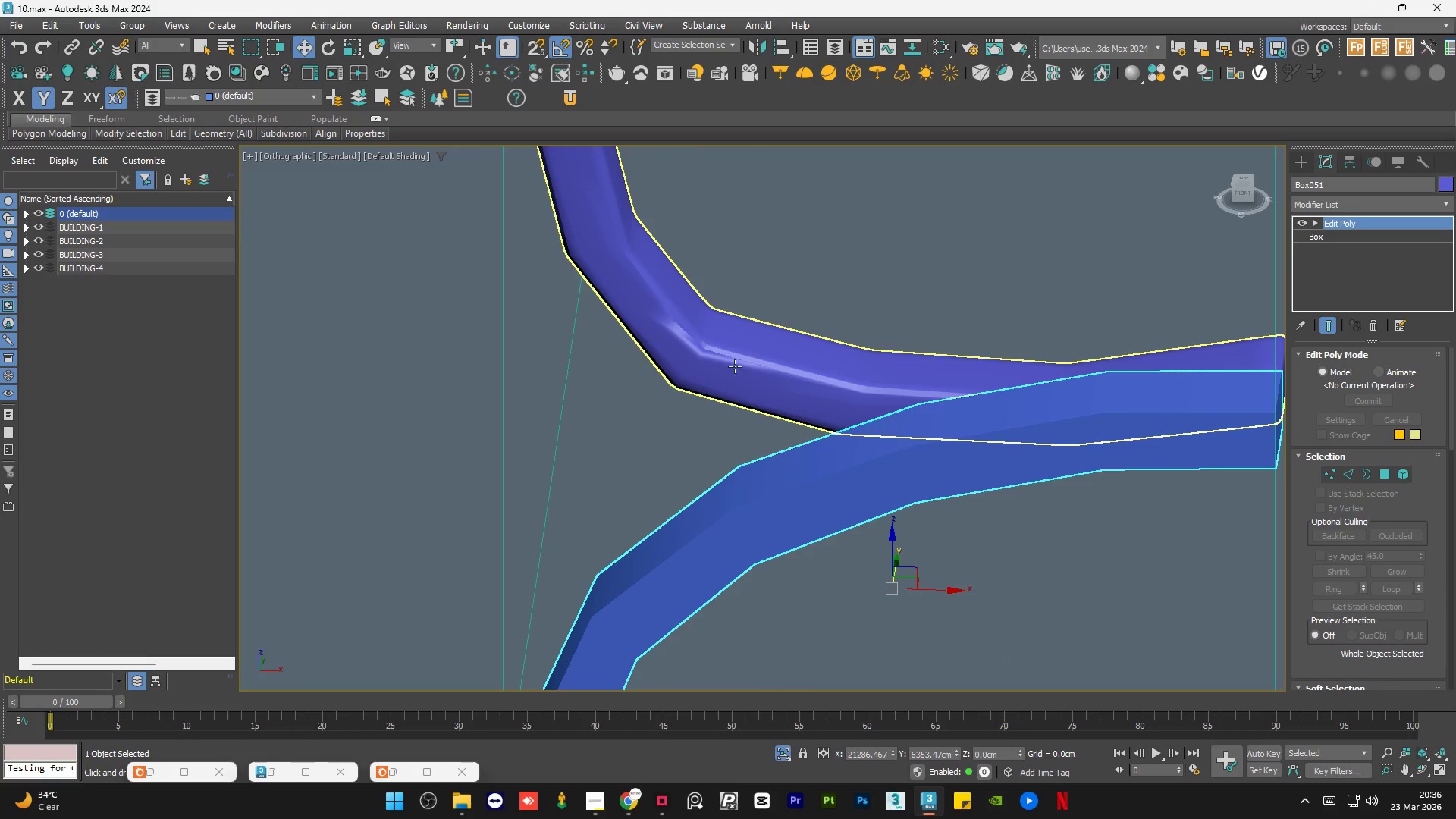 
left_click([744, 362])
 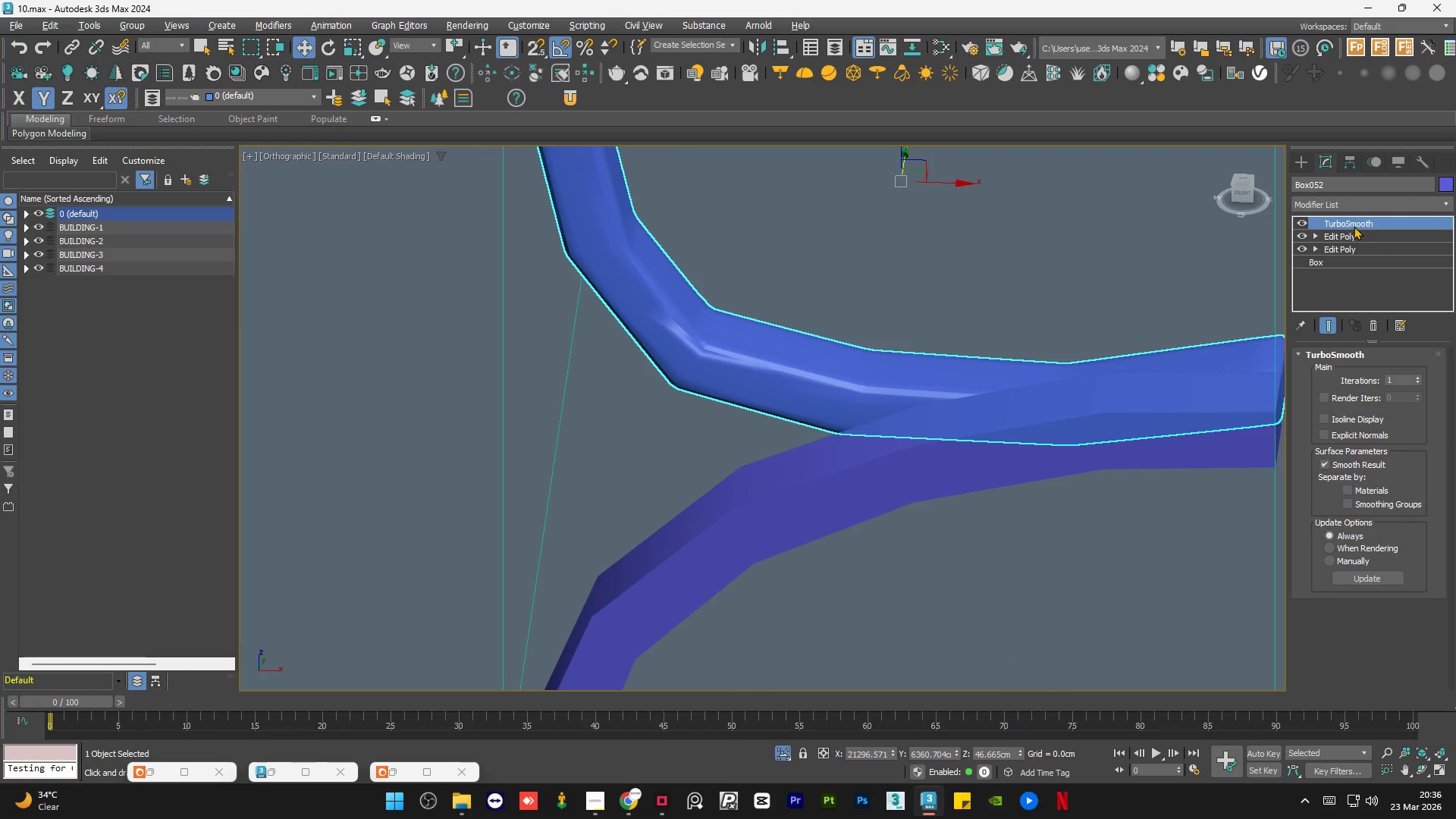 
right_click([1355, 224])
 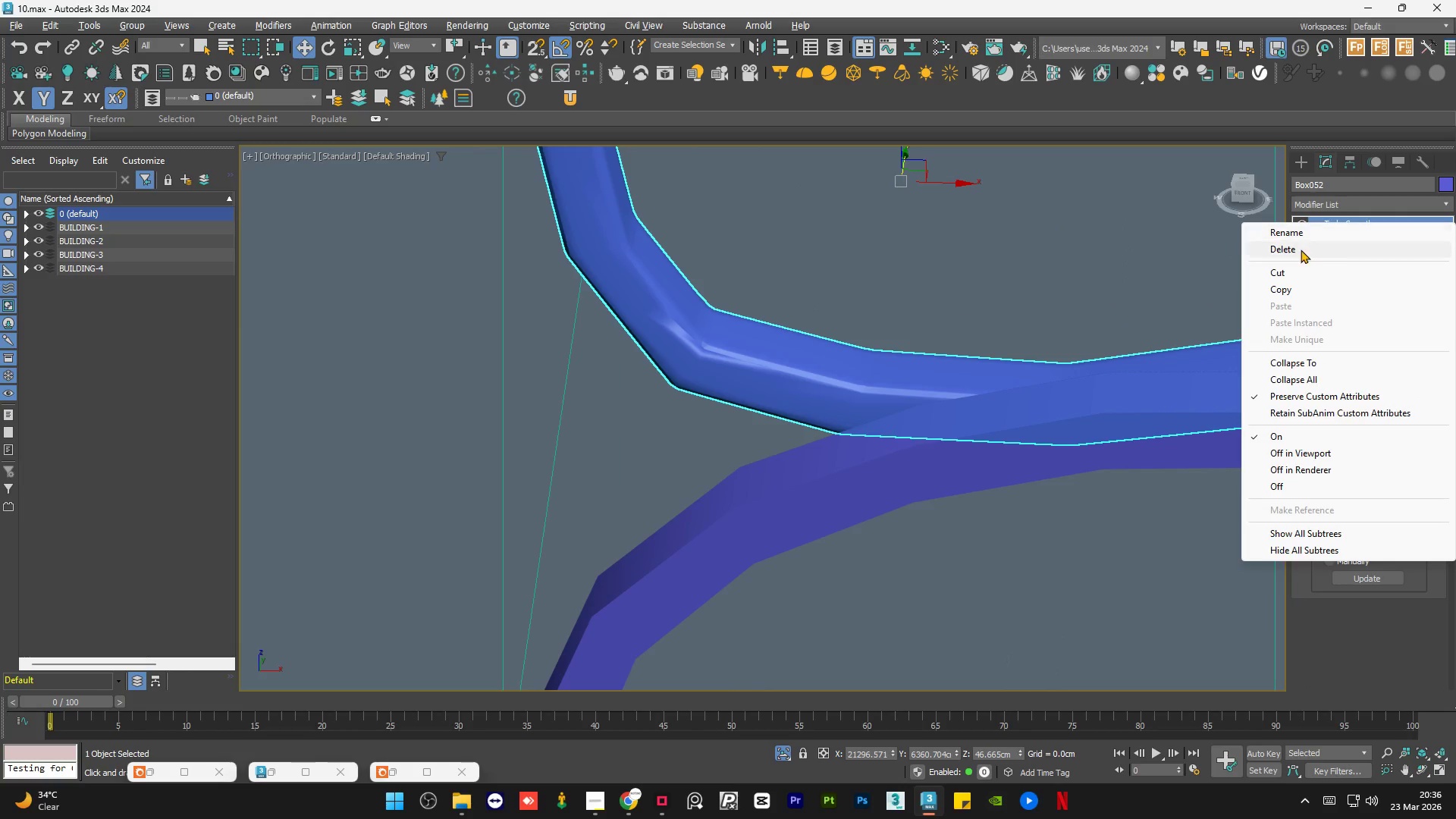 
left_click([1299, 250])
 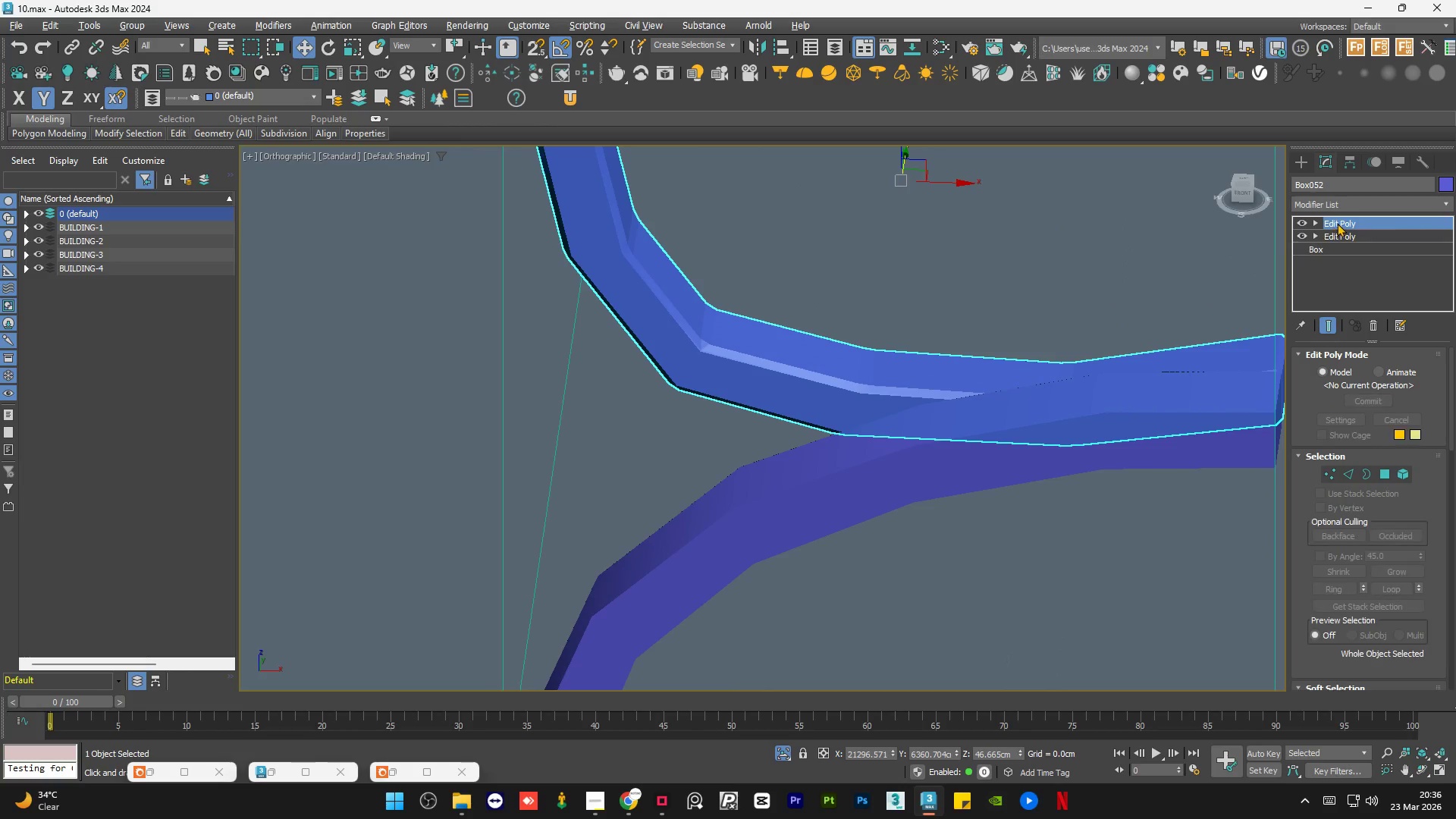 
right_click([1338, 222])
 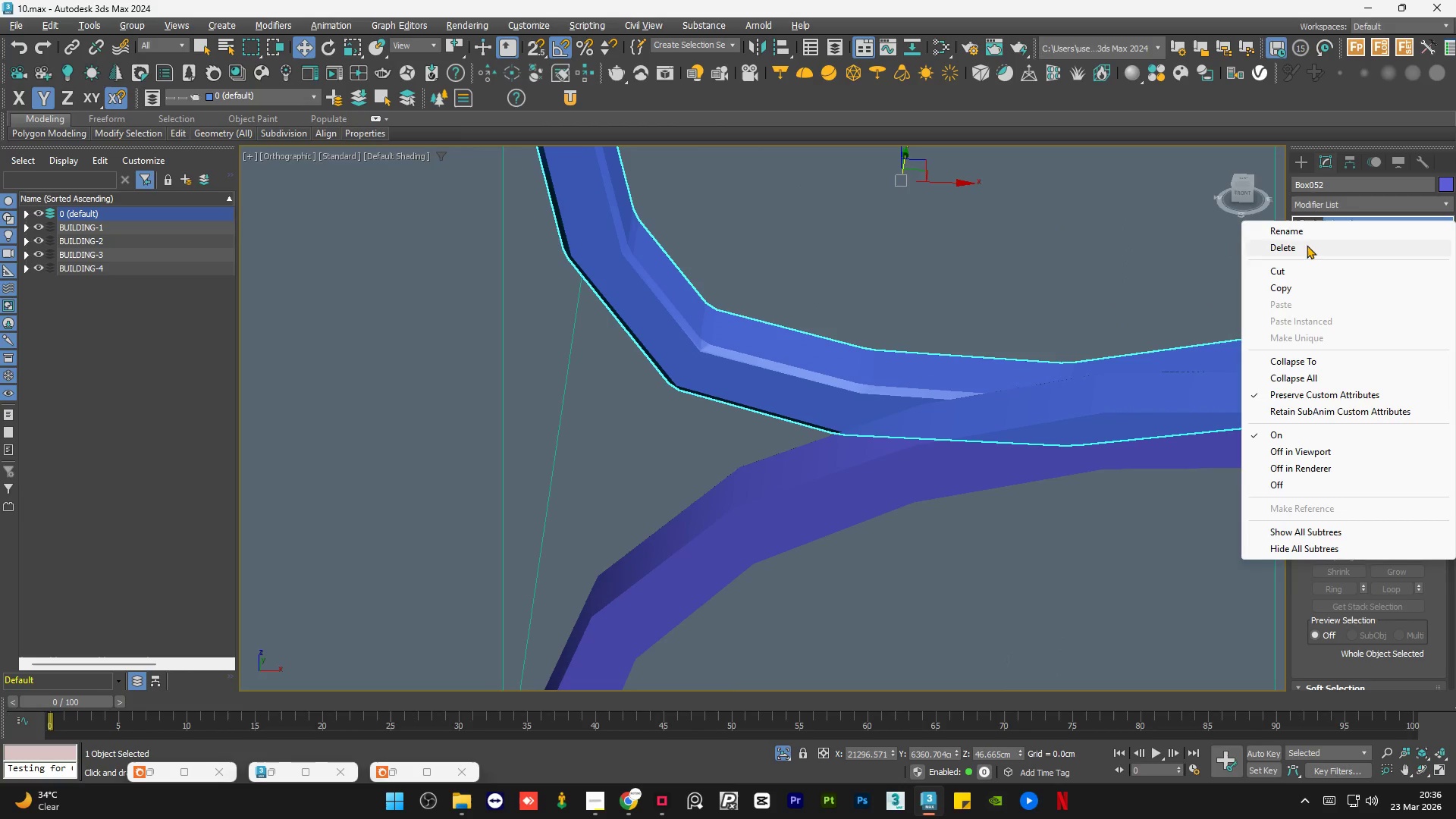 
left_click([1307, 245])
 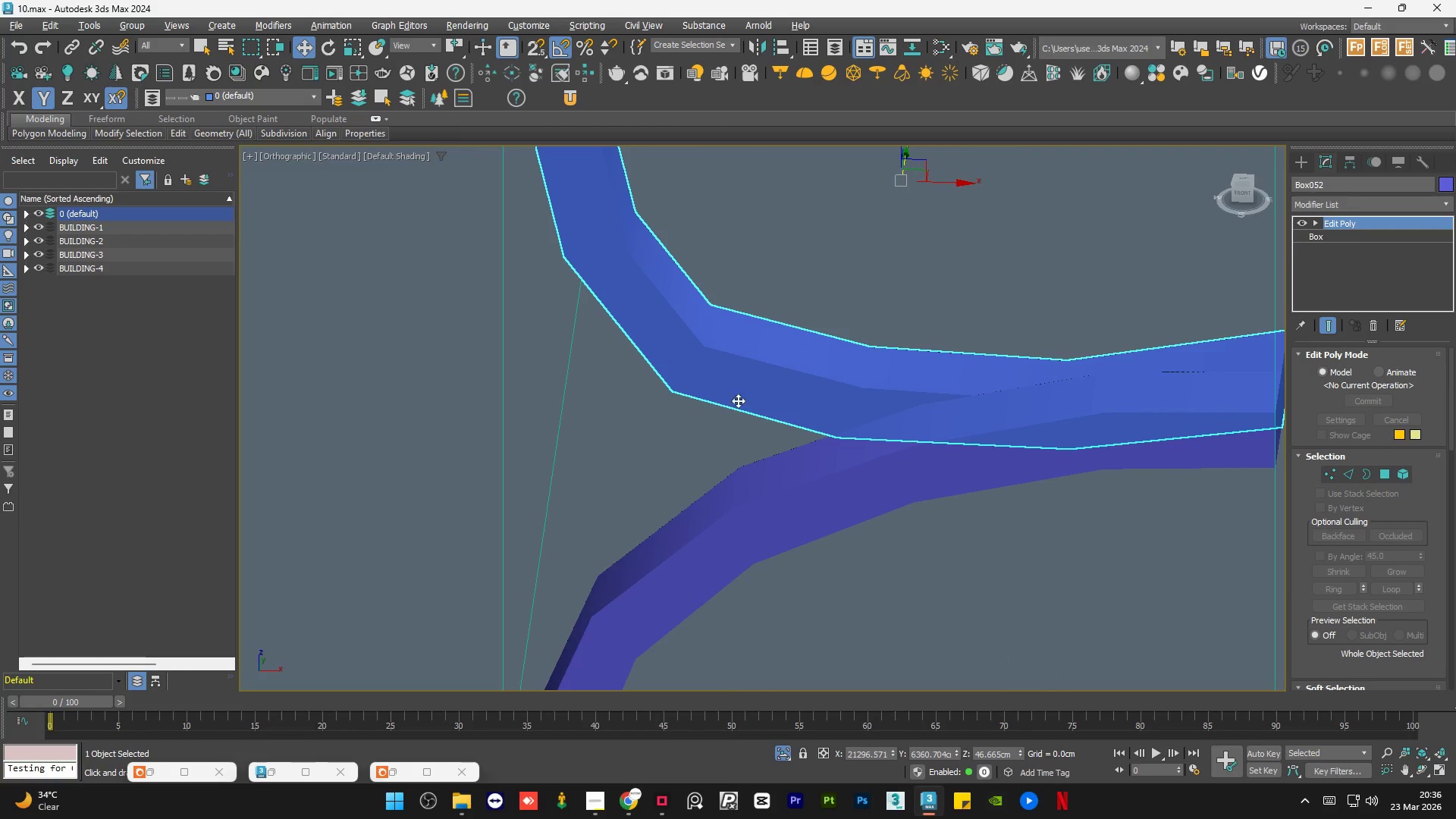 
left_click([758, 485])
 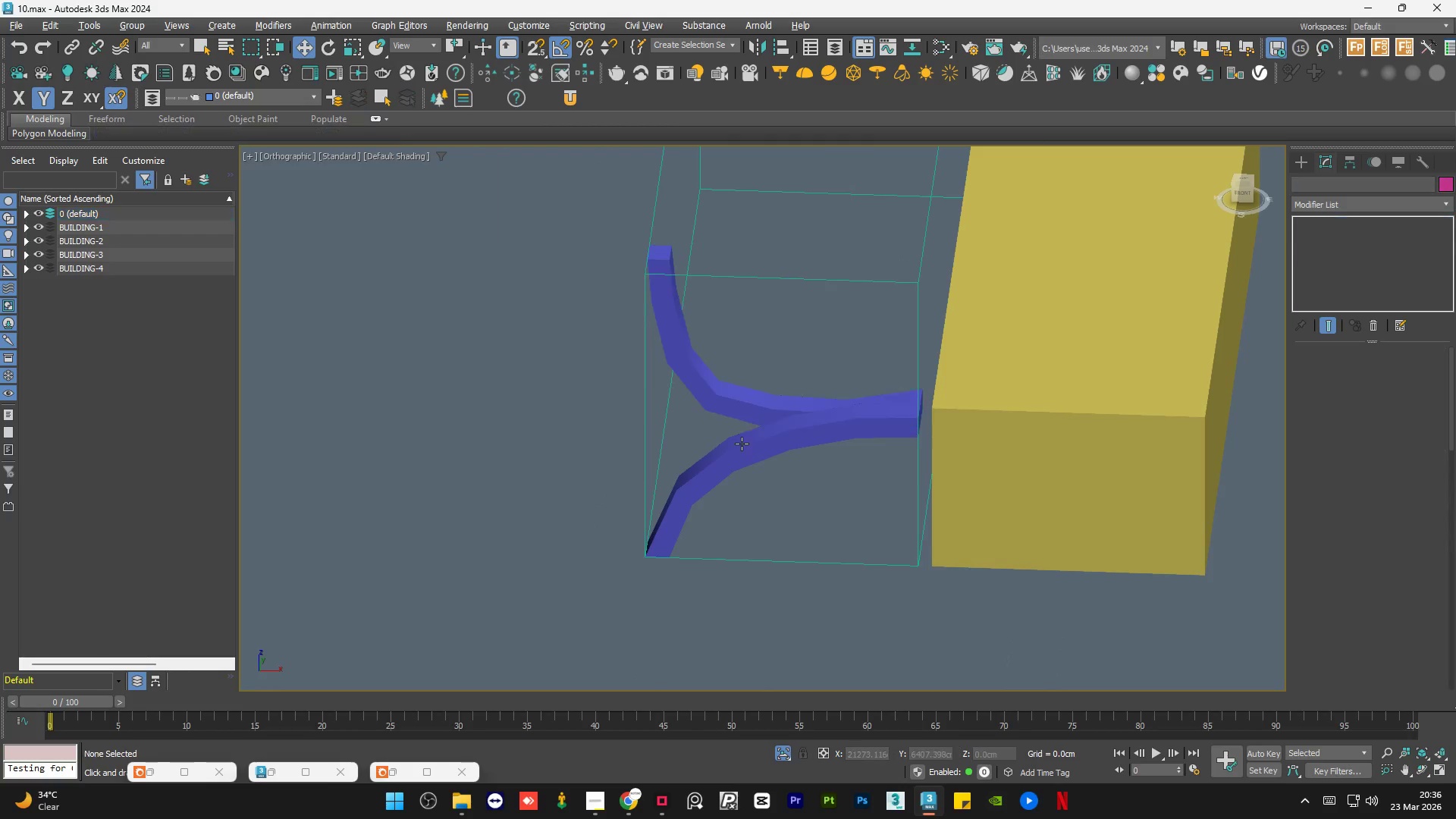 
scroll: coordinate [721, 423], scroll_direction: down, amount: 3.0
 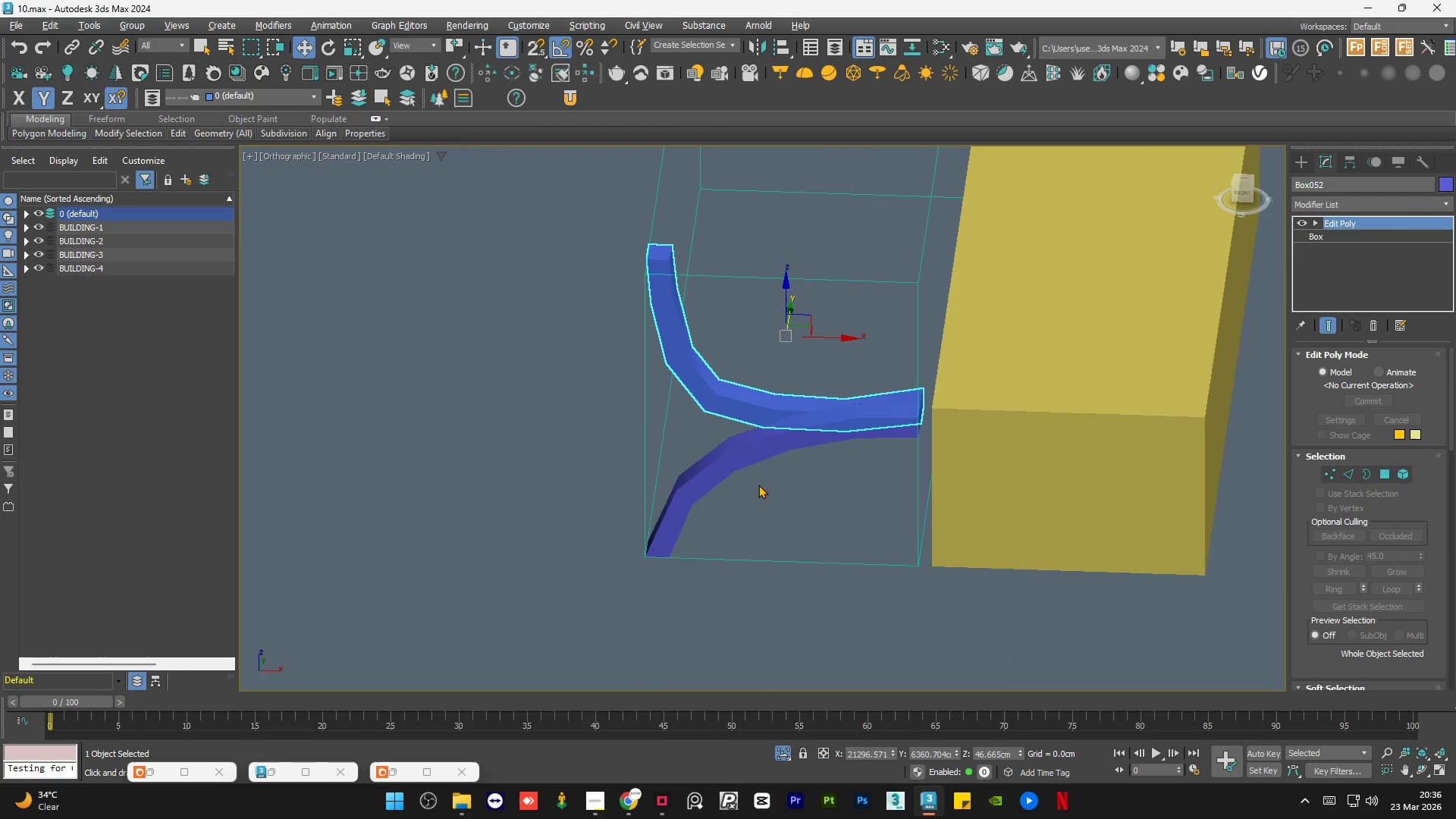 
double_click([742, 444])
 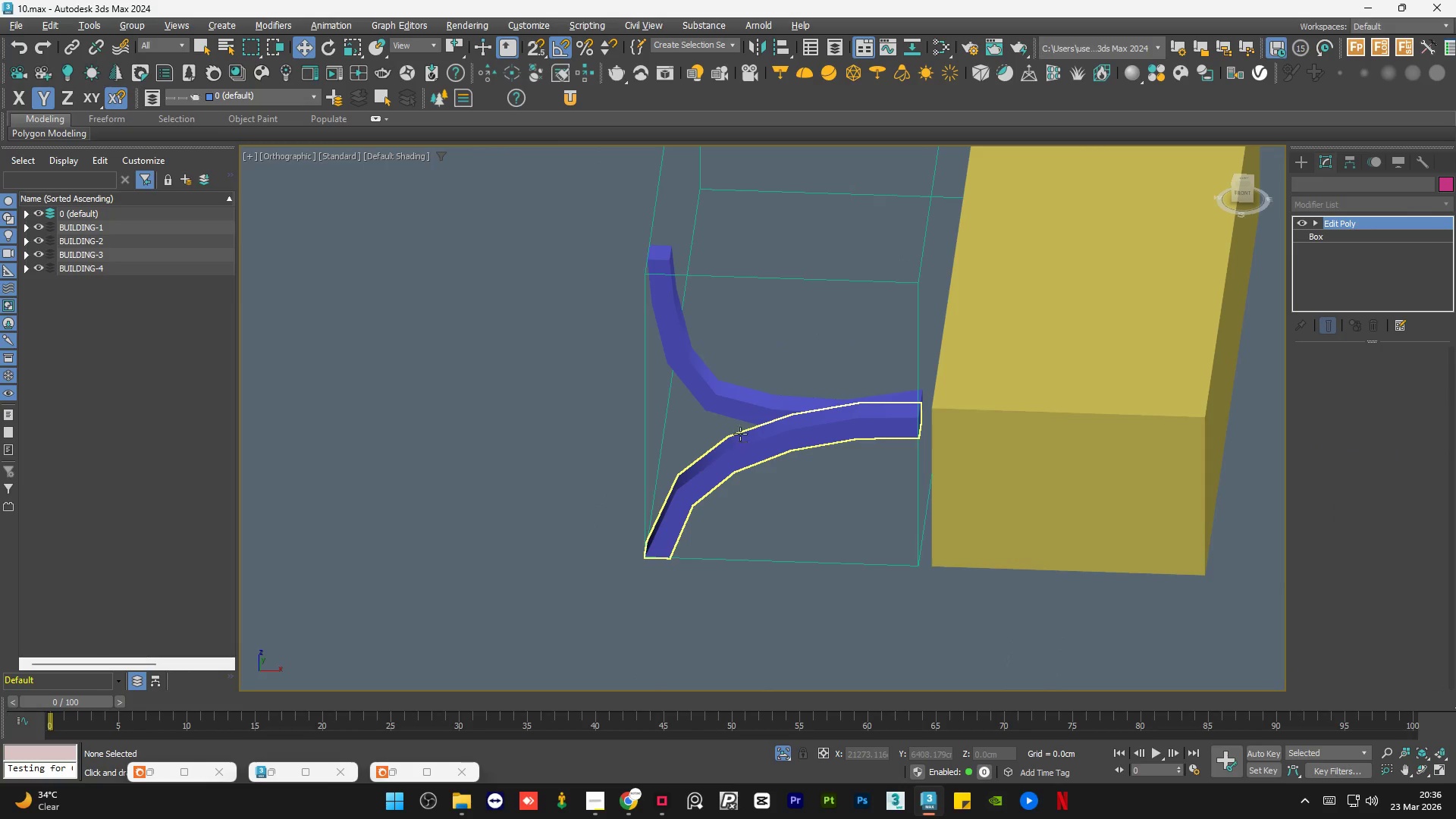 
hold_key(key=ControlLeft, duration=0.95)
left_click([738, 412])
 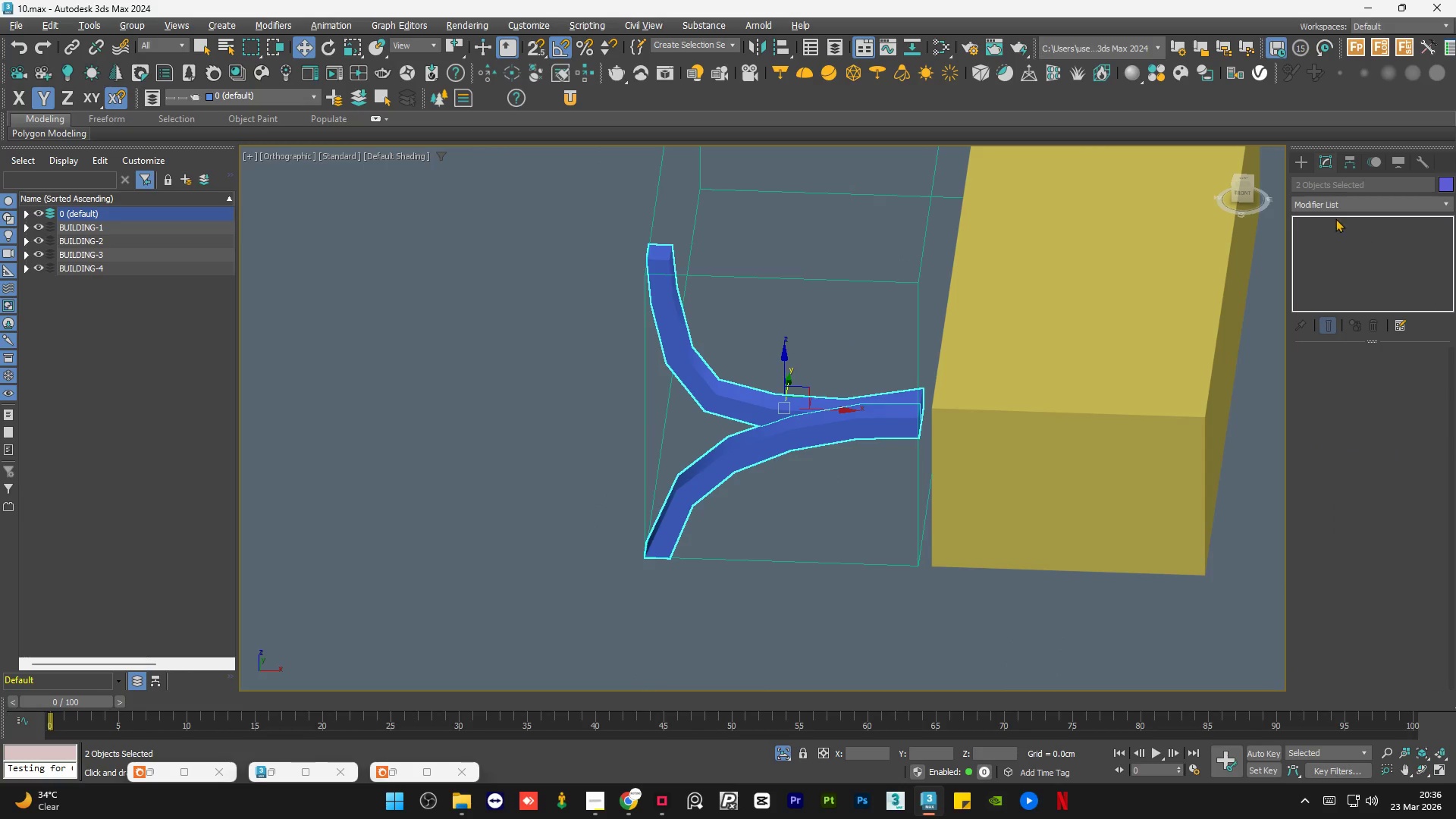 
left_click([1338, 202])
 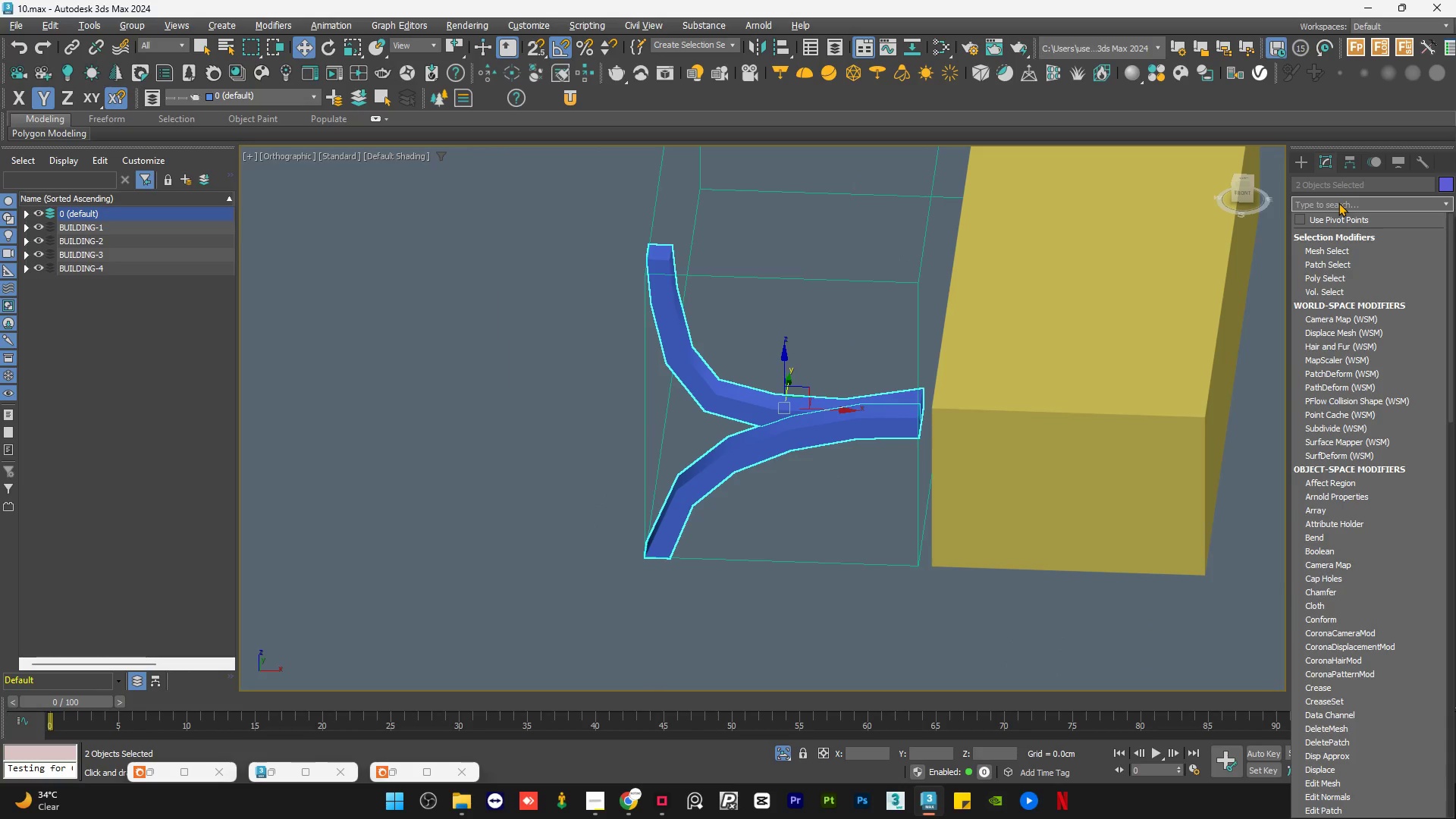 
type(ed)
 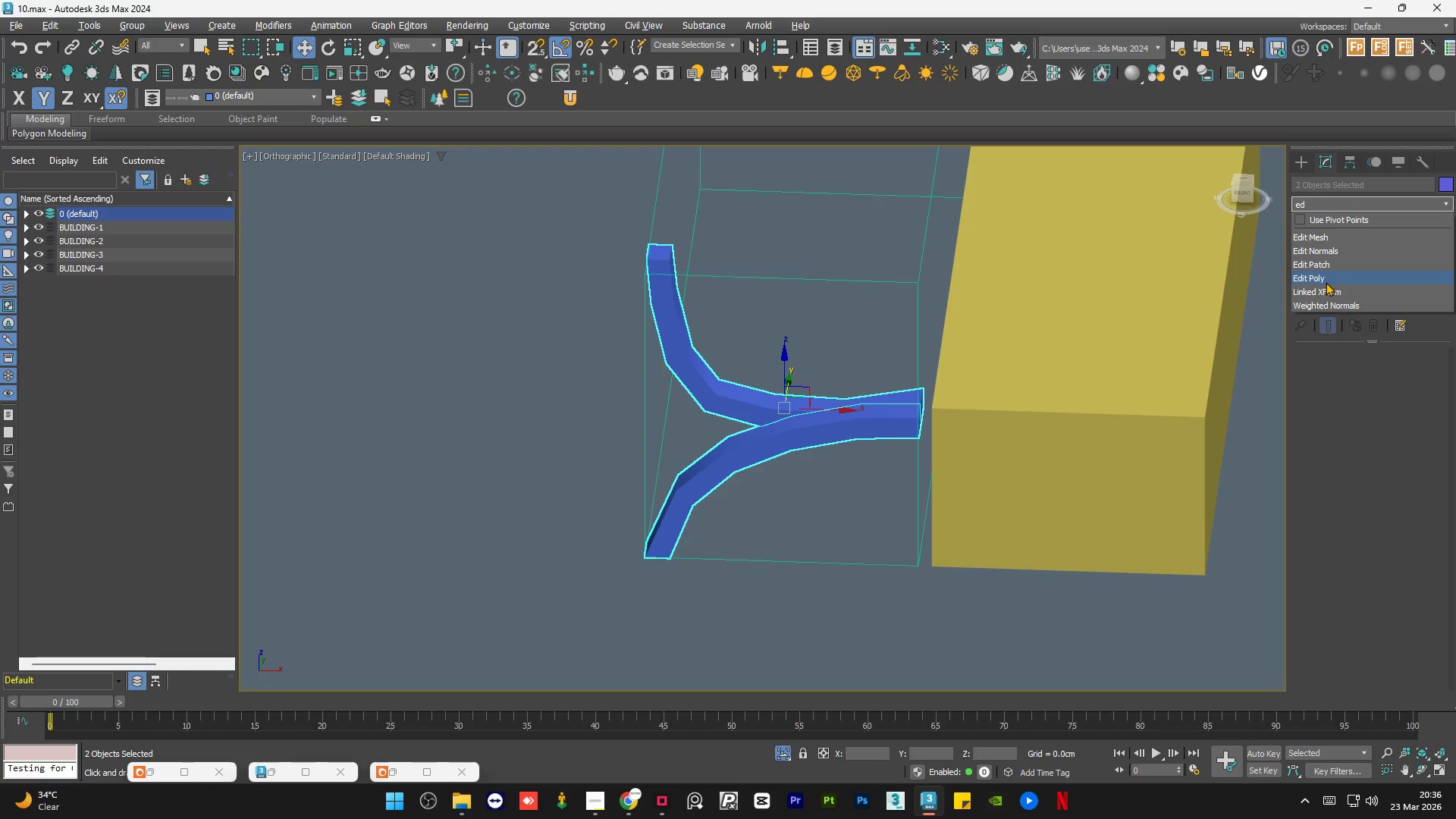 
left_click([1327, 278])
 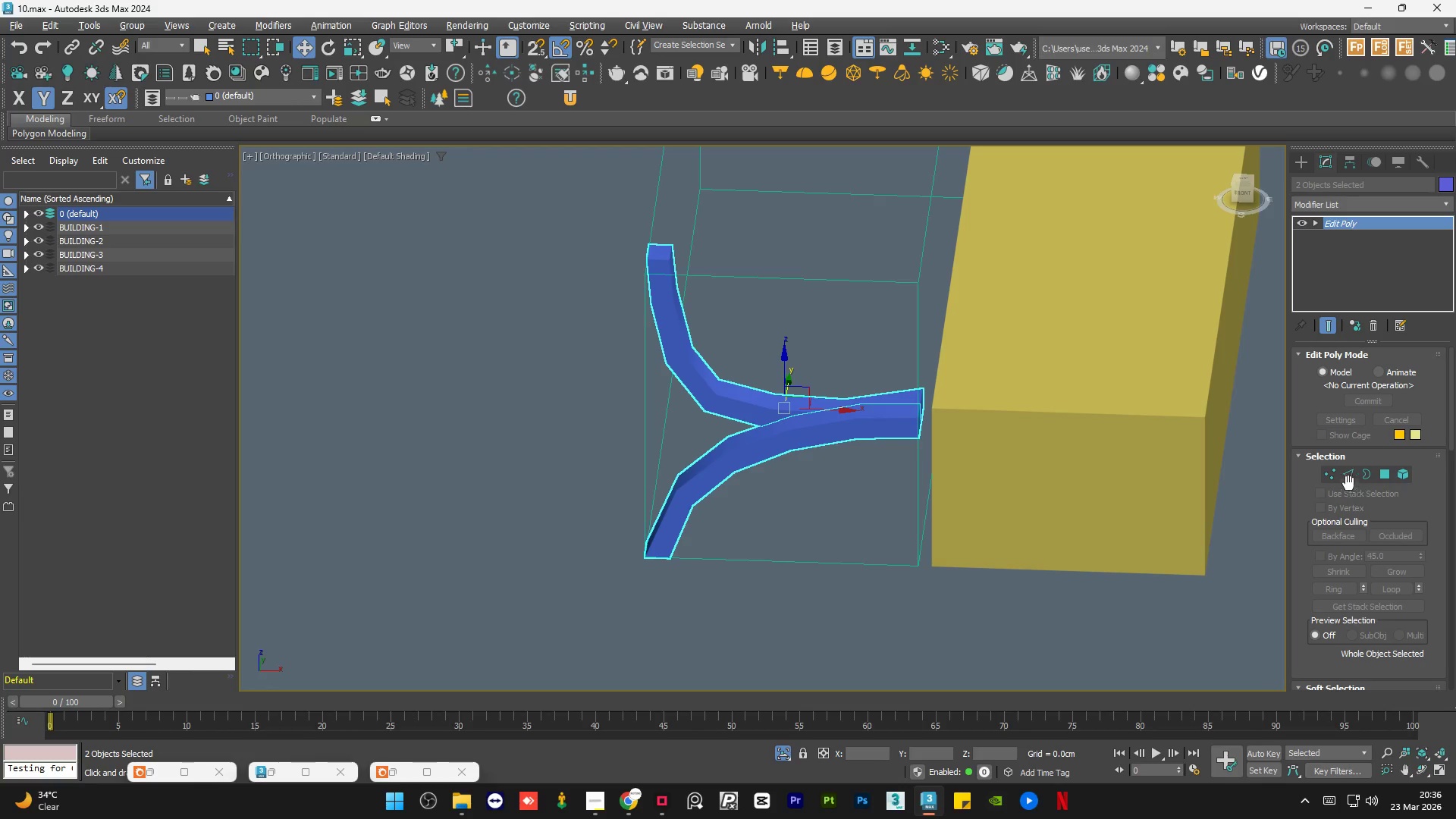 
left_click([1350, 475])
 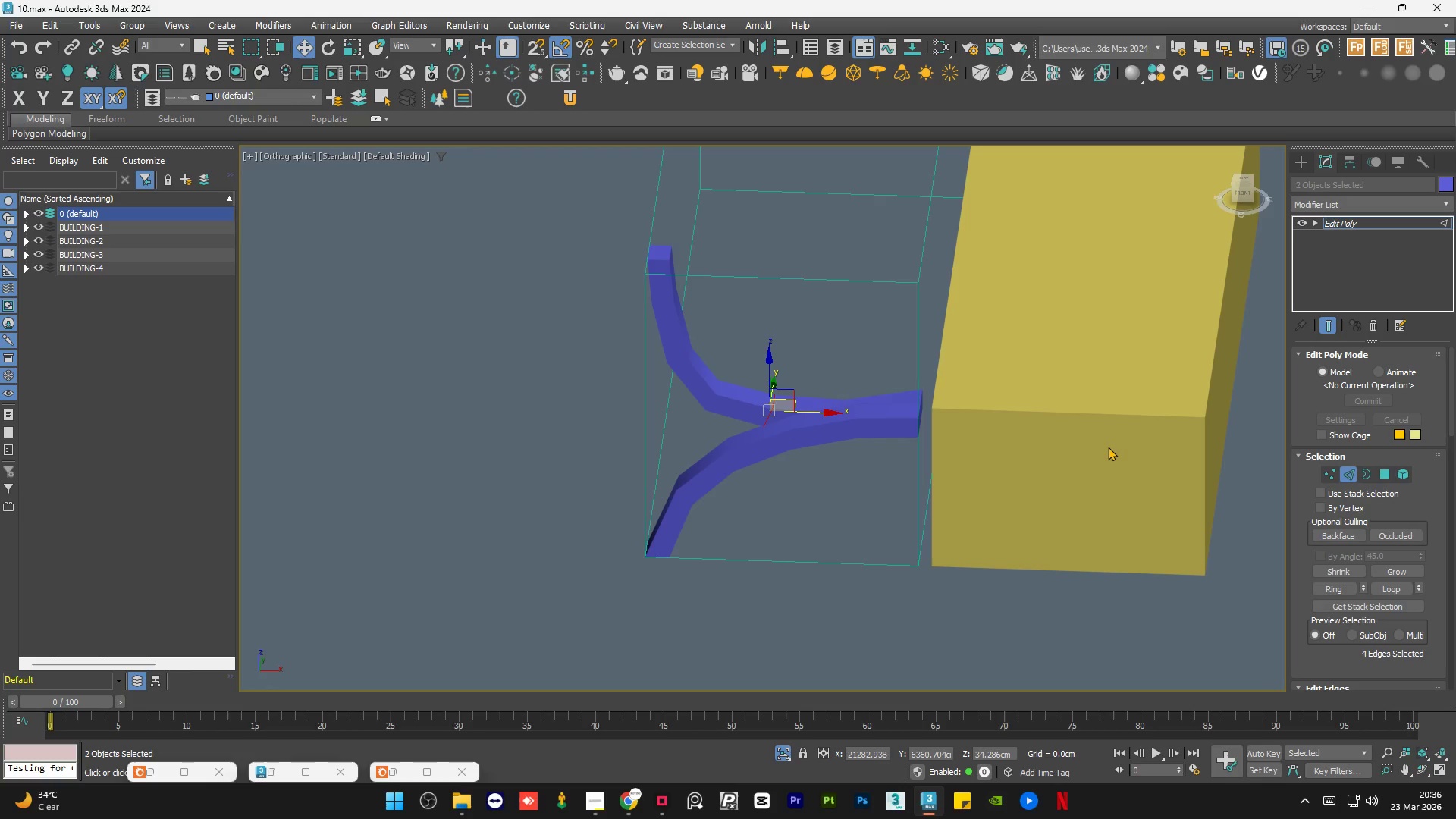 
key(F4)
 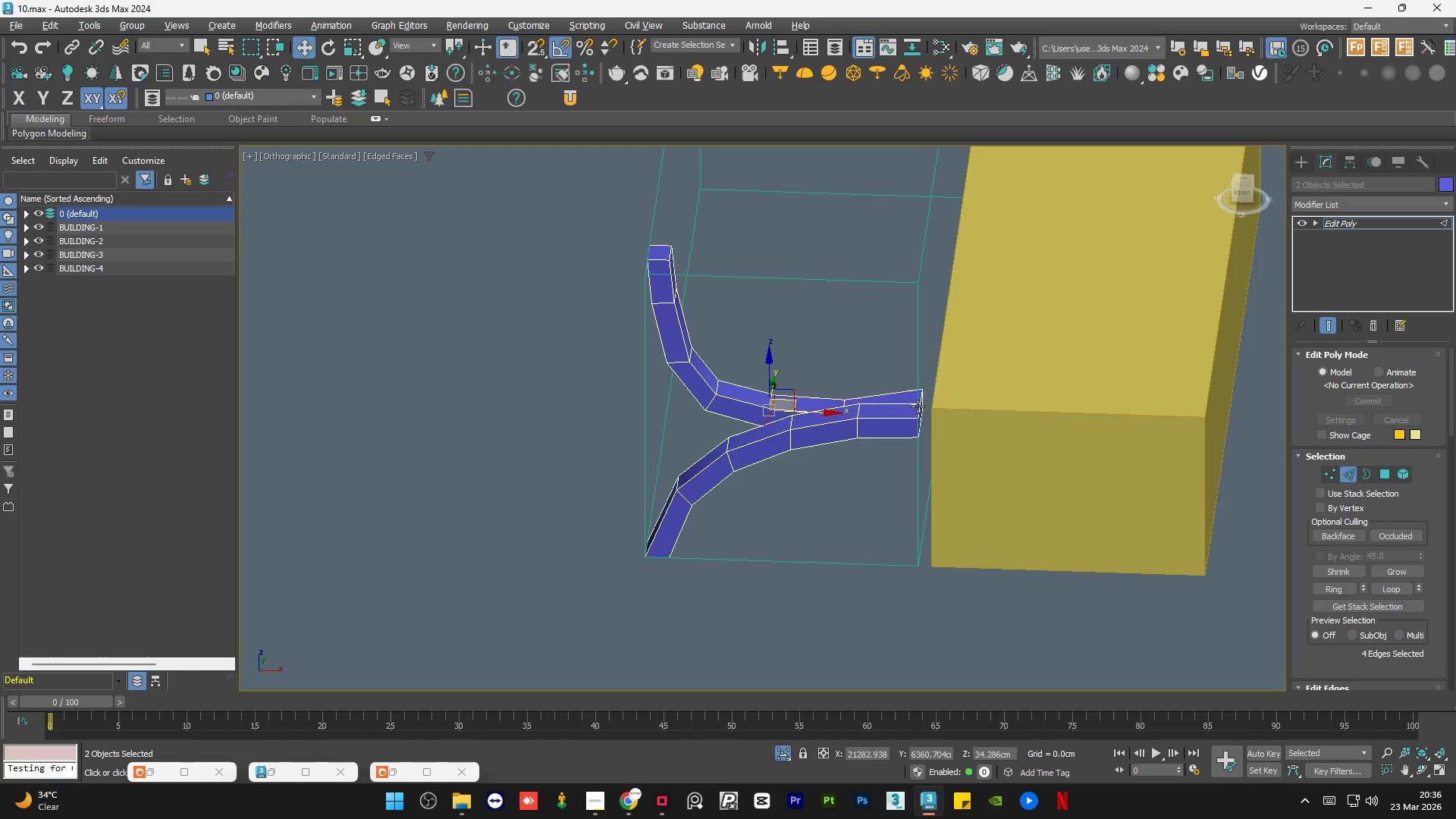 
hold_key(key=ControlLeft, duration=0.72)
 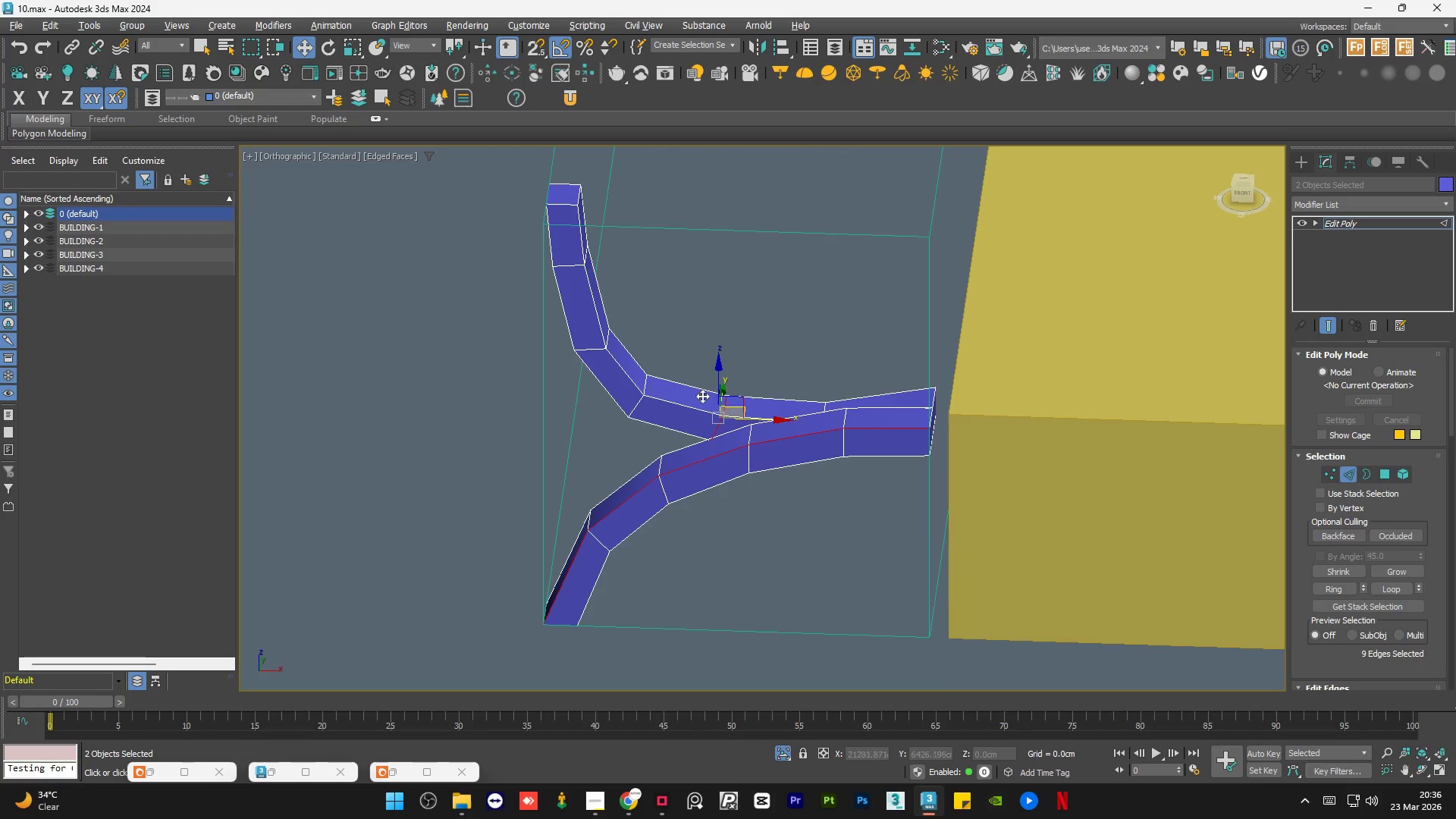 
scroll: coordinate [872, 409], scroll_direction: up, amount: 2.0
 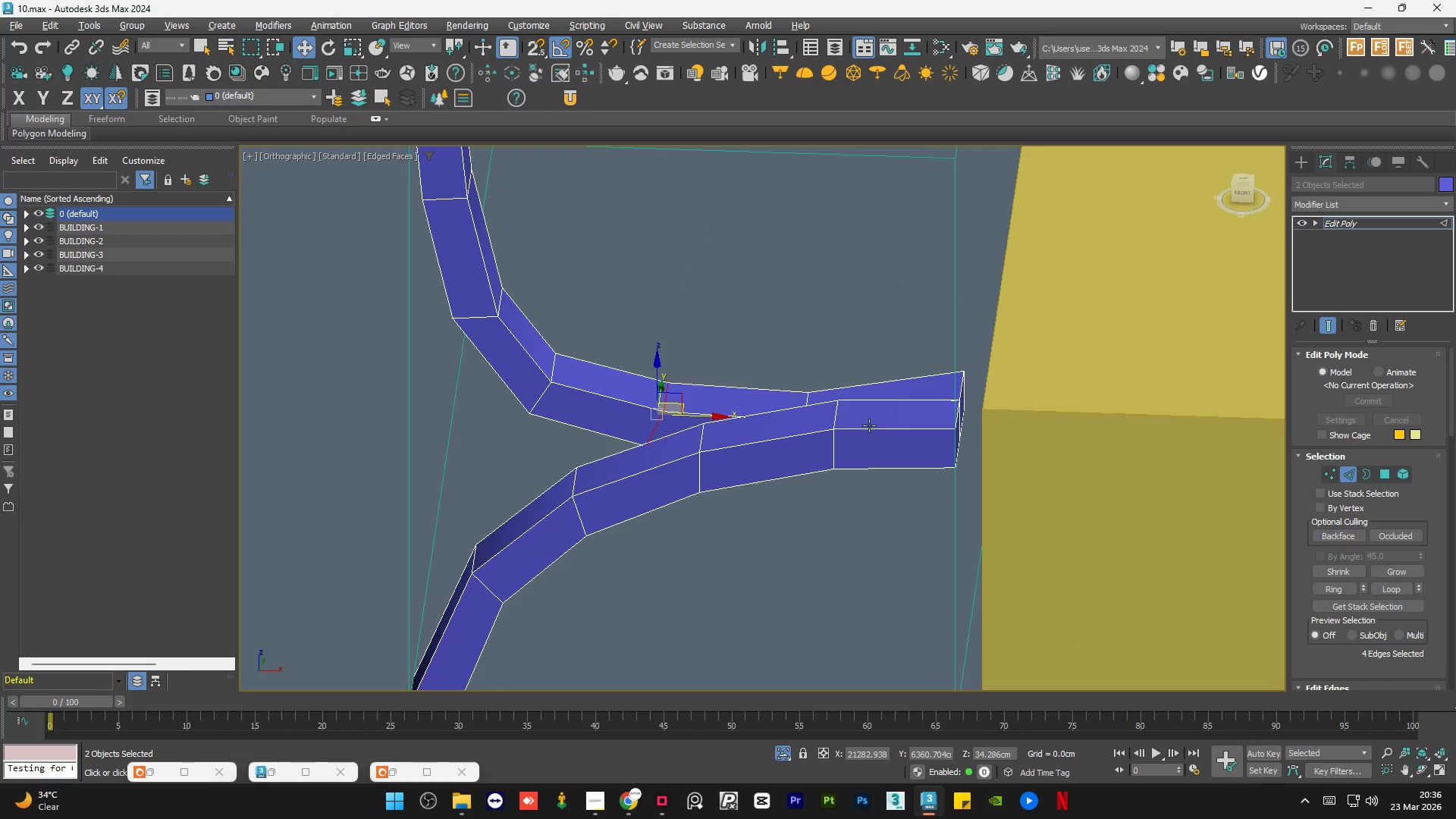 
double_click([867, 426])
 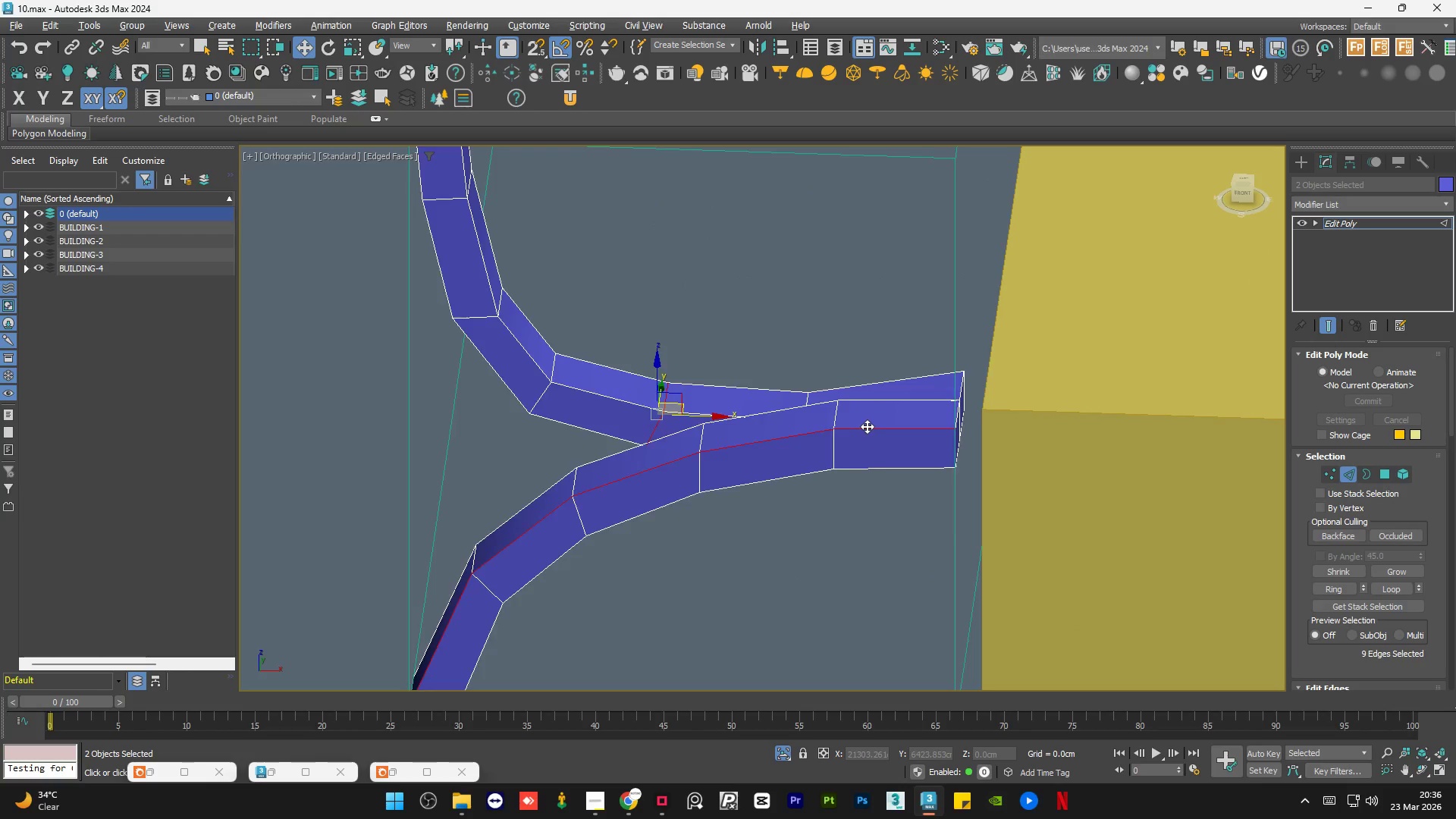 
scroll: coordinate [867, 426], scroll_direction: down, amount: 1.0
 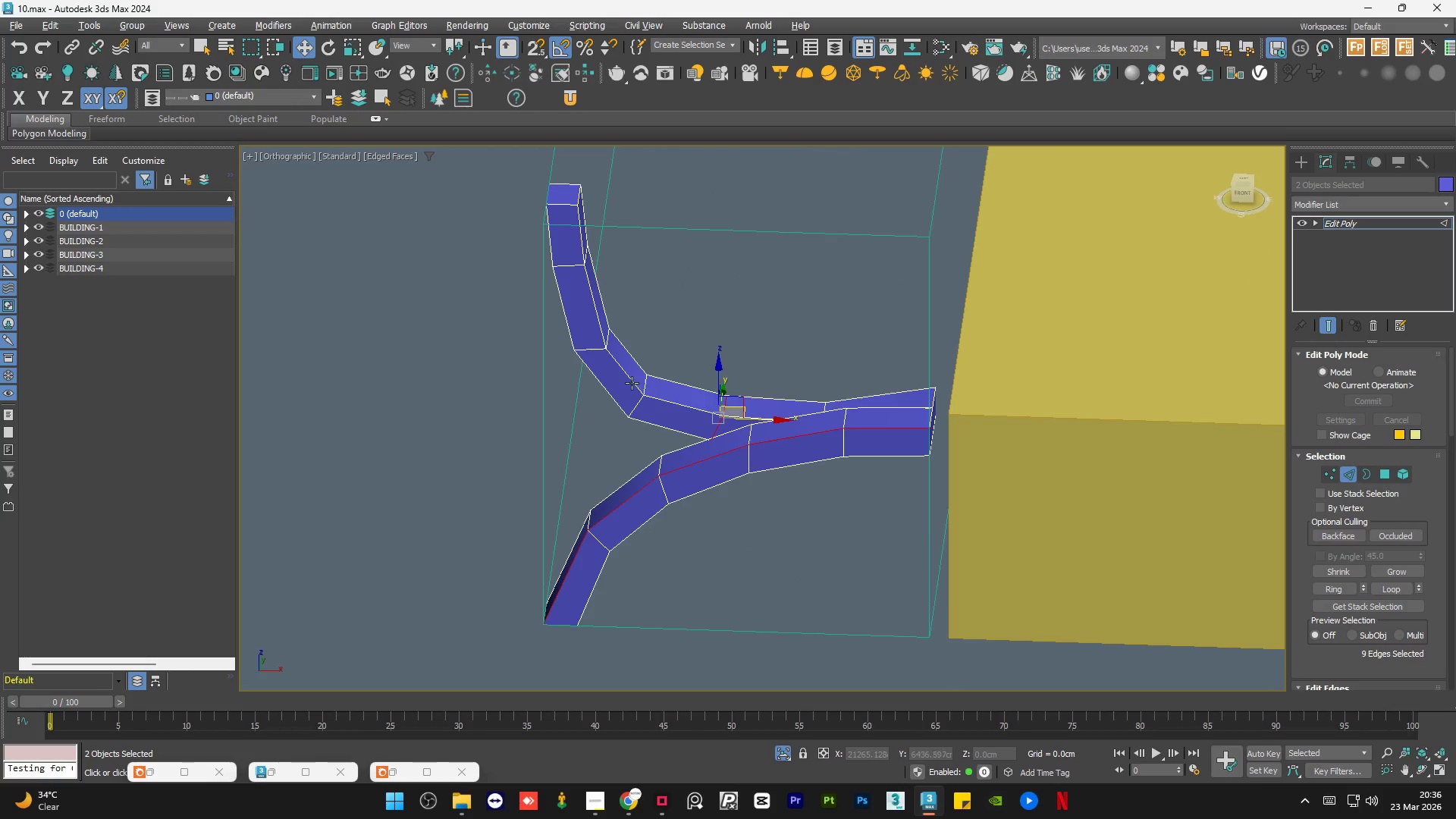 
hold_key(key=ControlLeft, duration=0.94)
left_click([623, 372])
 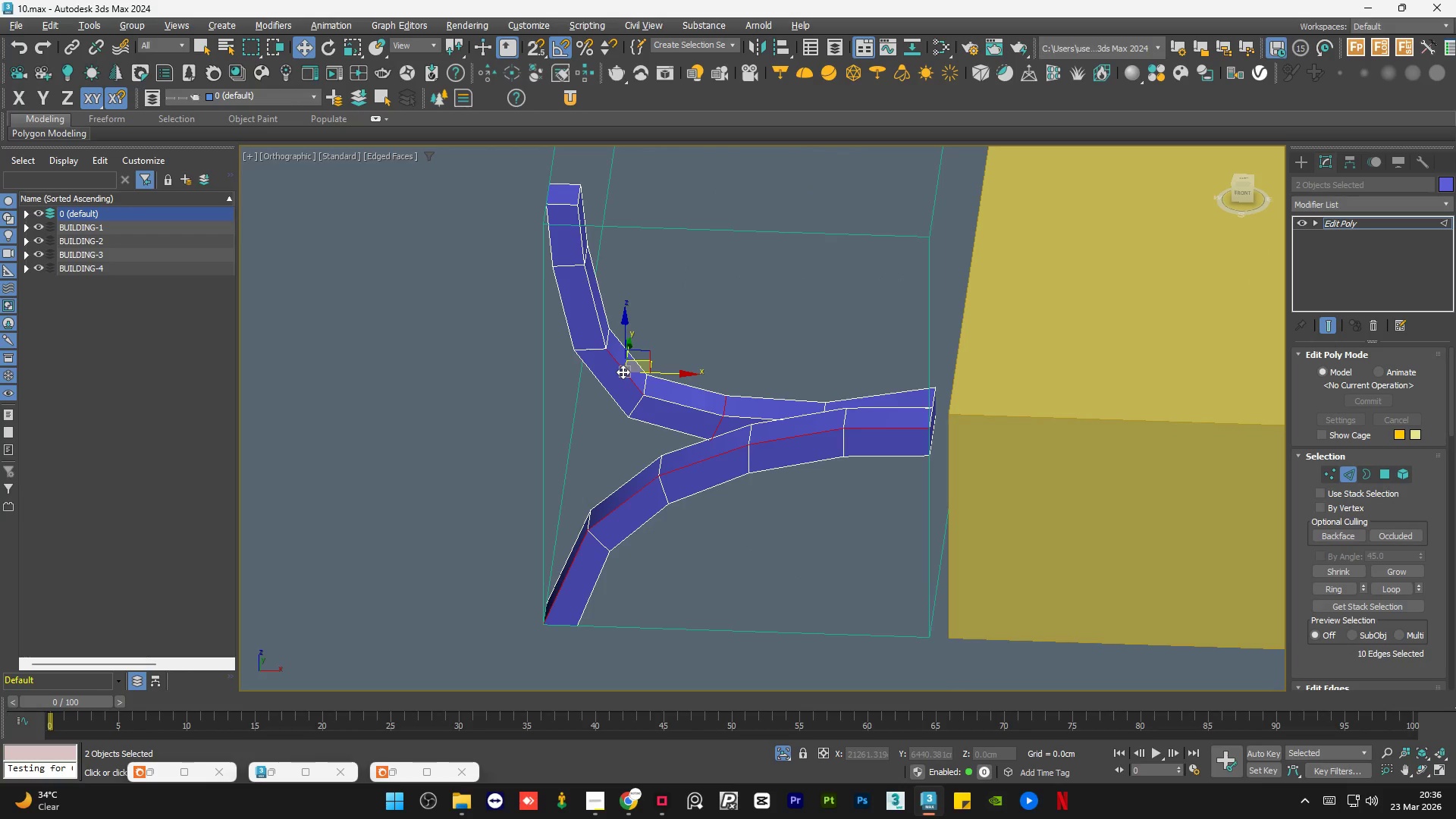 
double_click([623, 372])
 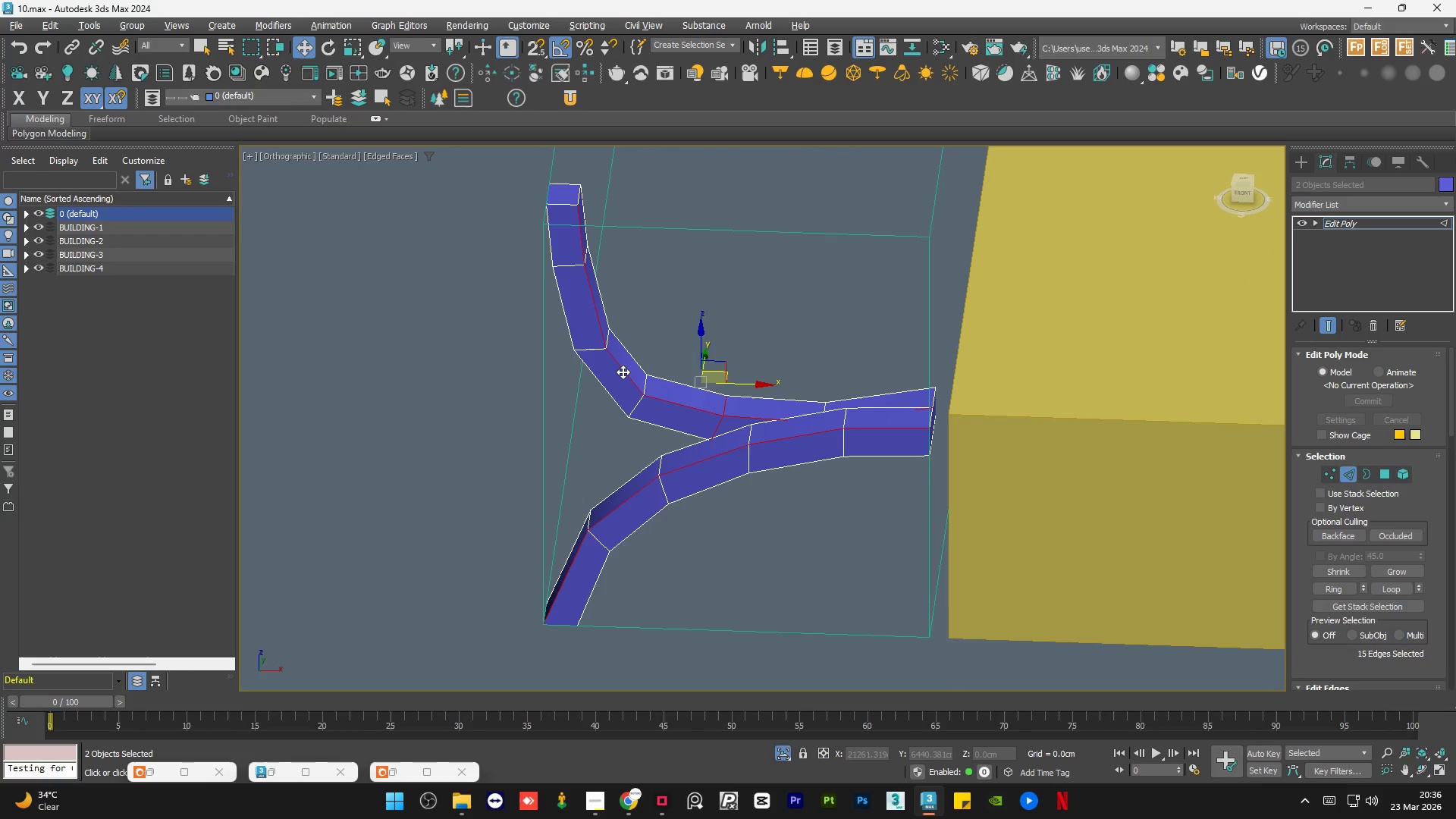 
hold_key(key=ControlLeft, duration=14.33)
left_click_drag(start_coordinate=[1450, 392], to_coordinate=[1451, 415])
 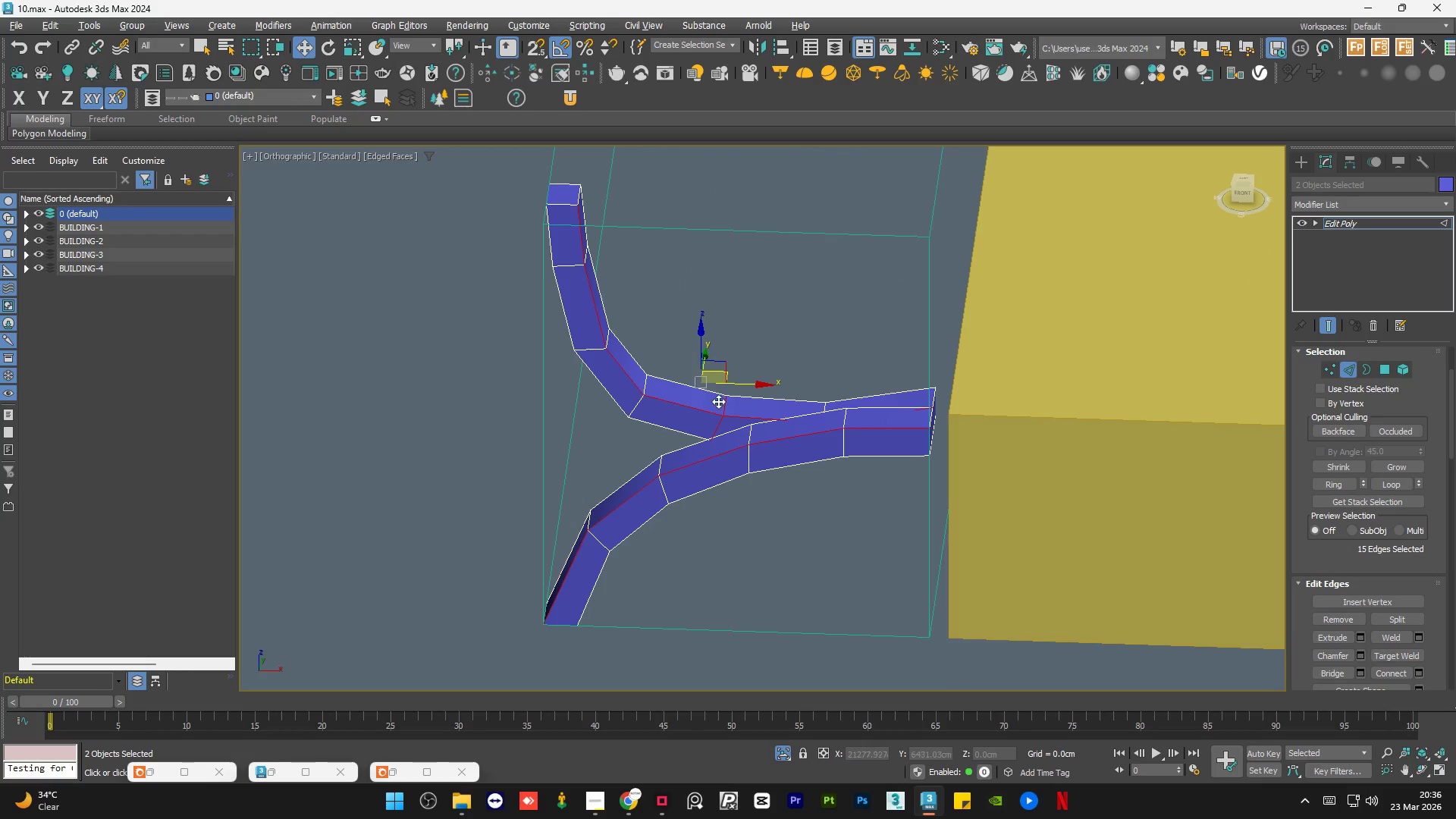 
hold_key(key=AltLeft, duration=0.81)
left_click([724, 406])
 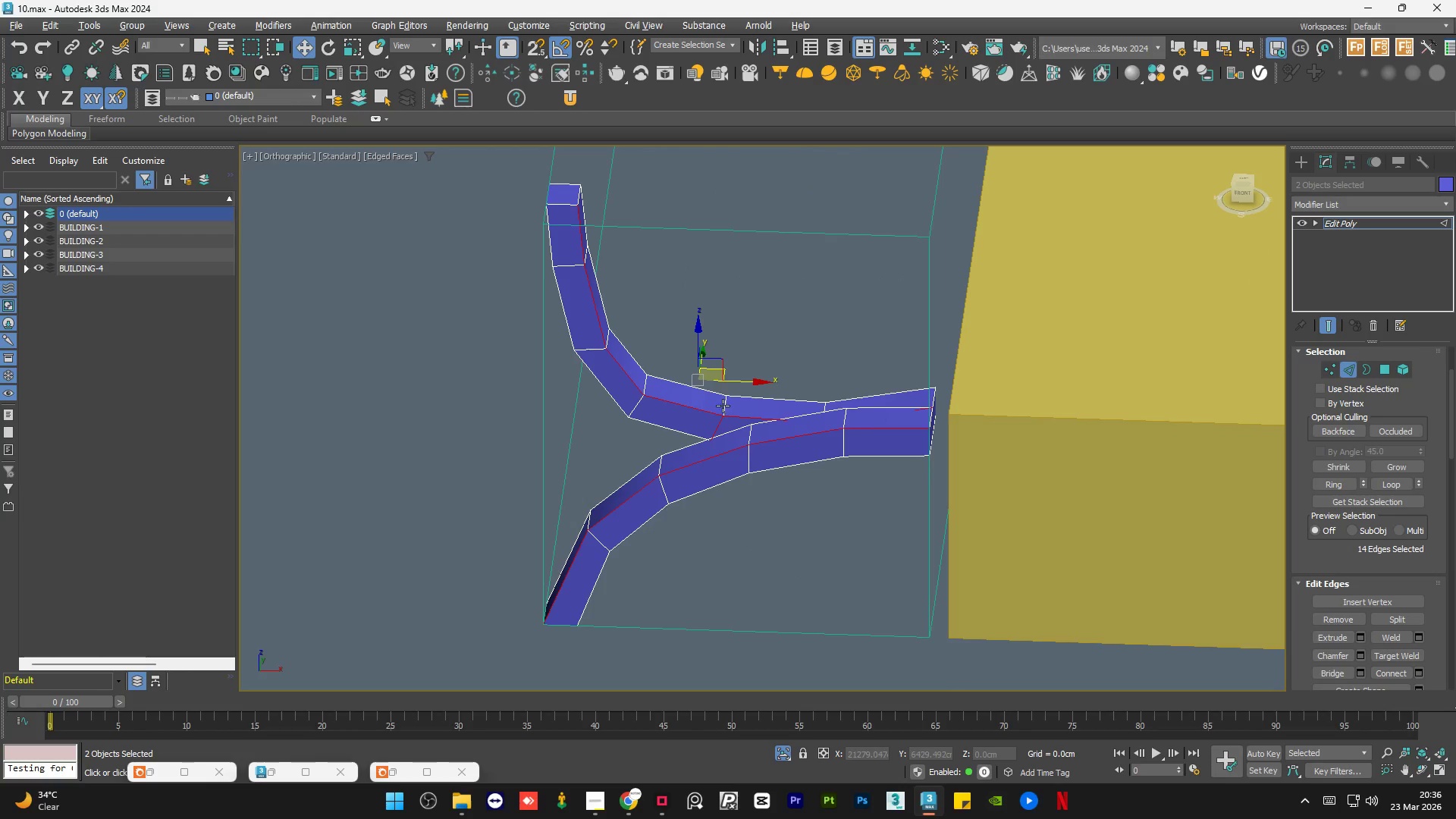 
hold_key(key=AltLeft, duration=0.47)
left_click([716, 420])
 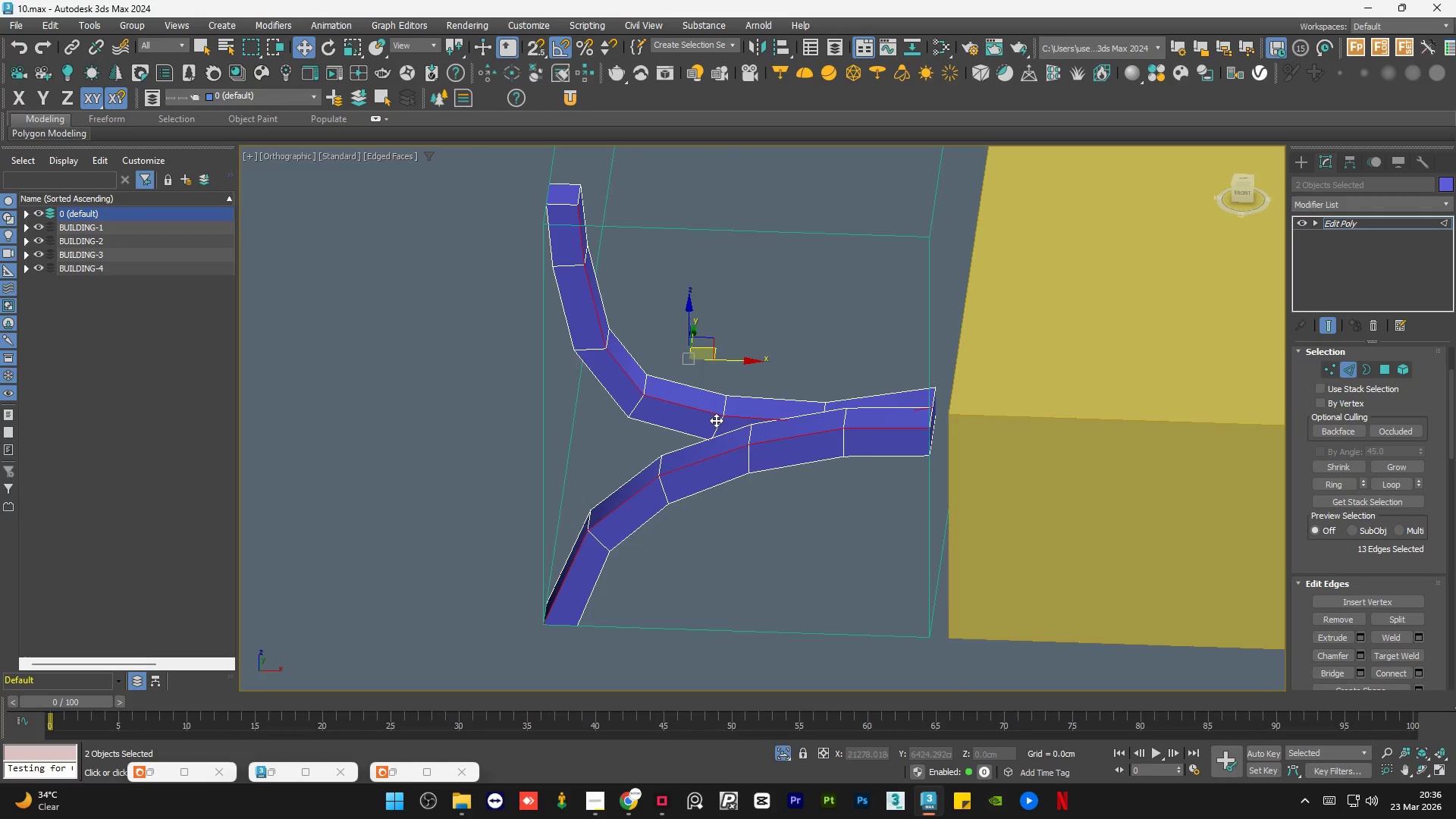 
hold_key(key=AltLeft, duration=1.53)
 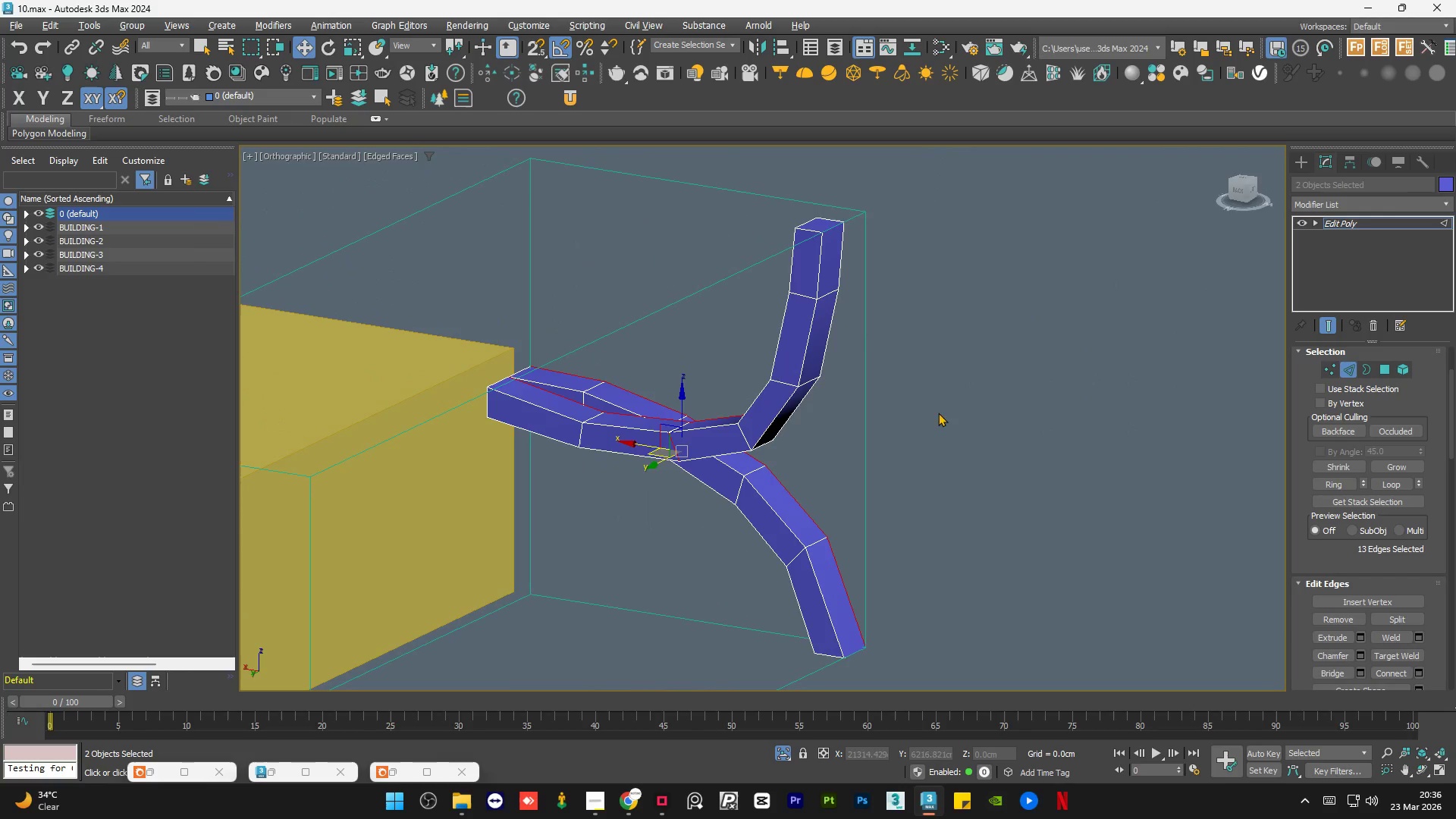 
hold_key(key=AltLeft, duration=1.47)
scroll: coordinate [673, 444], scroll_direction: up, amount: 4.0
 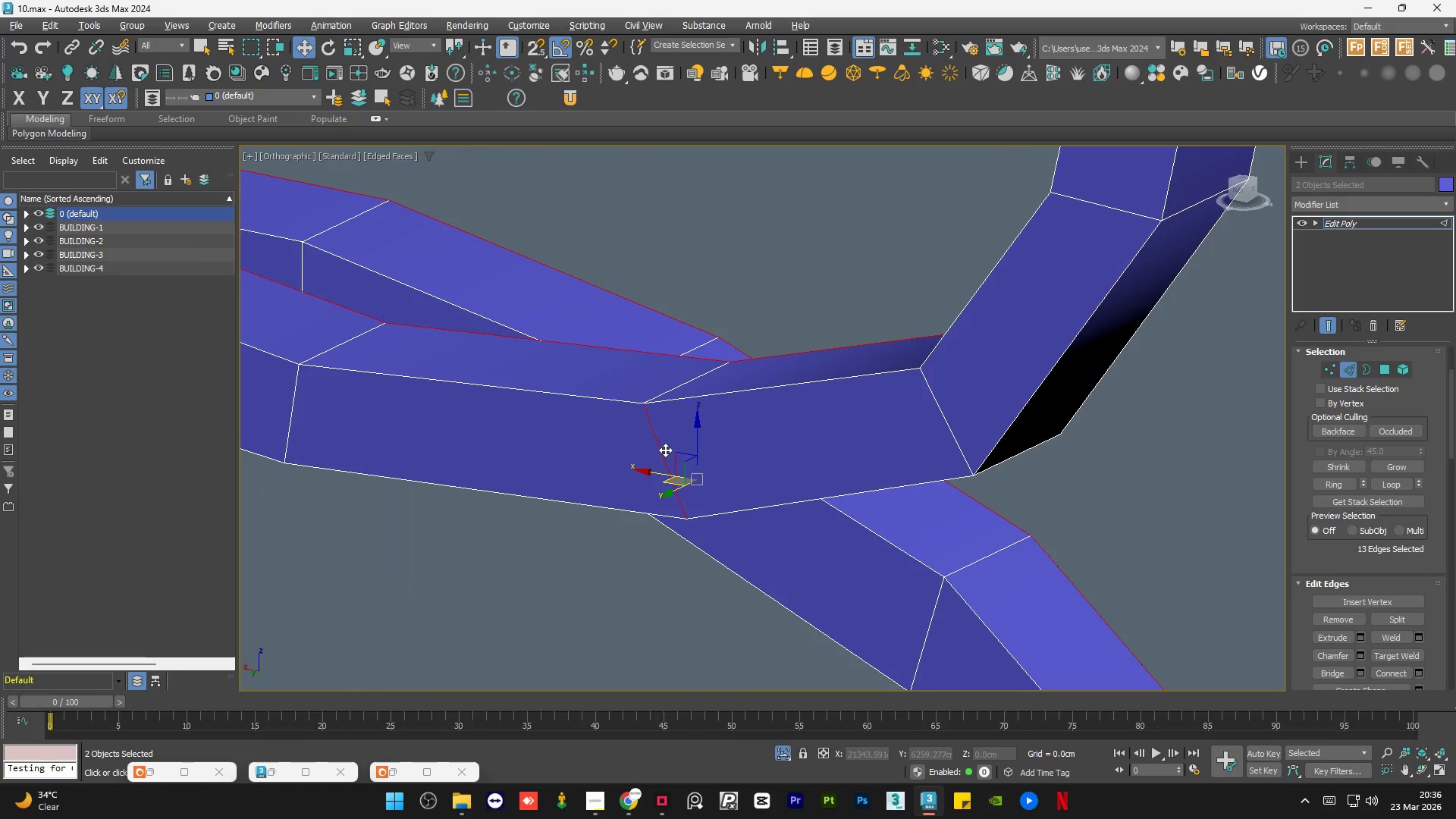 
left_click([664, 450])
 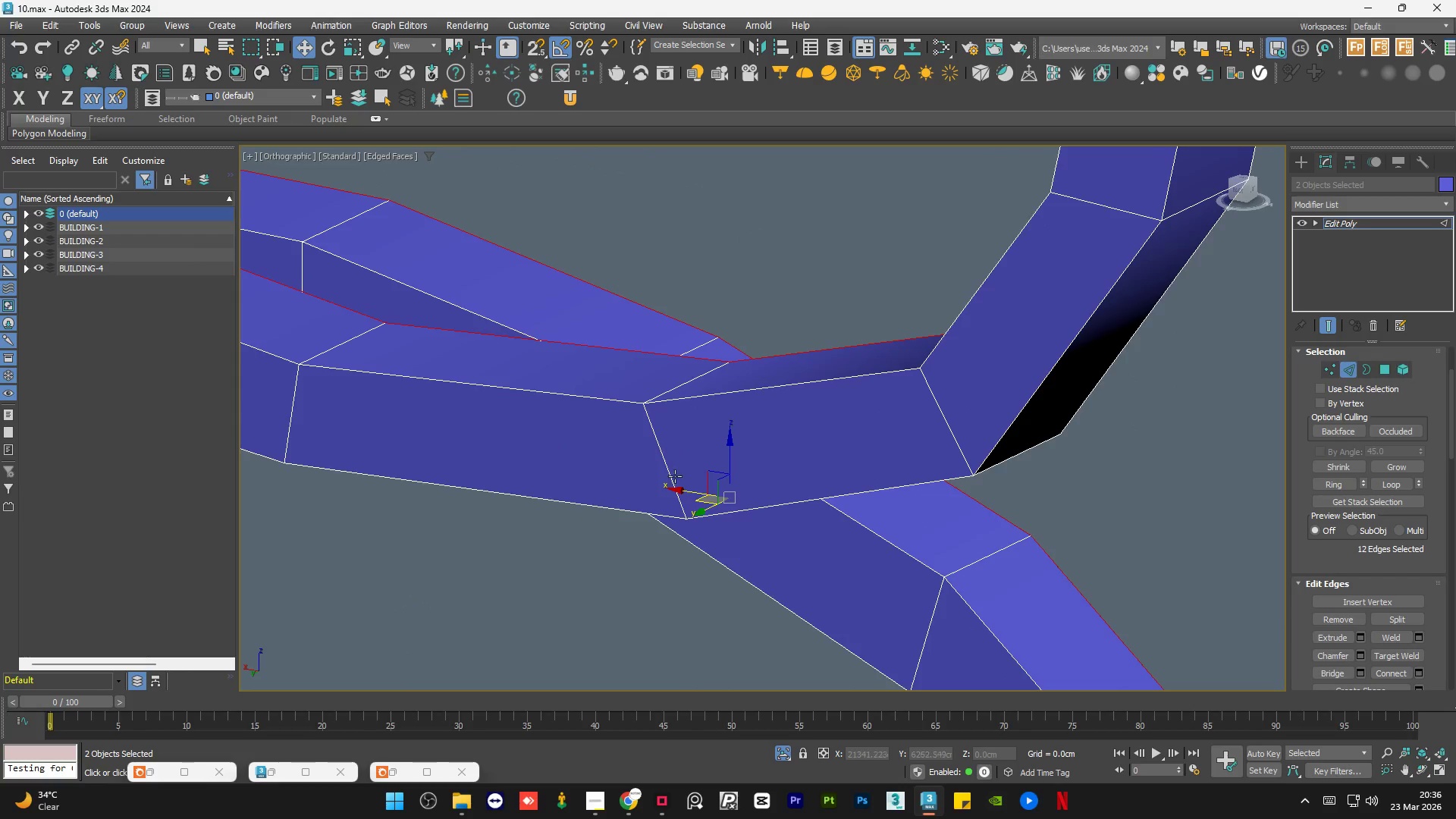 
hold_key(key=AltLeft, duration=1.5)
left_click_drag(start_coordinate=[739, 632], to_coordinate=[620, 471])
 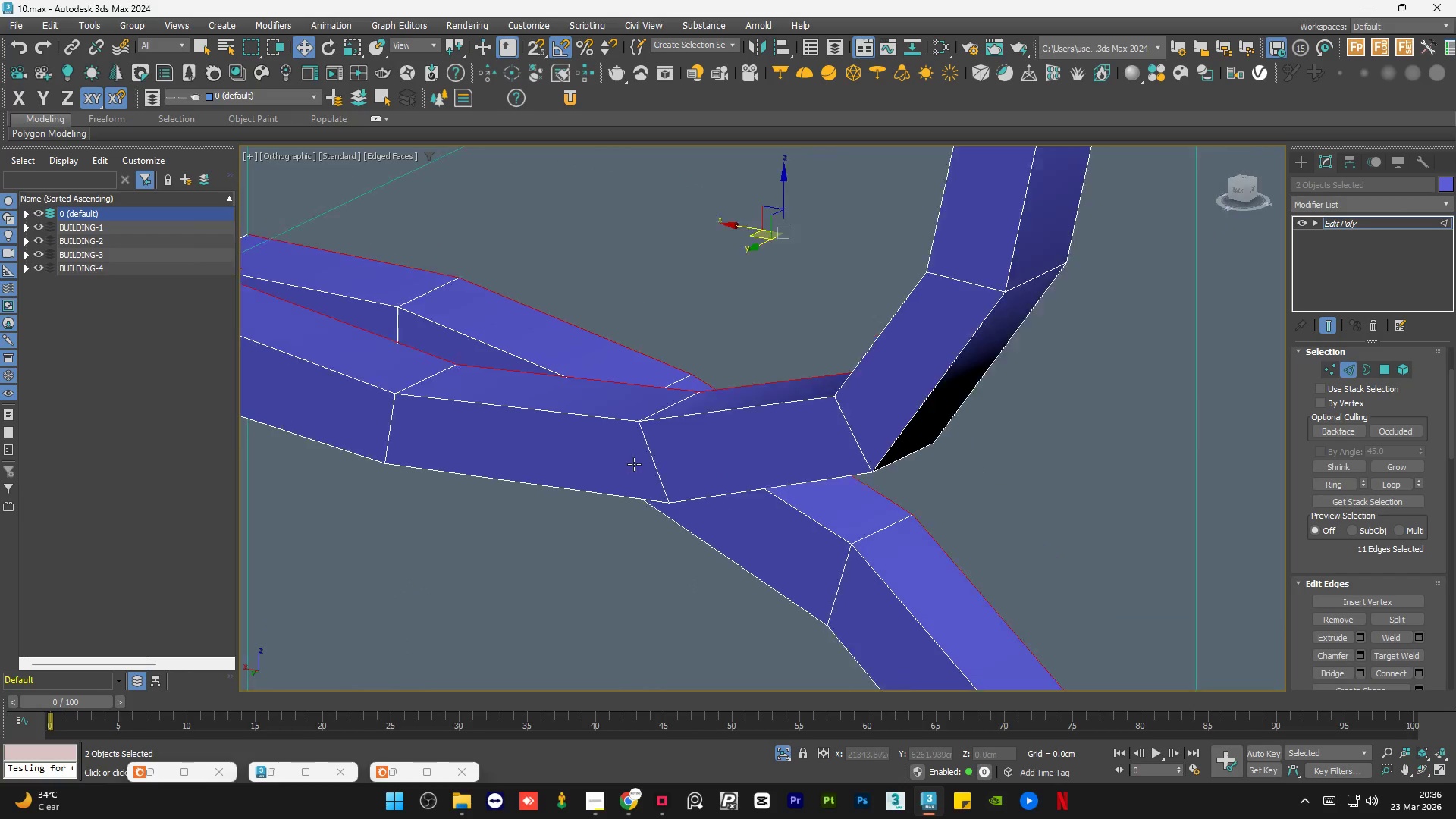 
key(Alt+AltLeft)
 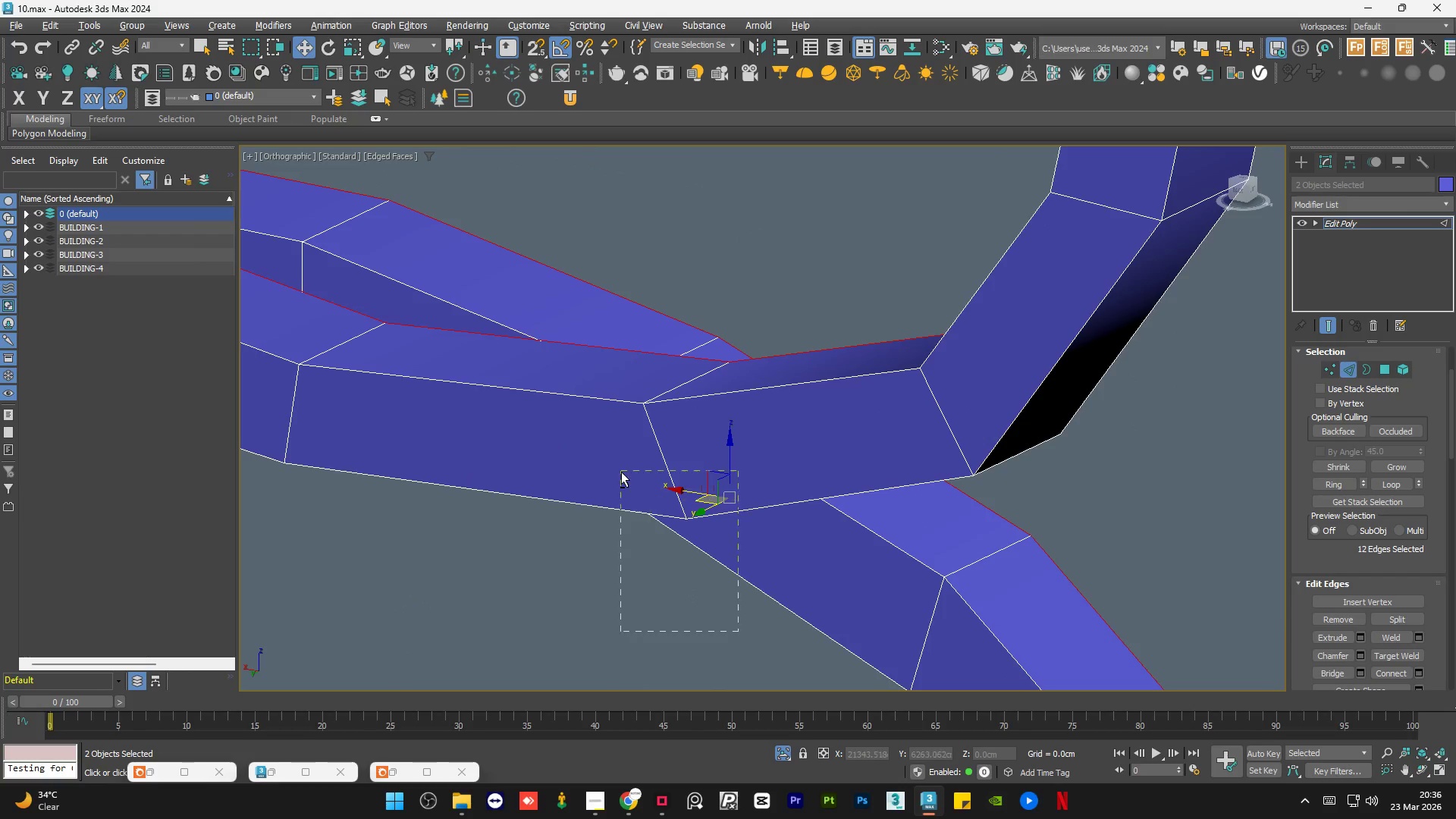 
key(Alt+AltLeft)
 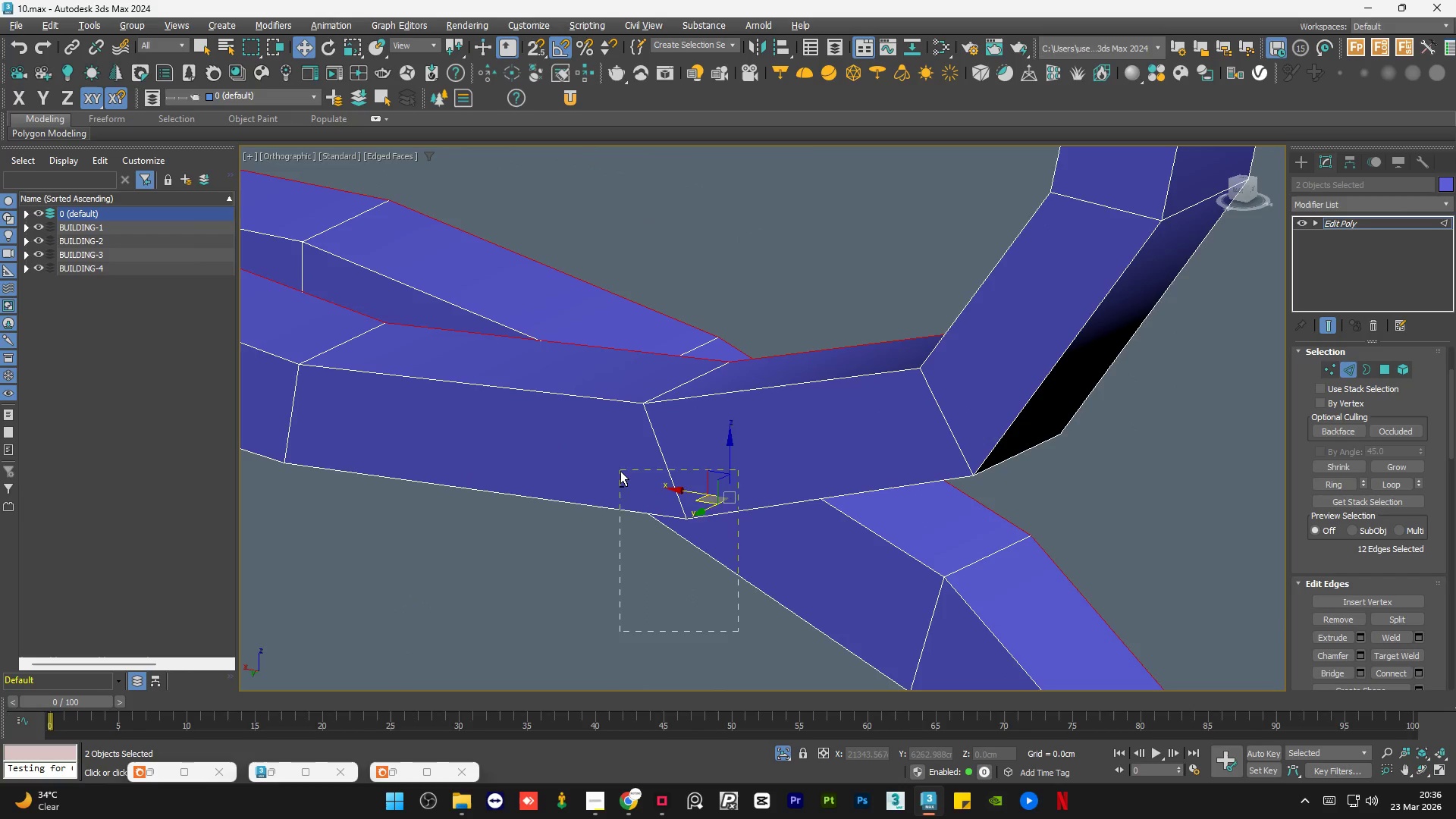 
key(Alt+AltLeft)
 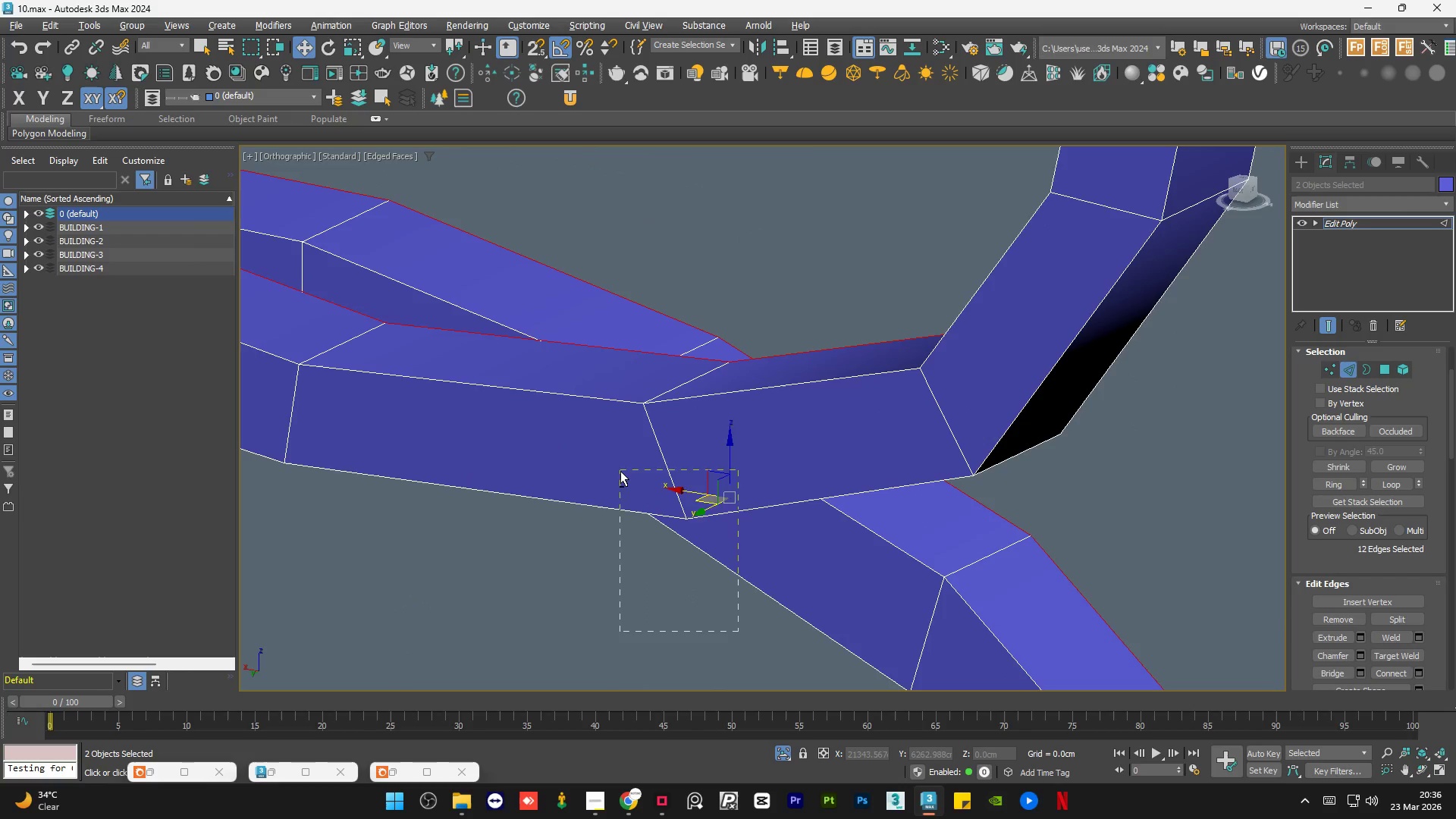 
key(Alt+AltLeft)
 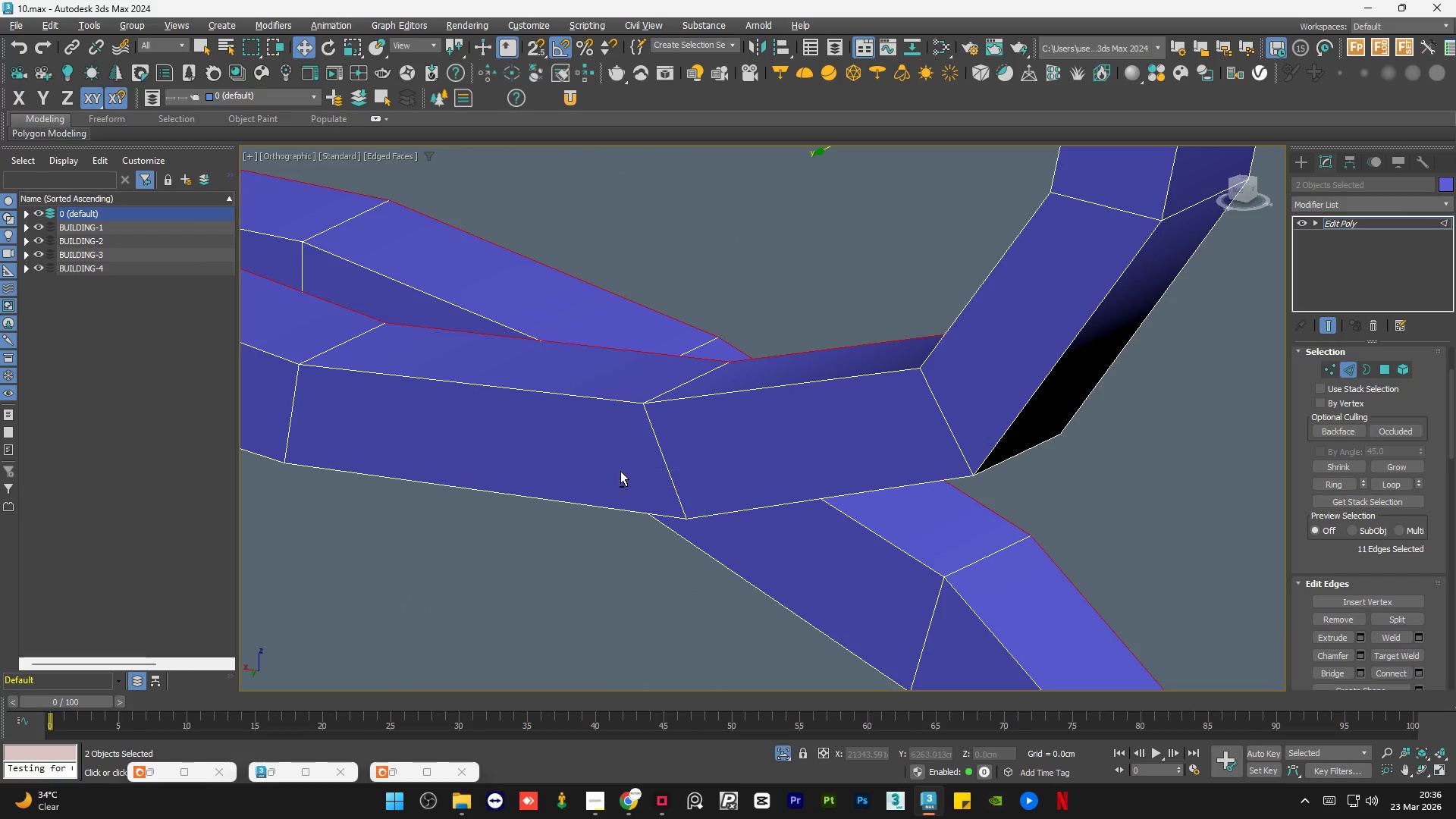 
key(Alt+AltLeft)
 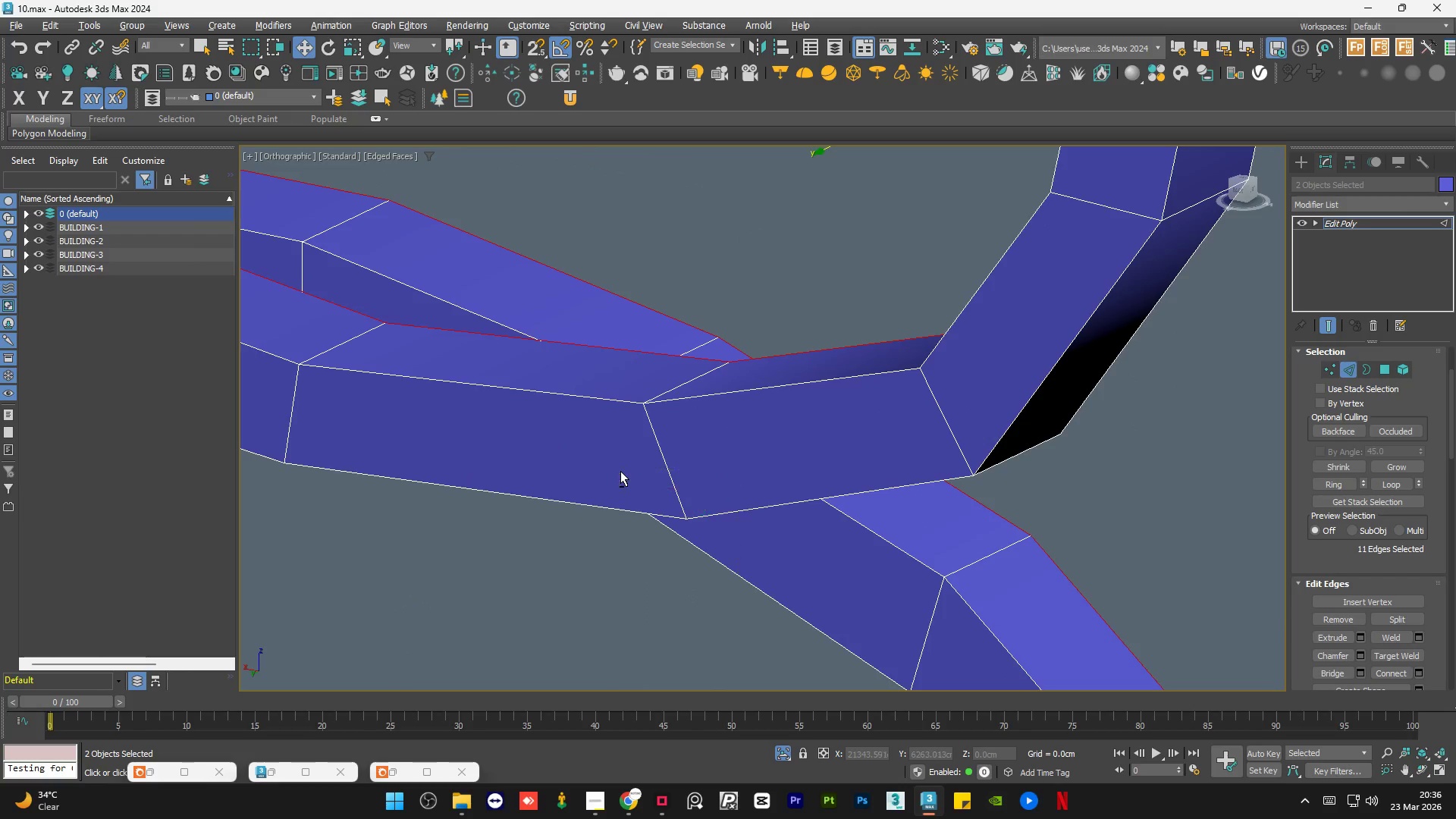 
key(Alt+AltLeft)
 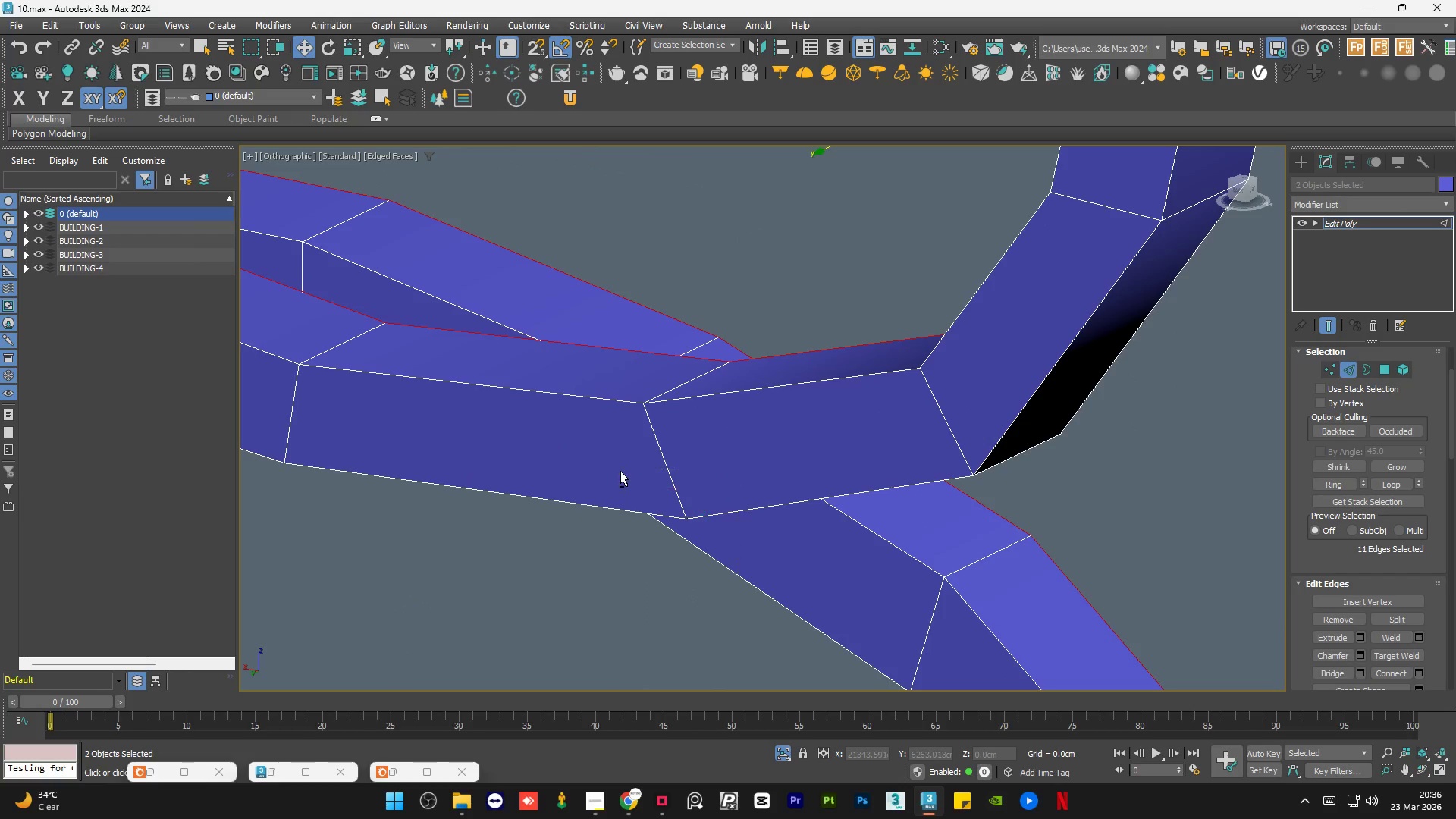 
key(Alt+AltLeft)
 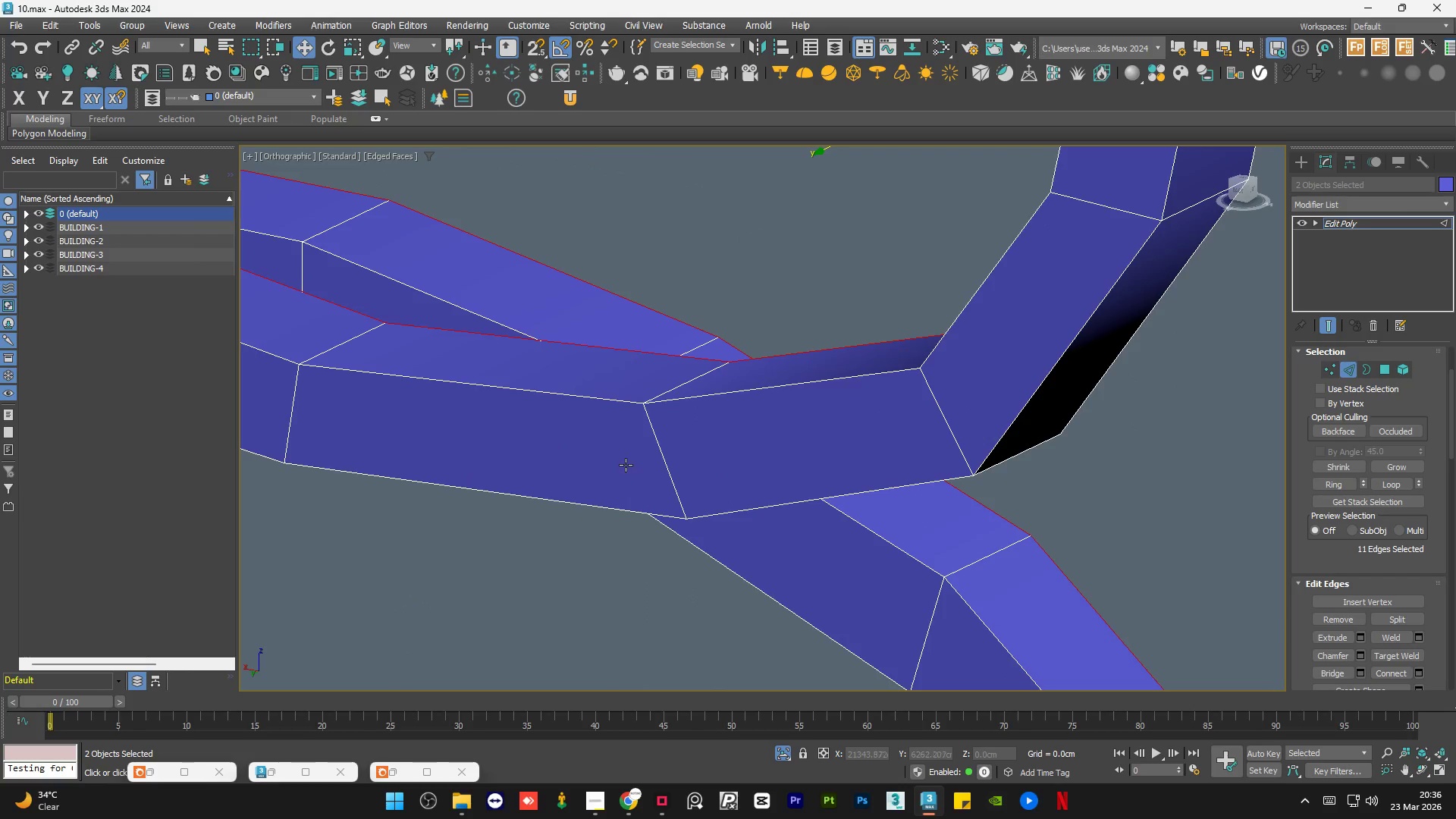 
hold_key(key=AltLeft, duration=1.27)
 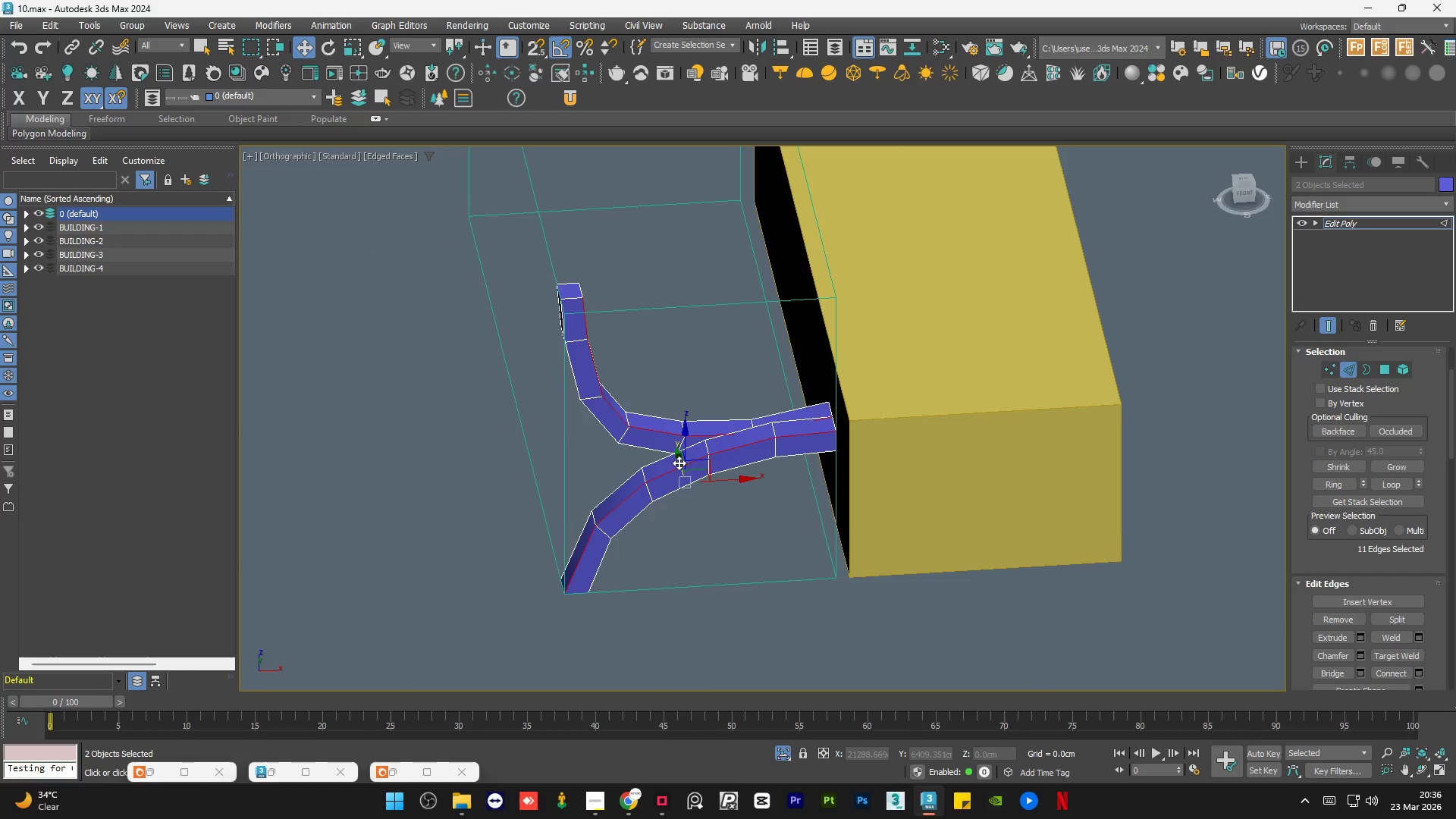 
scroll: coordinate [639, 464], scroll_direction: down, amount: 5.0
 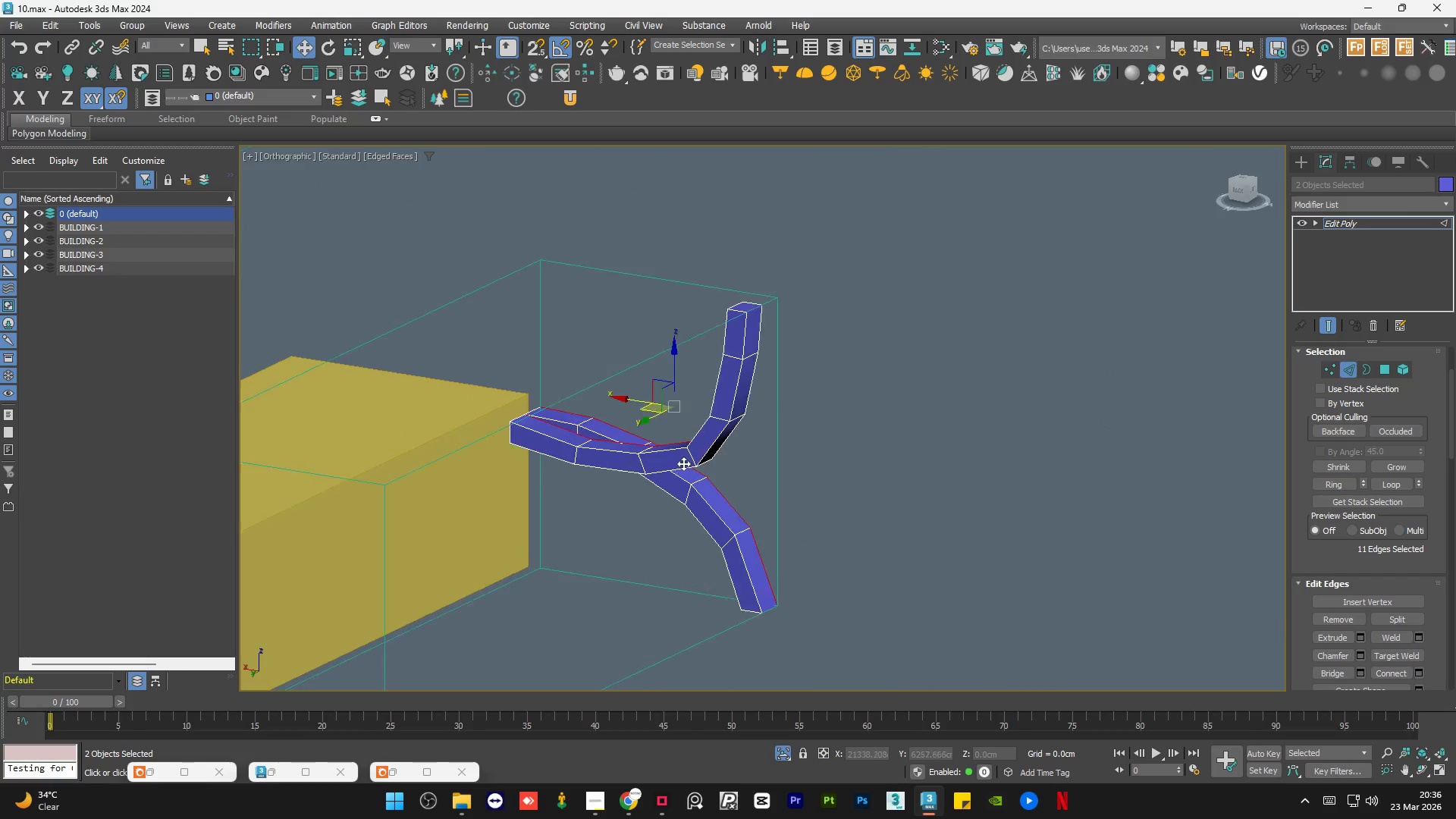 
left_click_drag(start_coordinate=[686, 453], to_coordinate=[689, 430])
 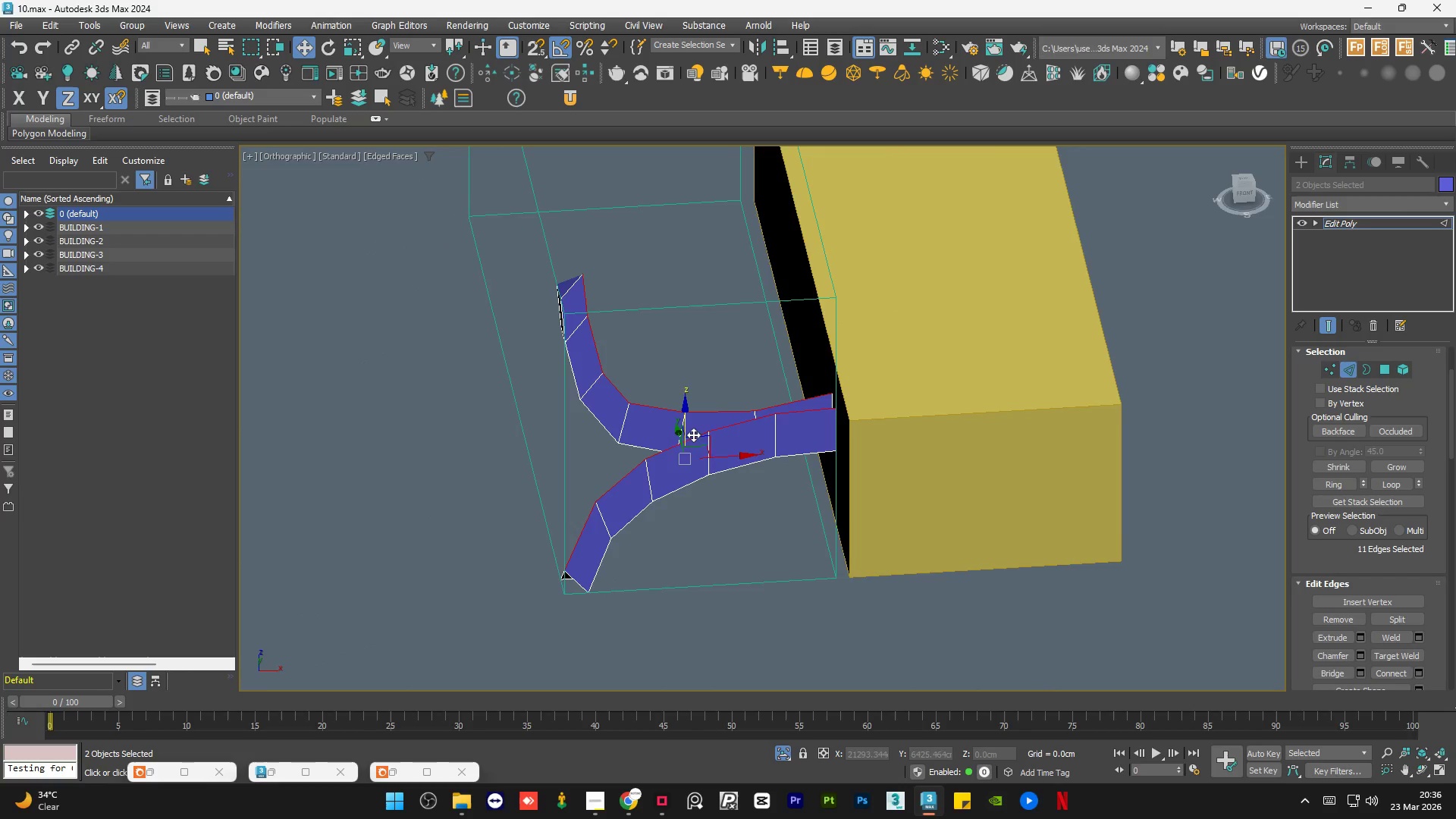 
hold_key(key=AltLeft, duration=0.81)
 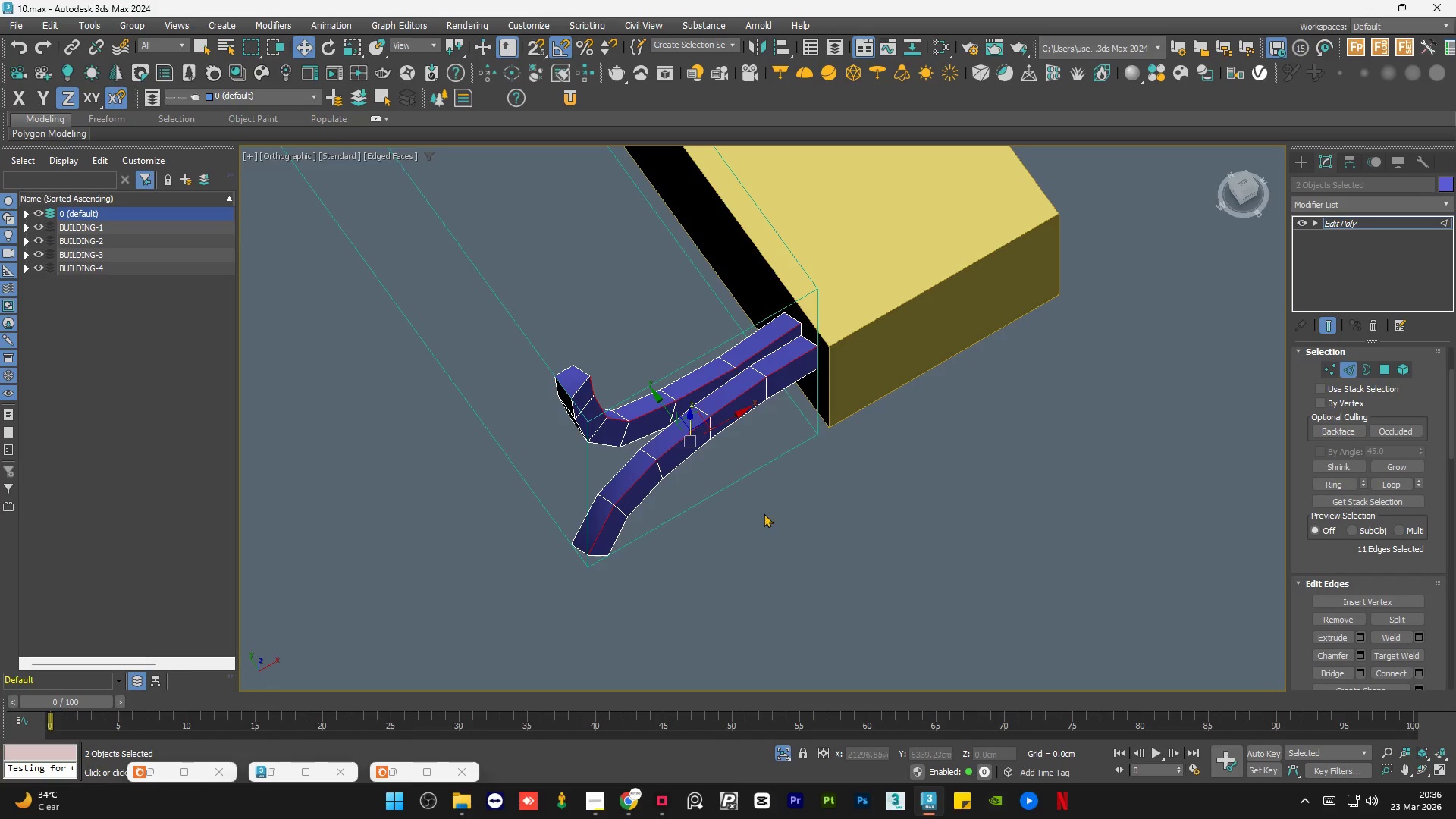 
key(Control+Z)
 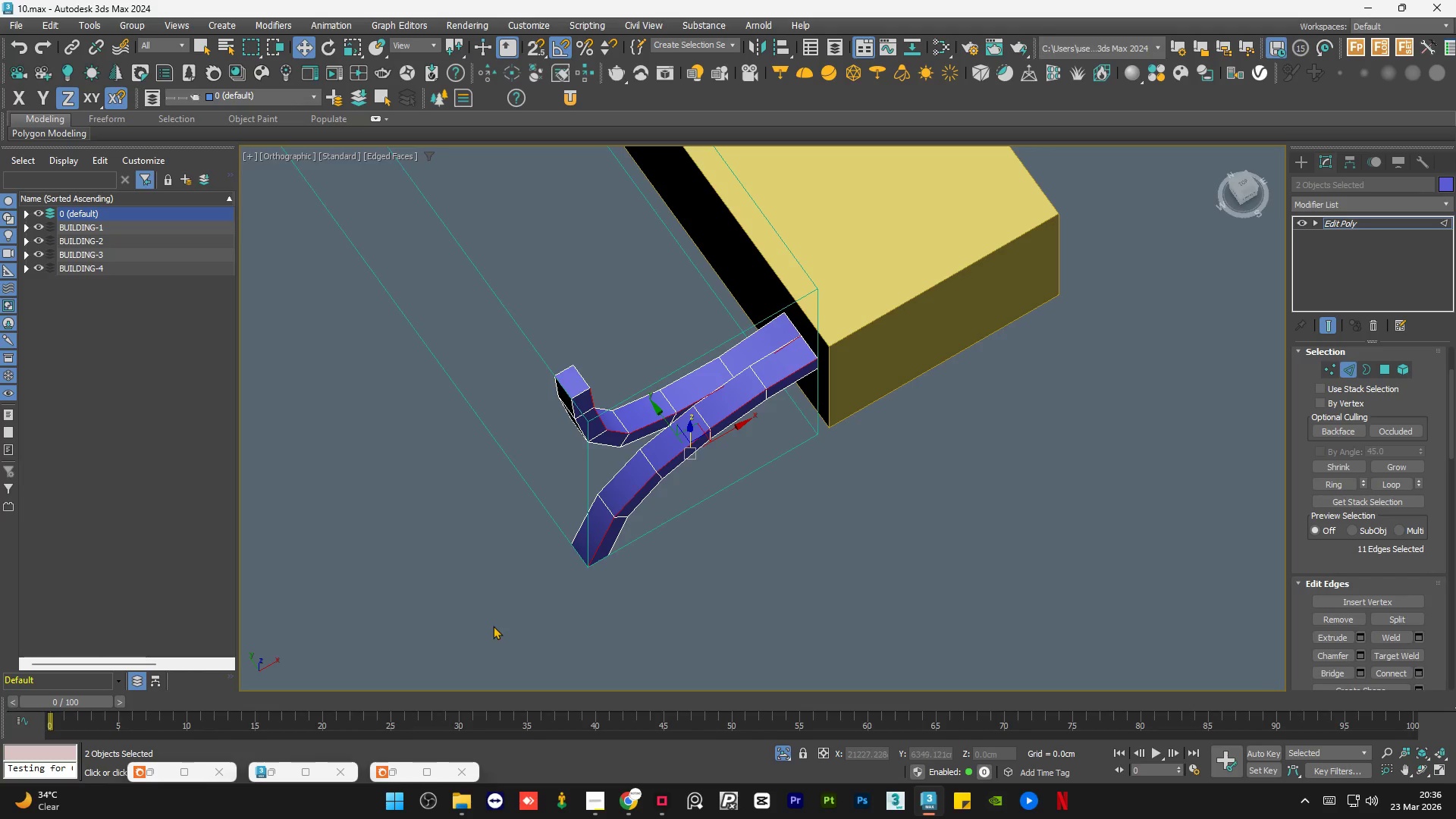 
scroll: coordinate [812, 335], scroll_direction: up, amount: 4.0
 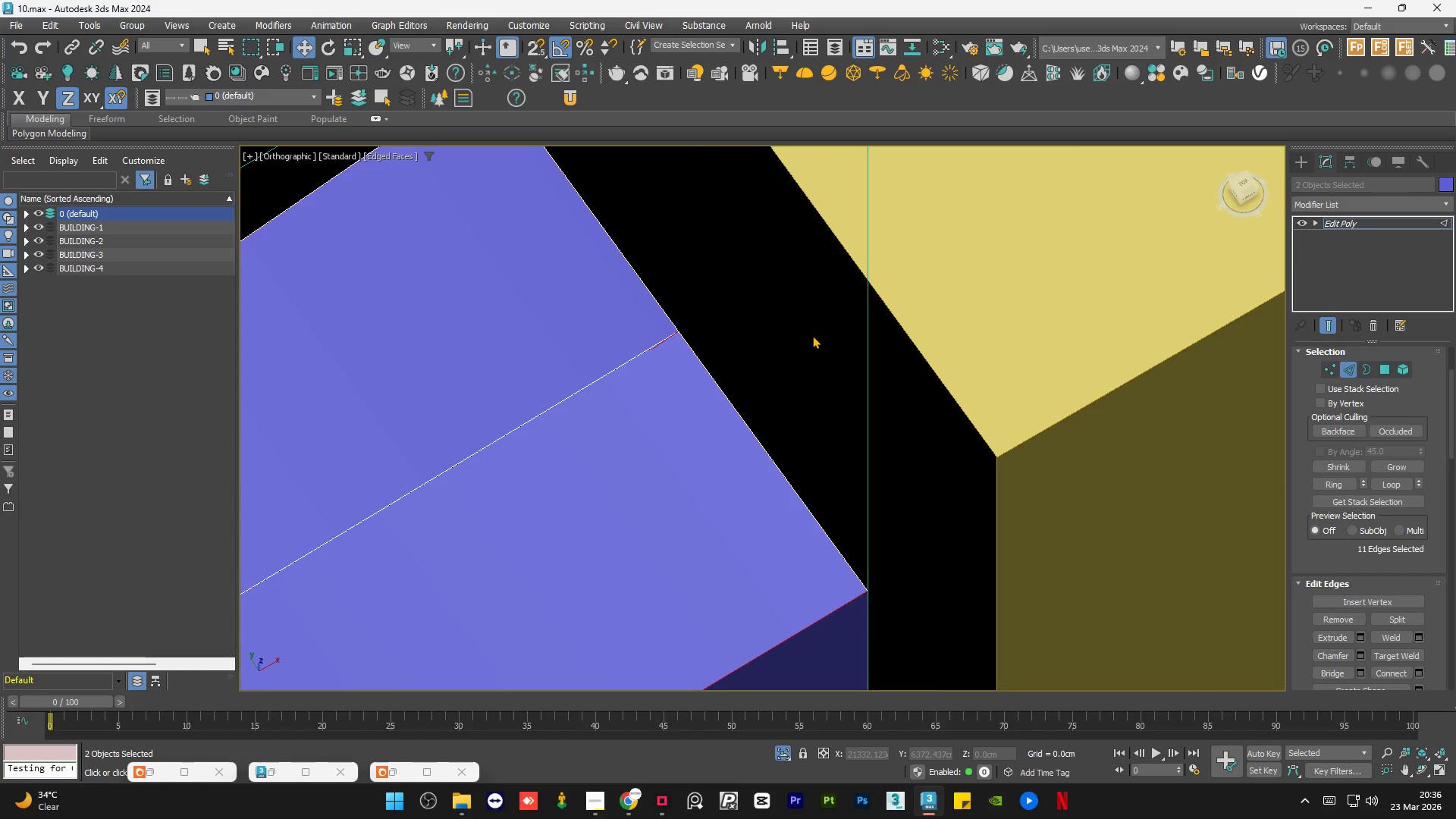 
hold_key(key=AltLeft, duration=1.08)
 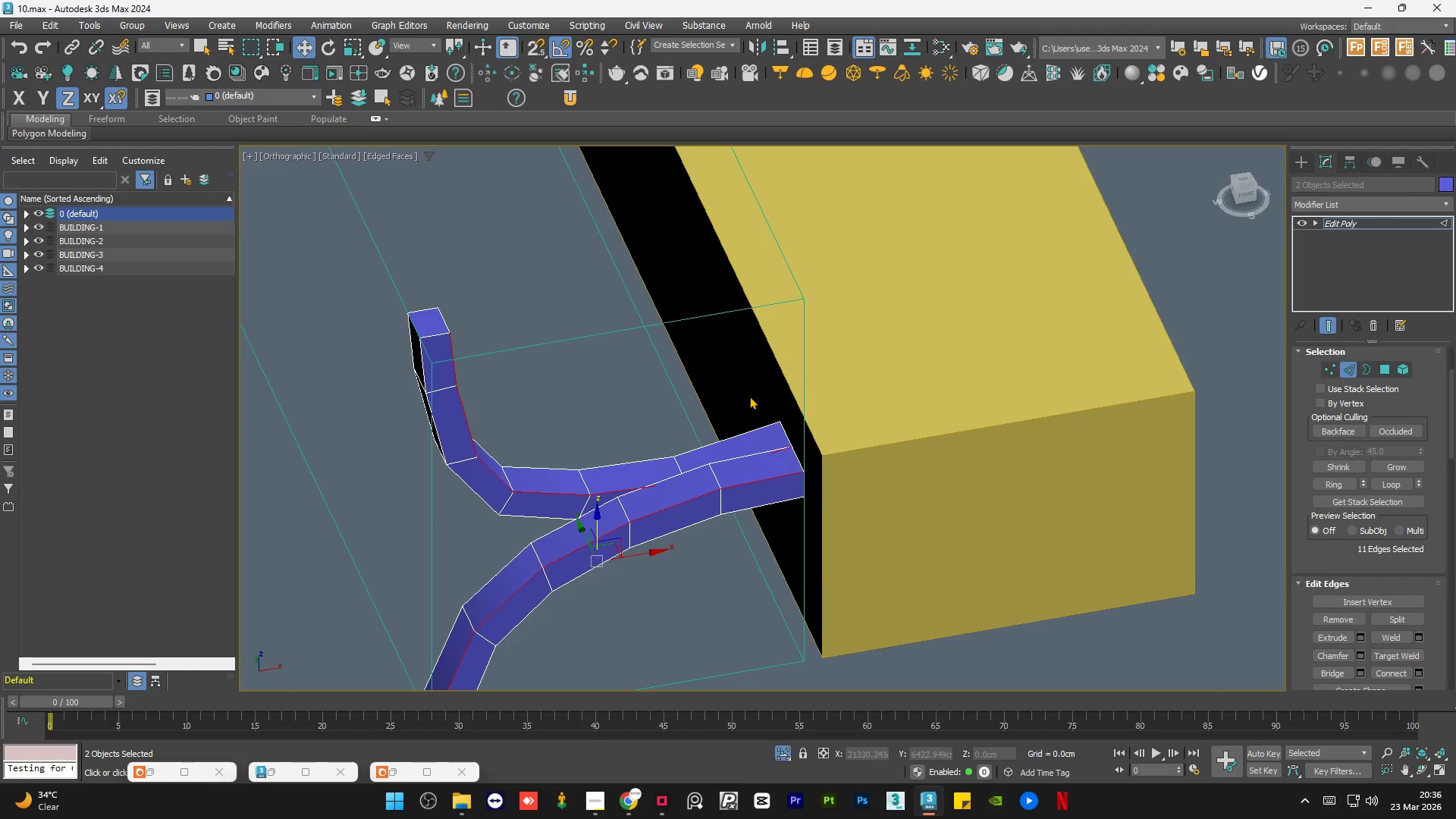 
scroll: coordinate [768, 381], scroll_direction: down, amount: 6.0
 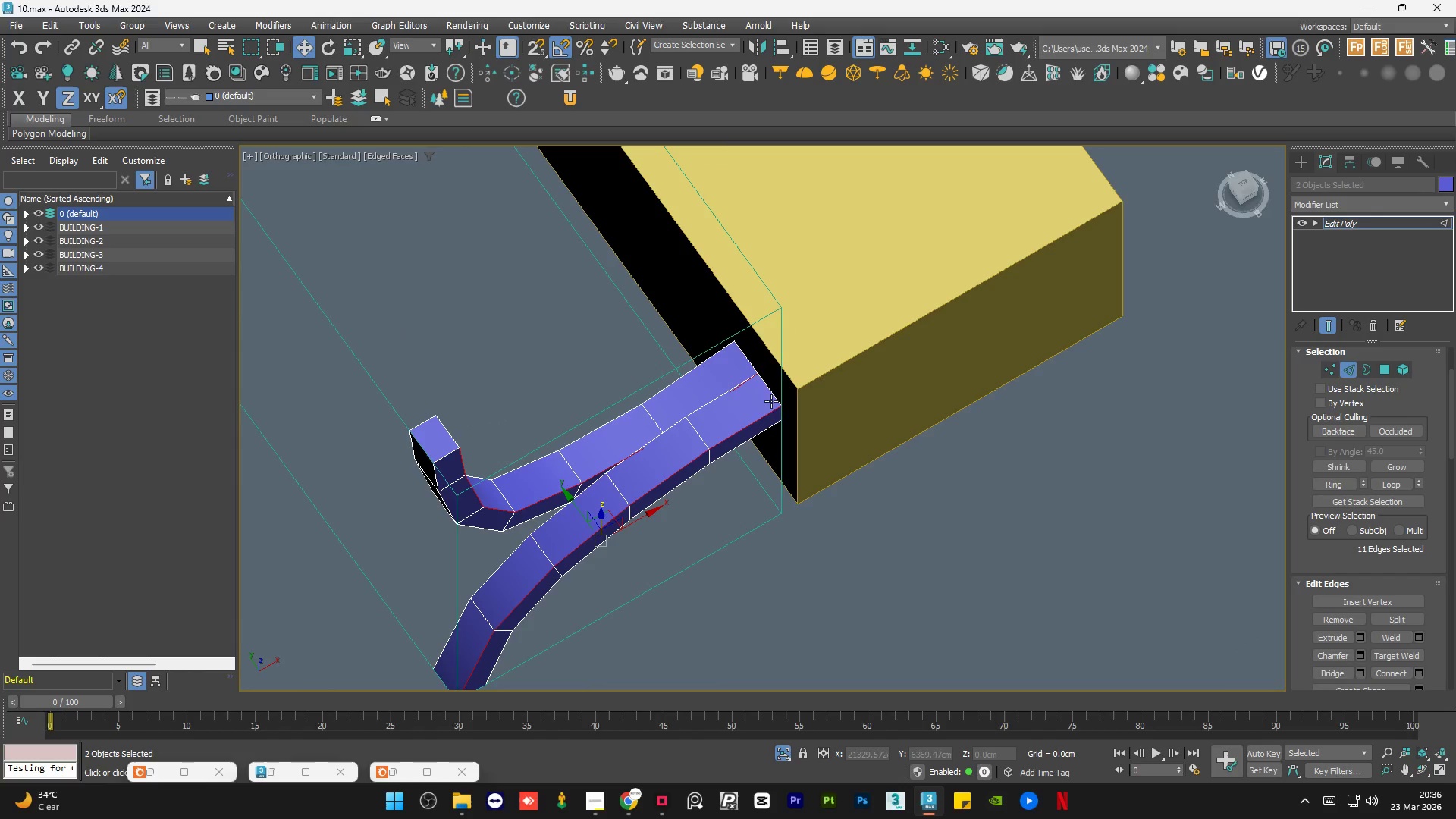 
hold_key(key=AltLeft, duration=1.08)
left_click_drag(start_coordinate=[816, 365], to_coordinate=[761, 437])
 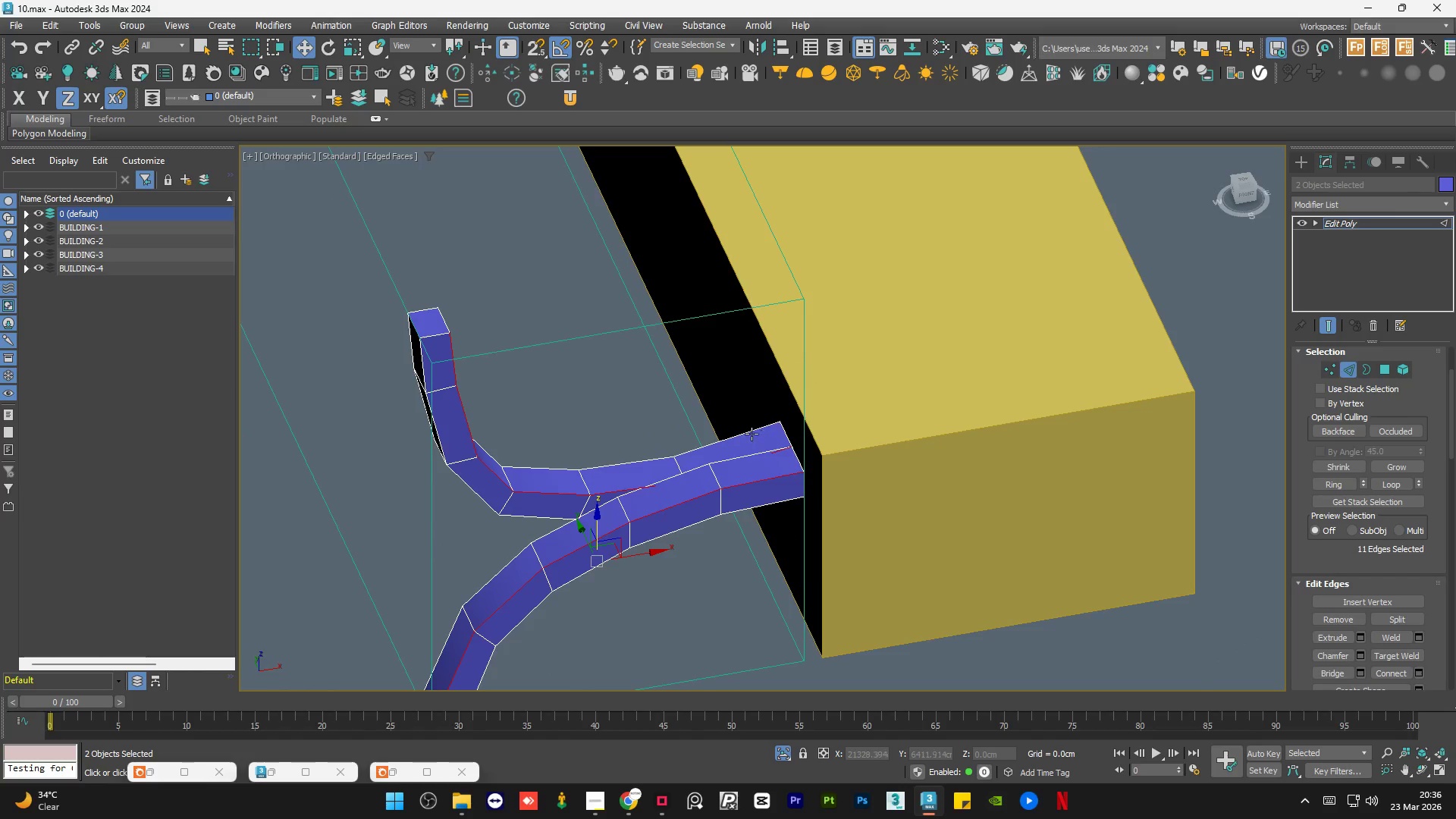 
hold_key(key=AltLeft, duration=0.55)
 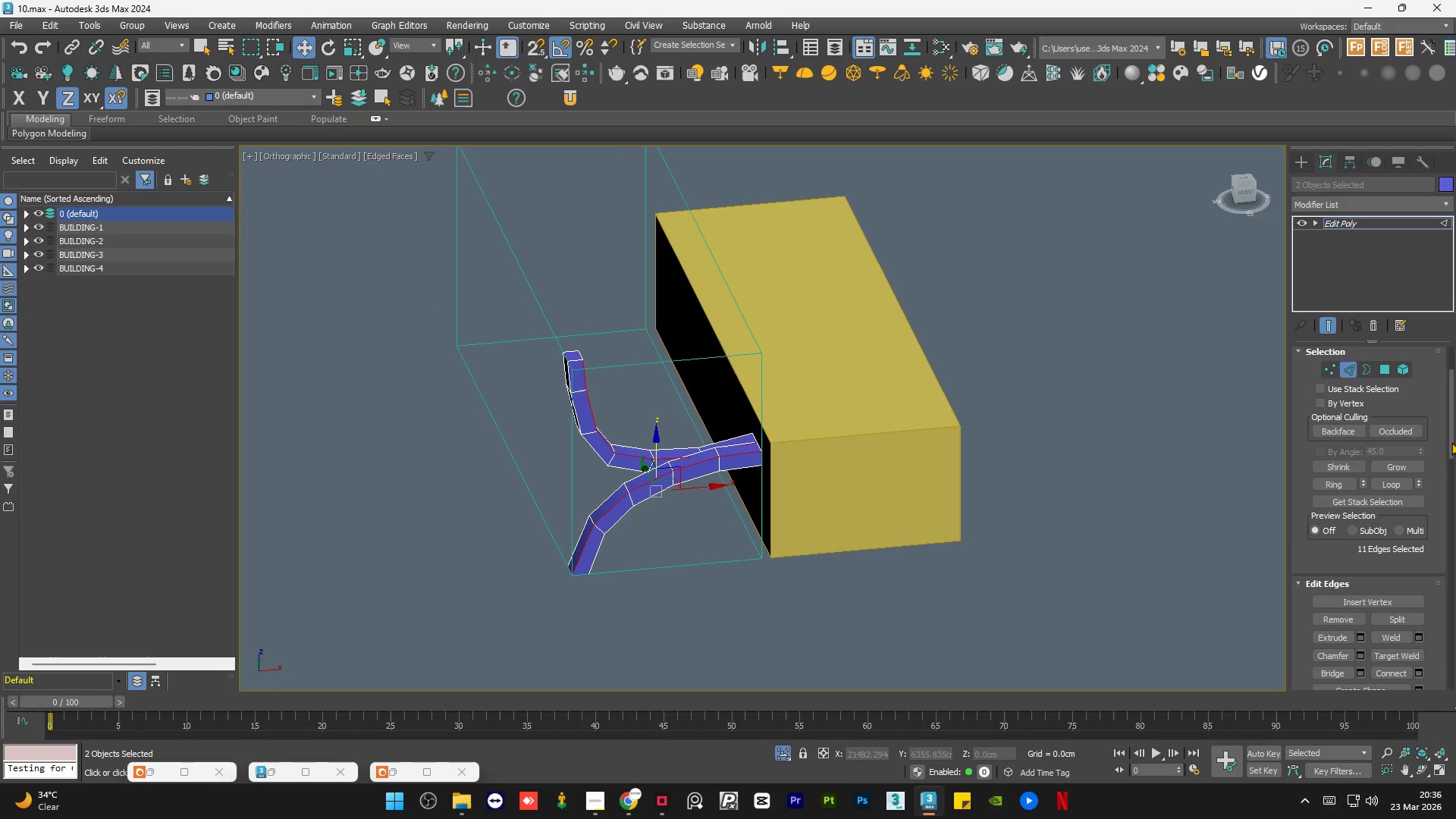 
scroll: coordinate [714, 417], scroll_direction: down, amount: 2.0
 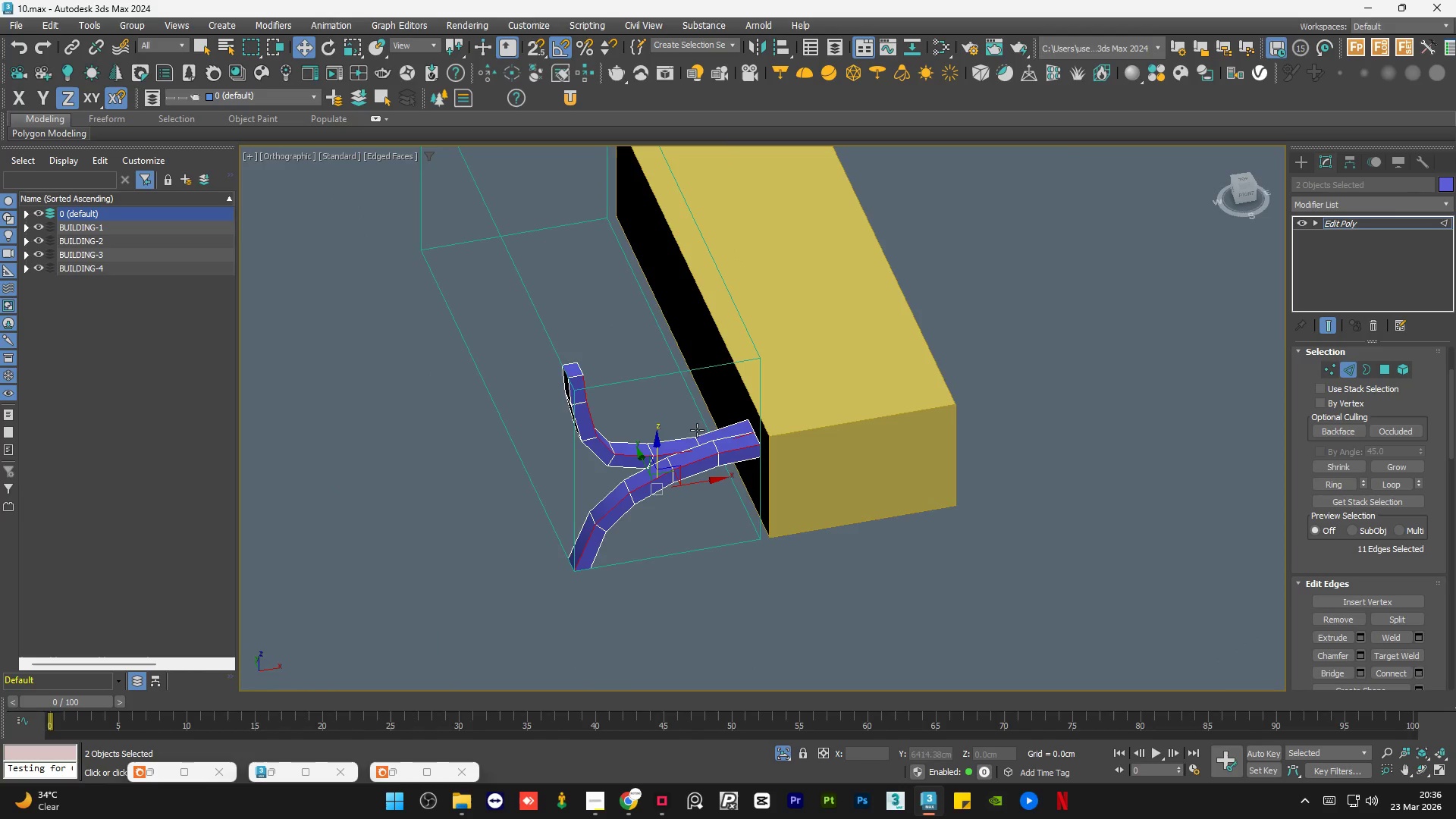 
left_click_drag(start_coordinate=[1451, 442], to_coordinate=[1453, 485])
 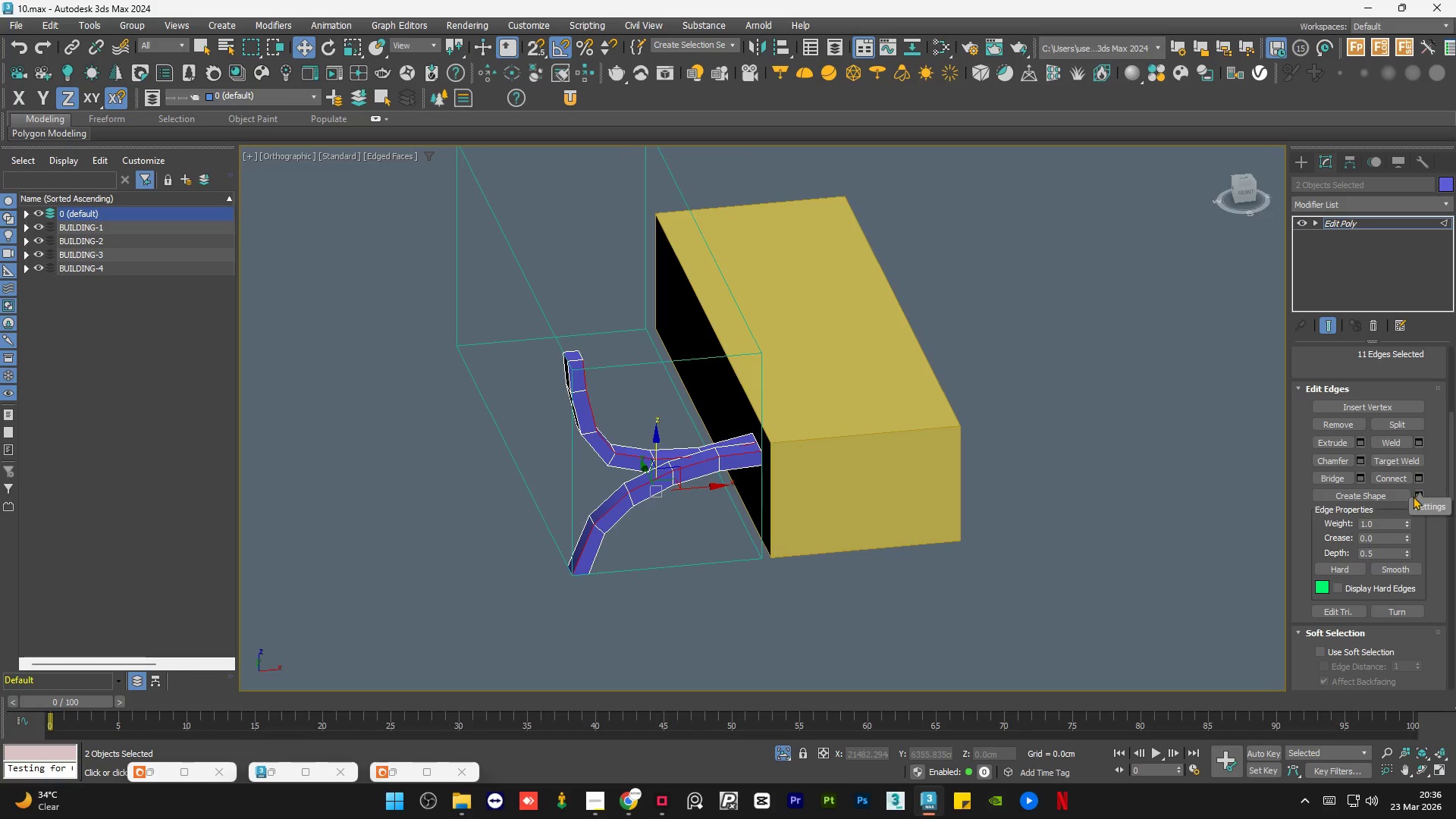 
left_click([1417, 491])
 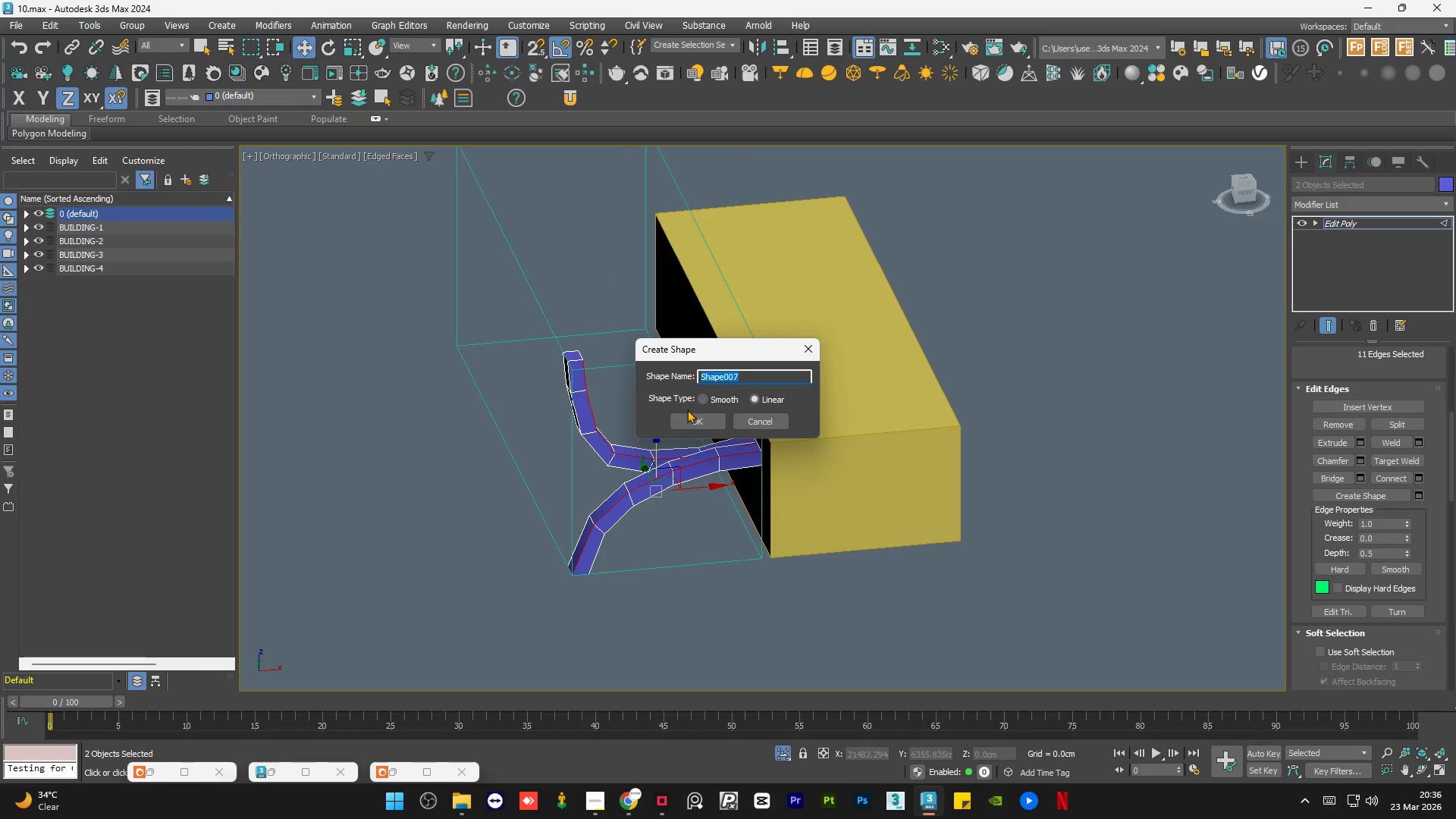 
left_click([691, 416])
 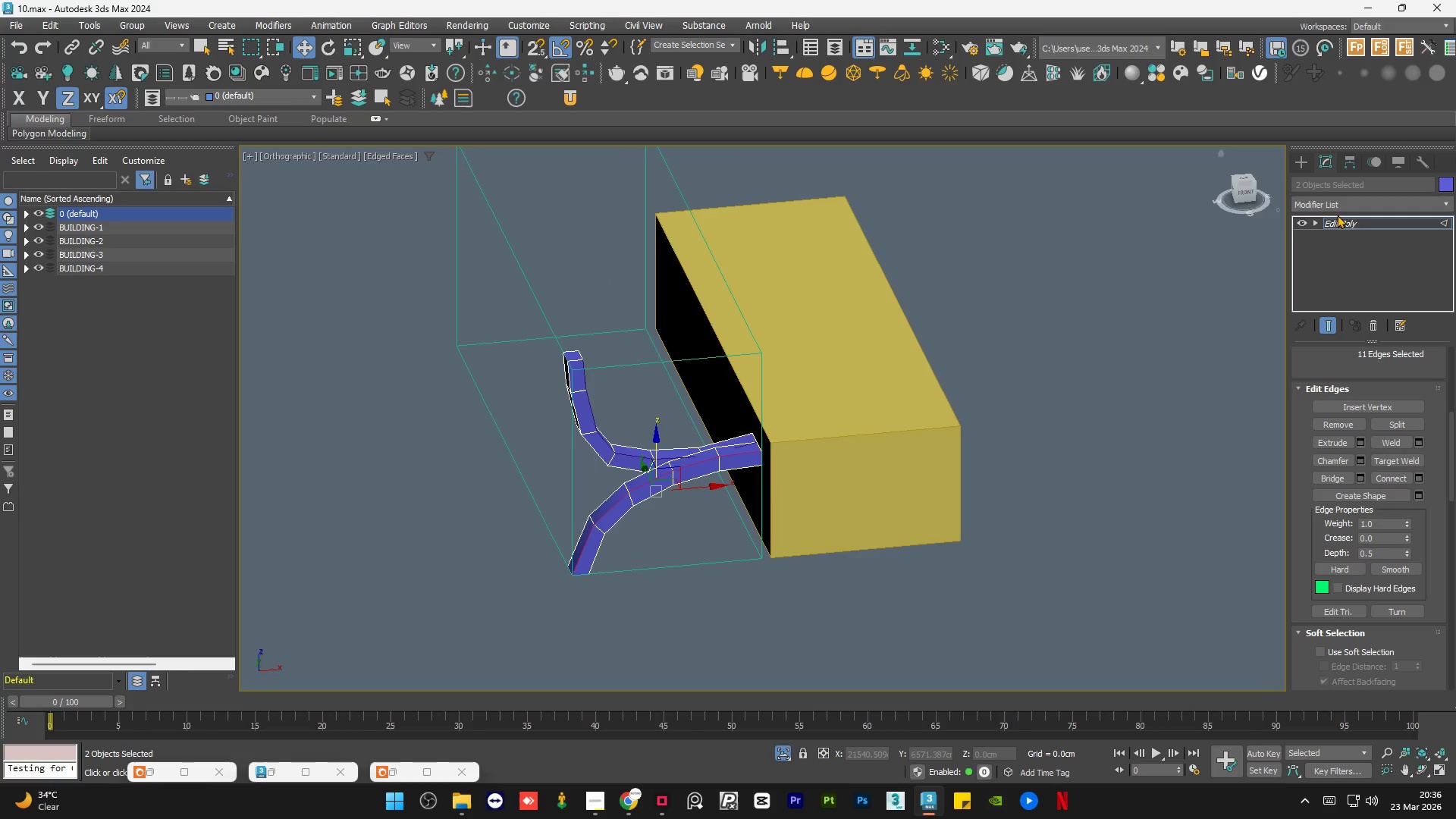 
left_click([1345, 222])
 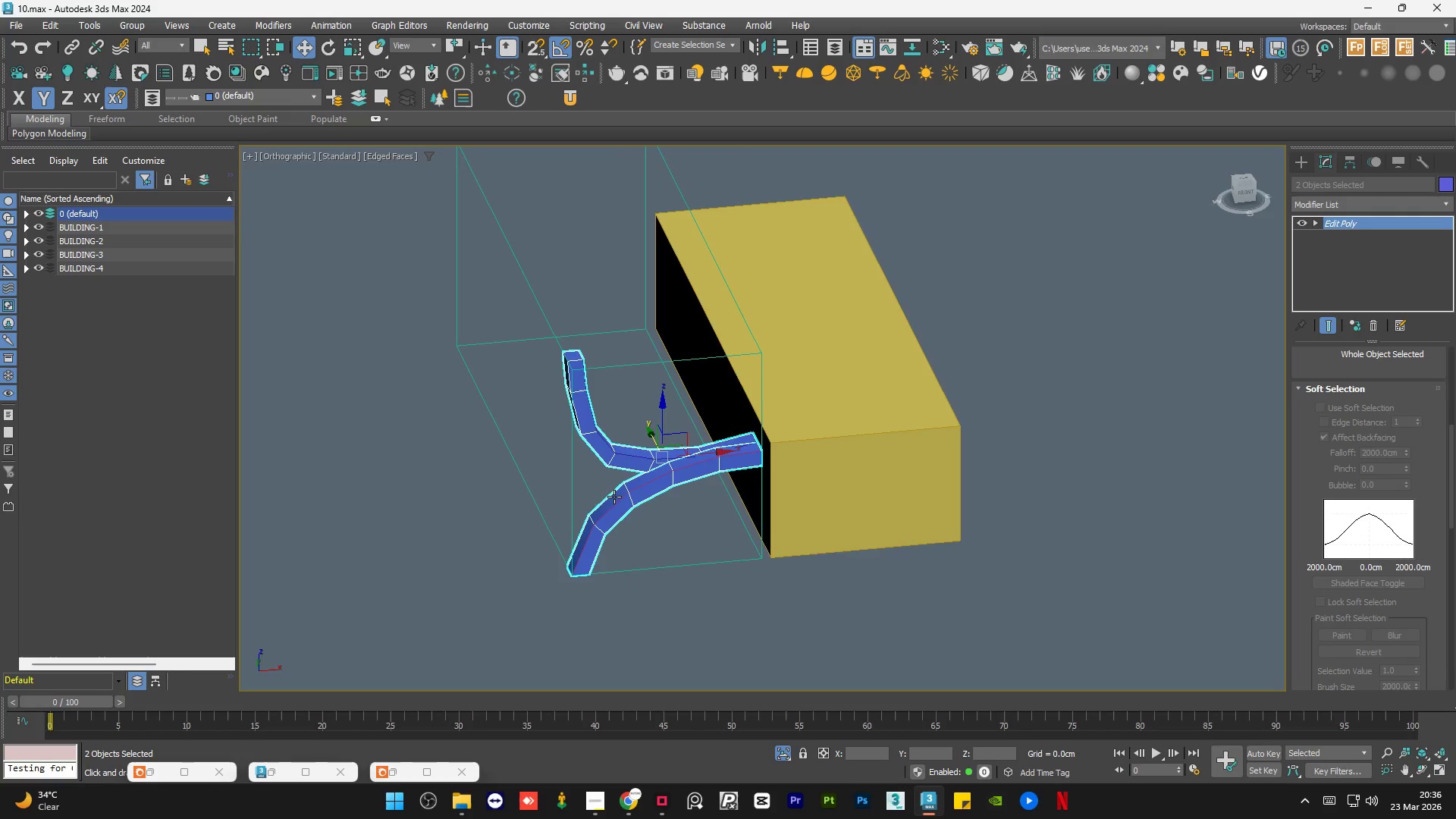 
scroll: coordinate [624, 493], scroll_direction: up, amount: 2.0
 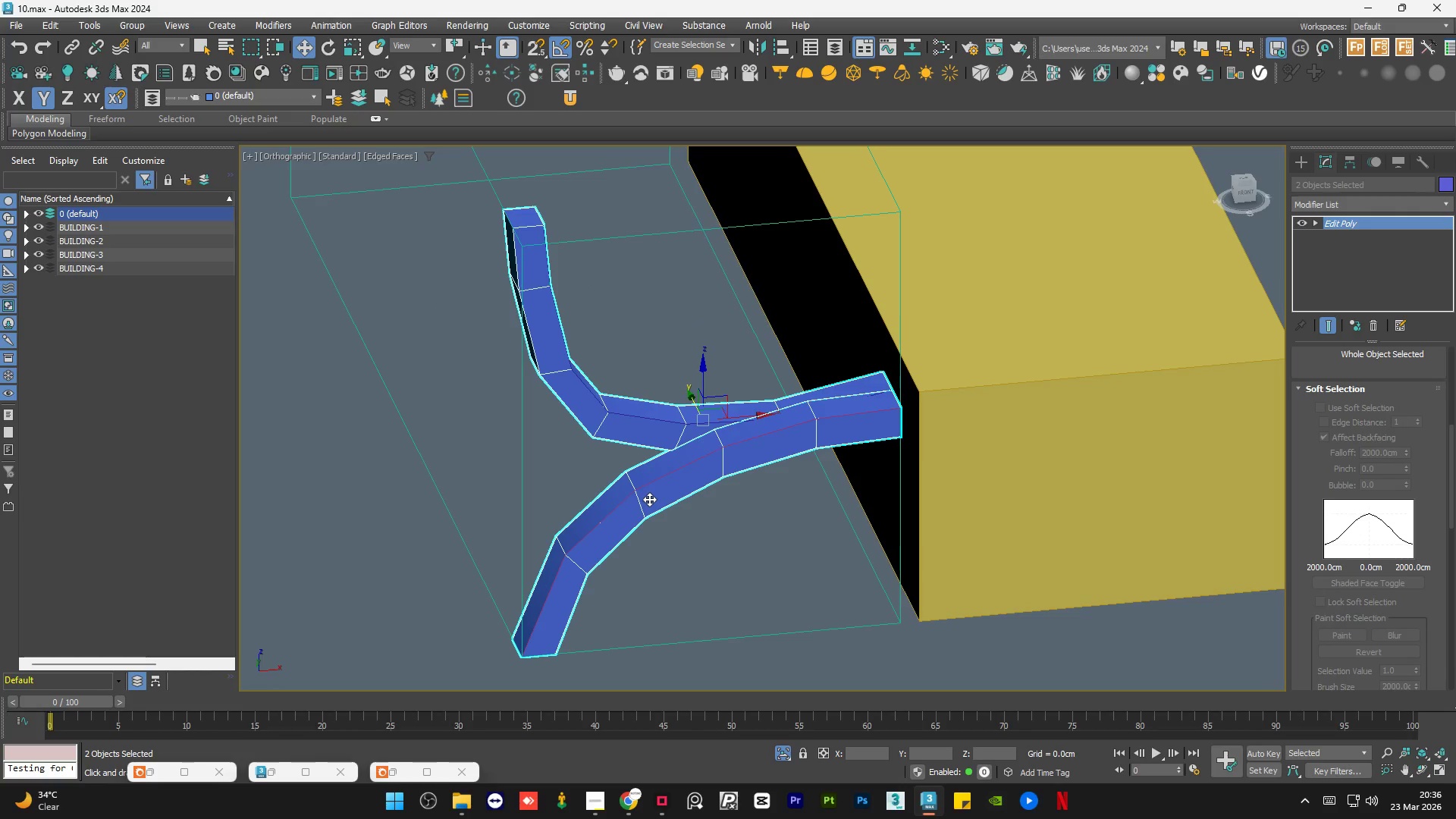 
left_click([649, 498])
 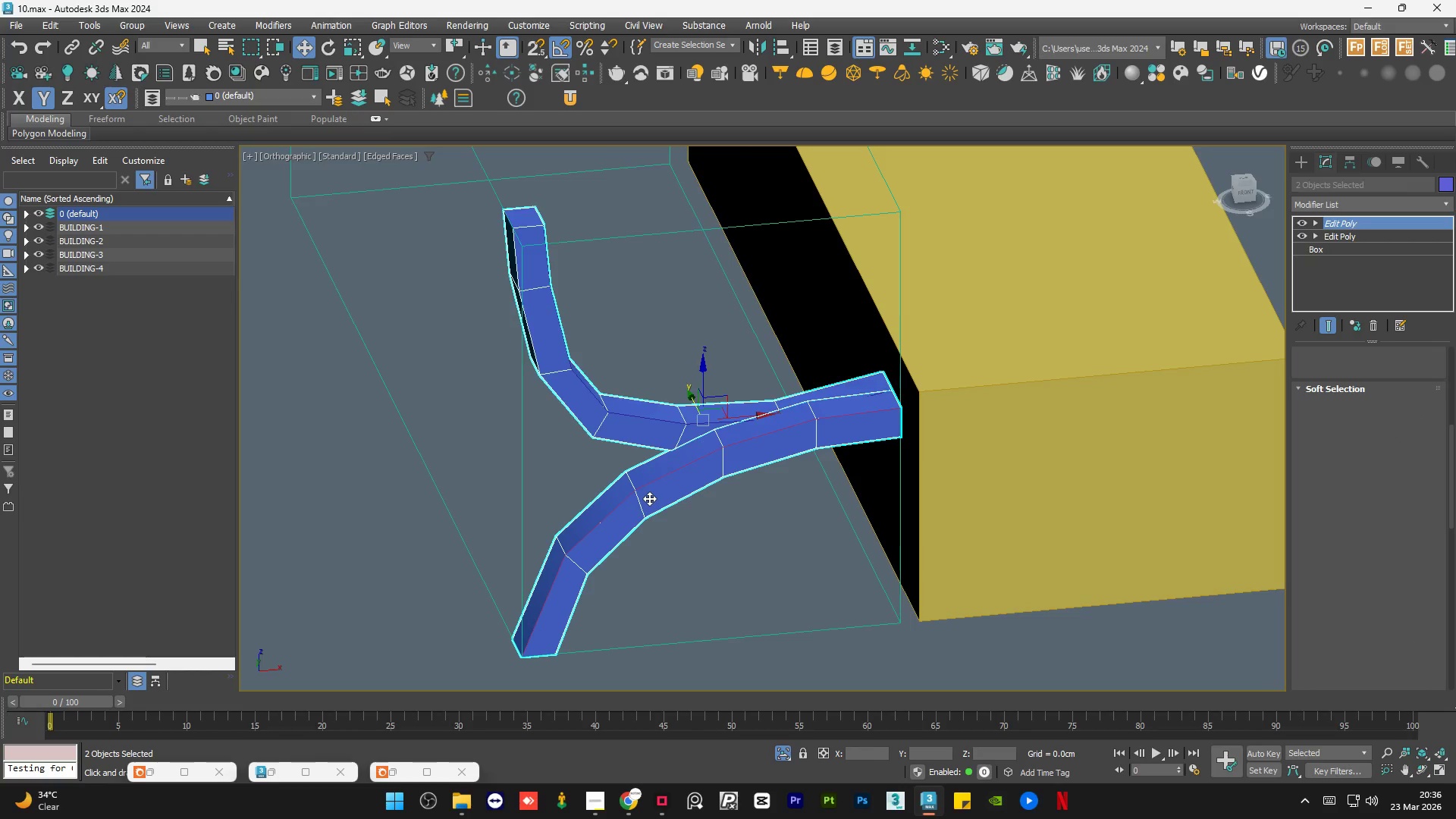 
key(Delete)
 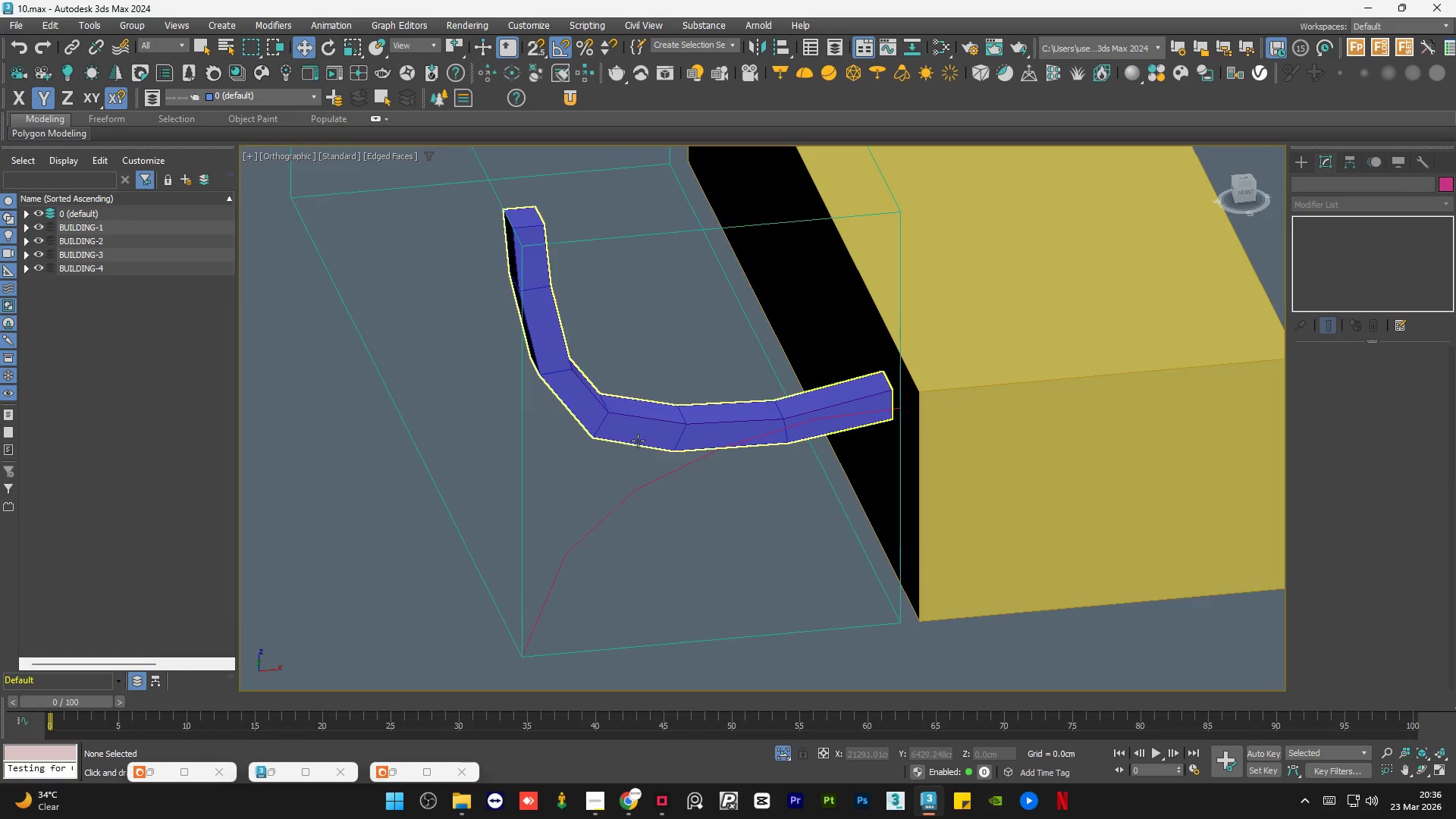 
left_click([638, 441])
 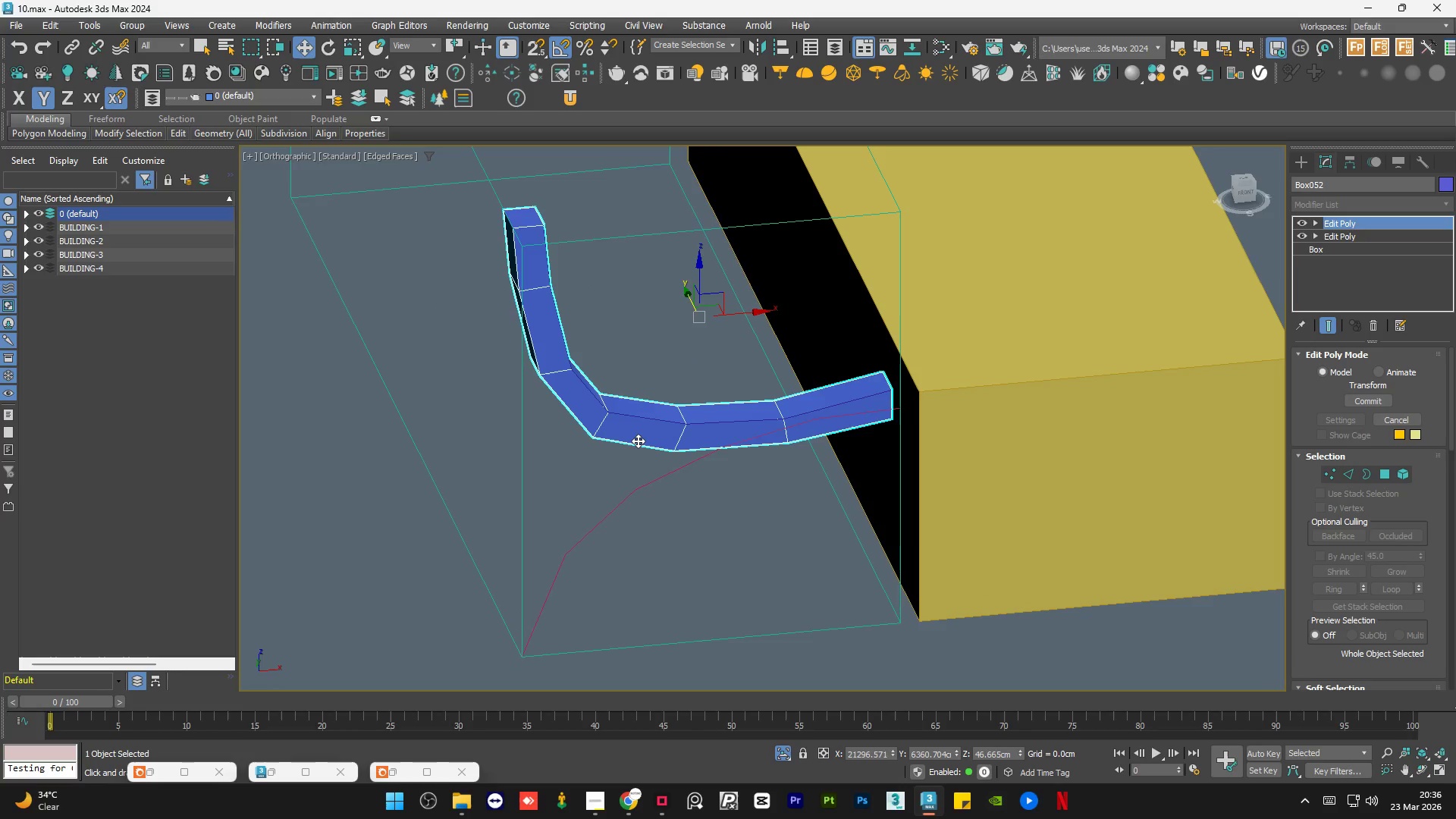 
key(Delete)
 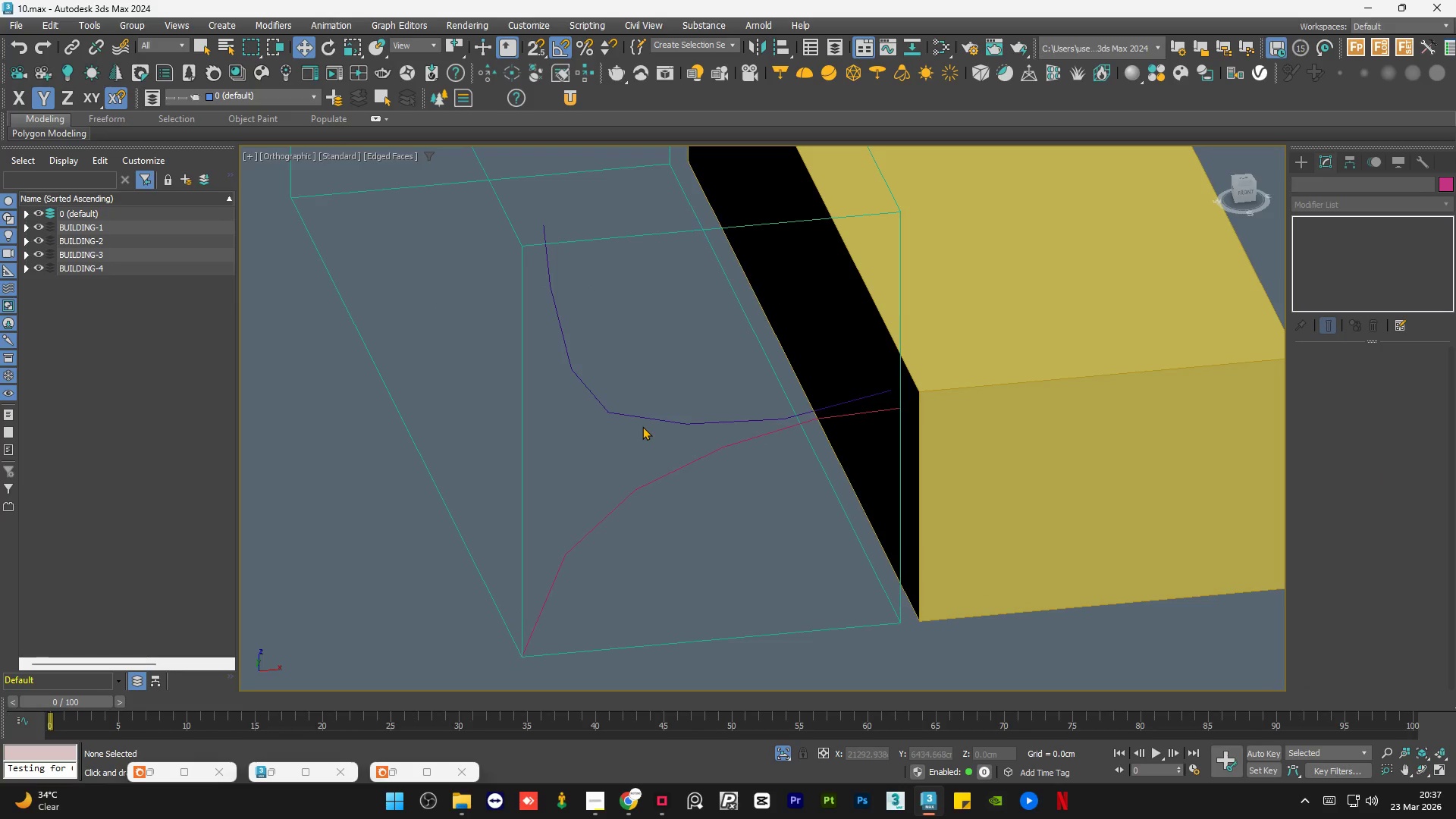 
left_click([645, 421])
 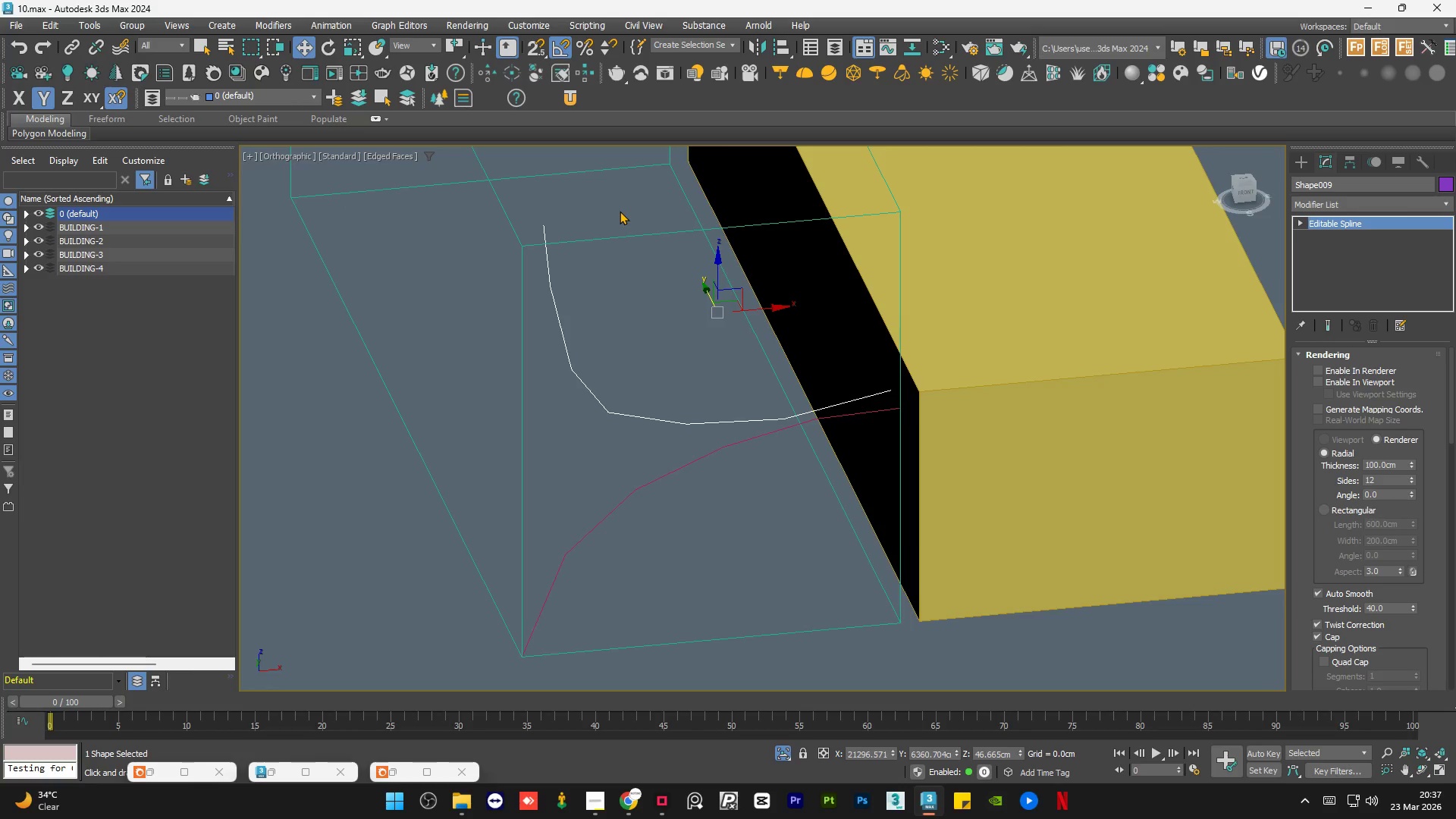 
wait(39.28)
 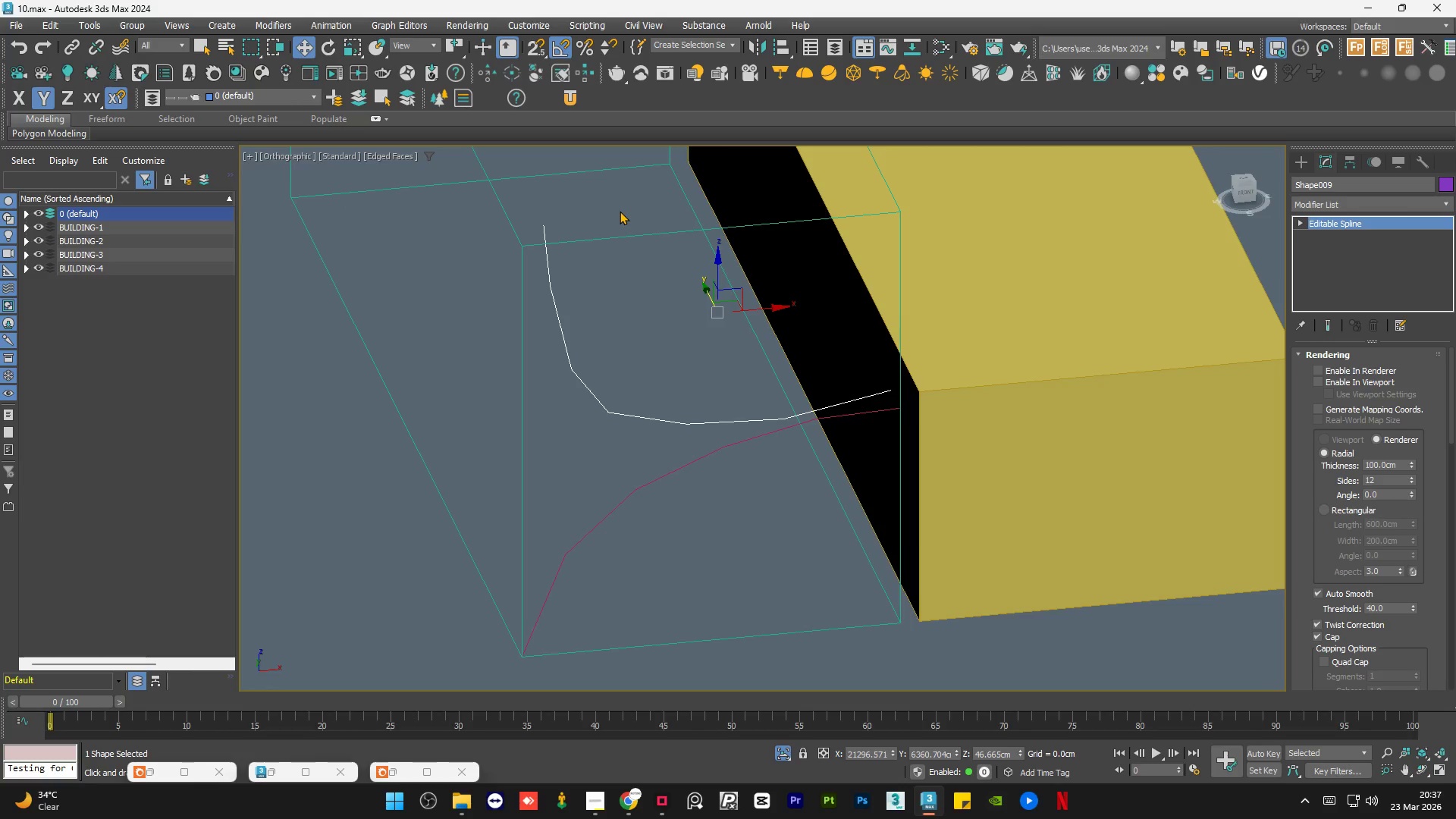 
left_click([1243, 197])
 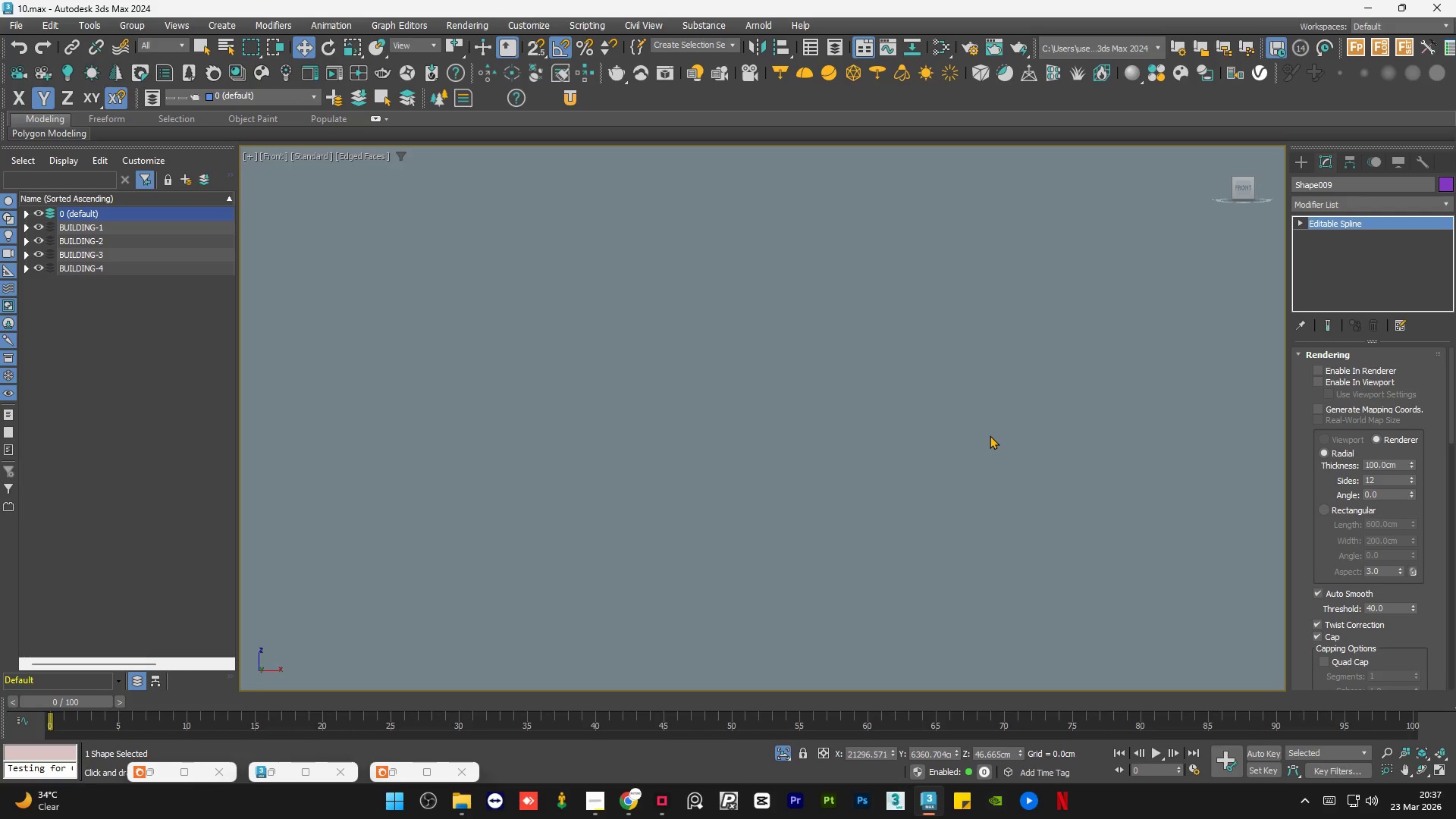 
key(Z)
 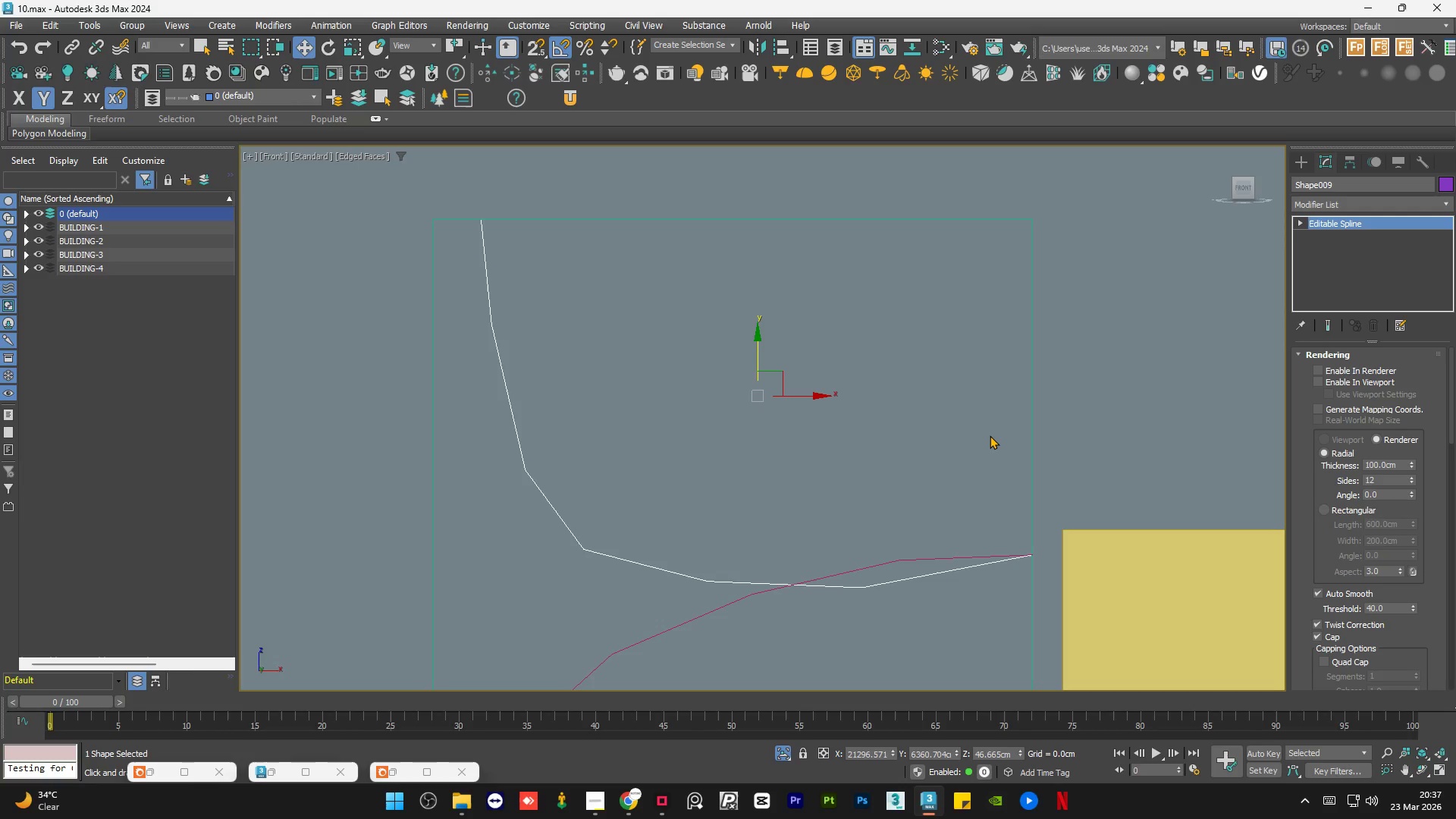 
scroll: coordinate [548, 366], scroll_direction: down, amount: 3.0
 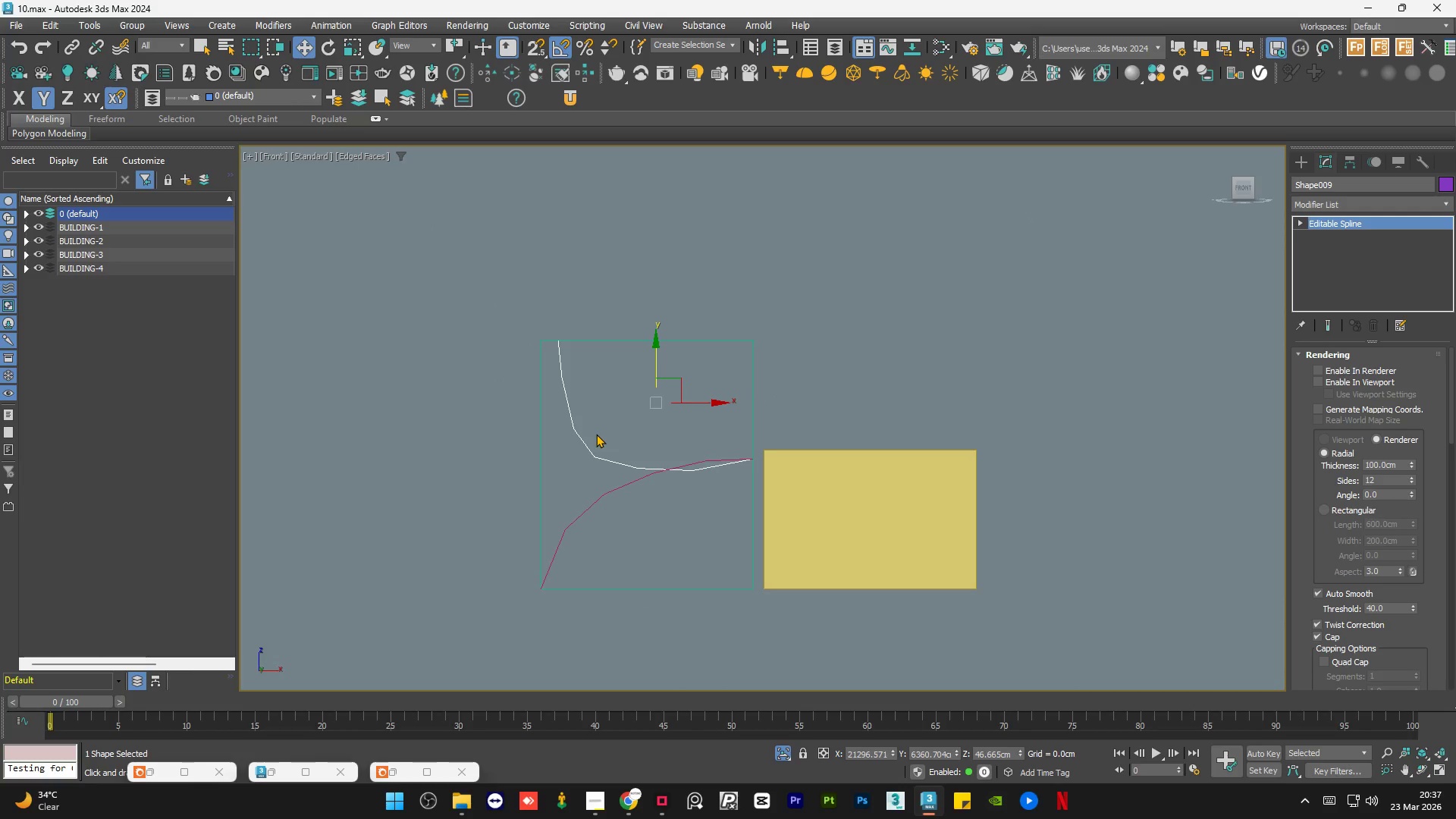 
left_click([708, 559])
 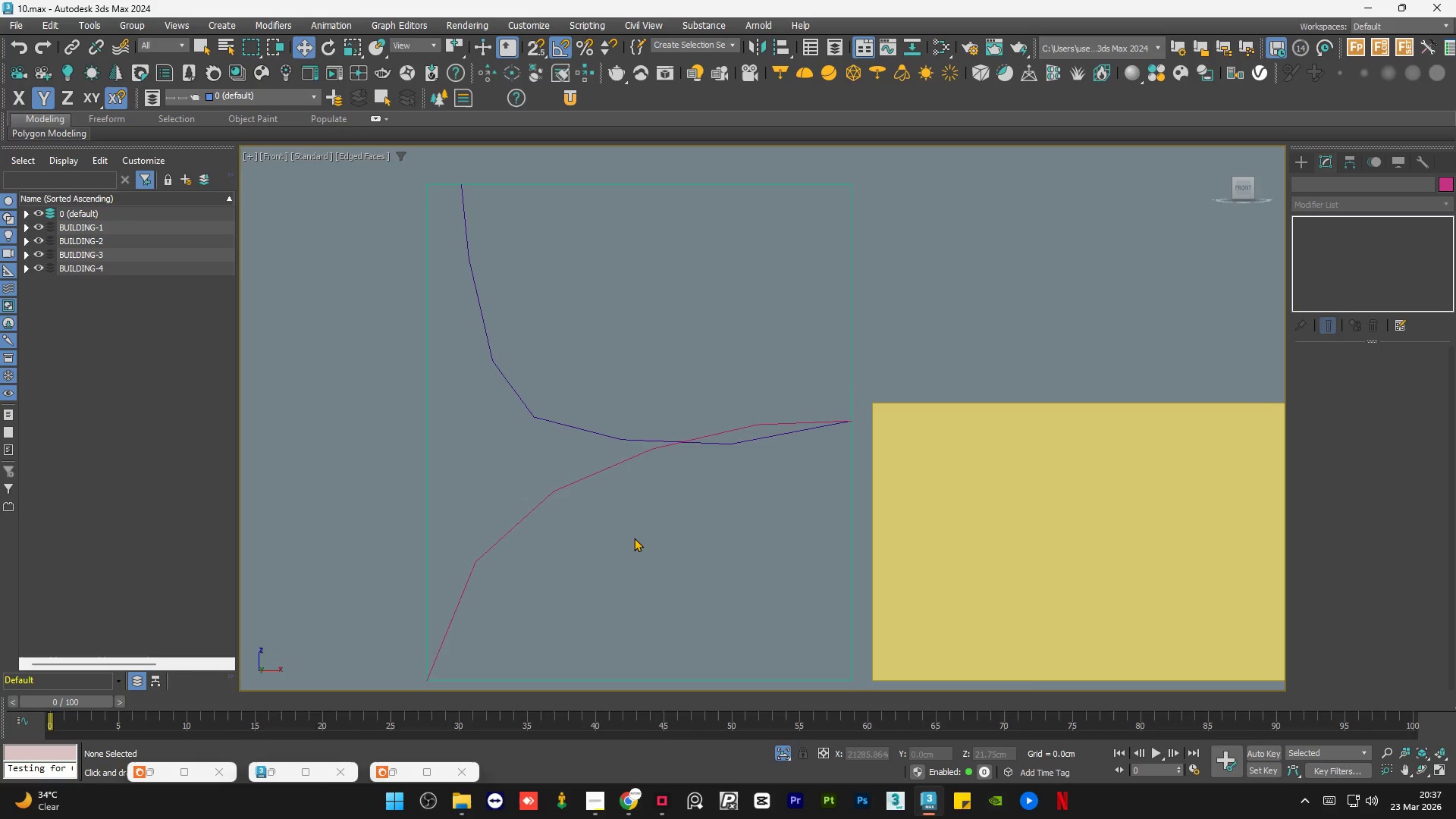 
scroll: coordinate [708, 559], scroll_direction: up, amount: 2.0
 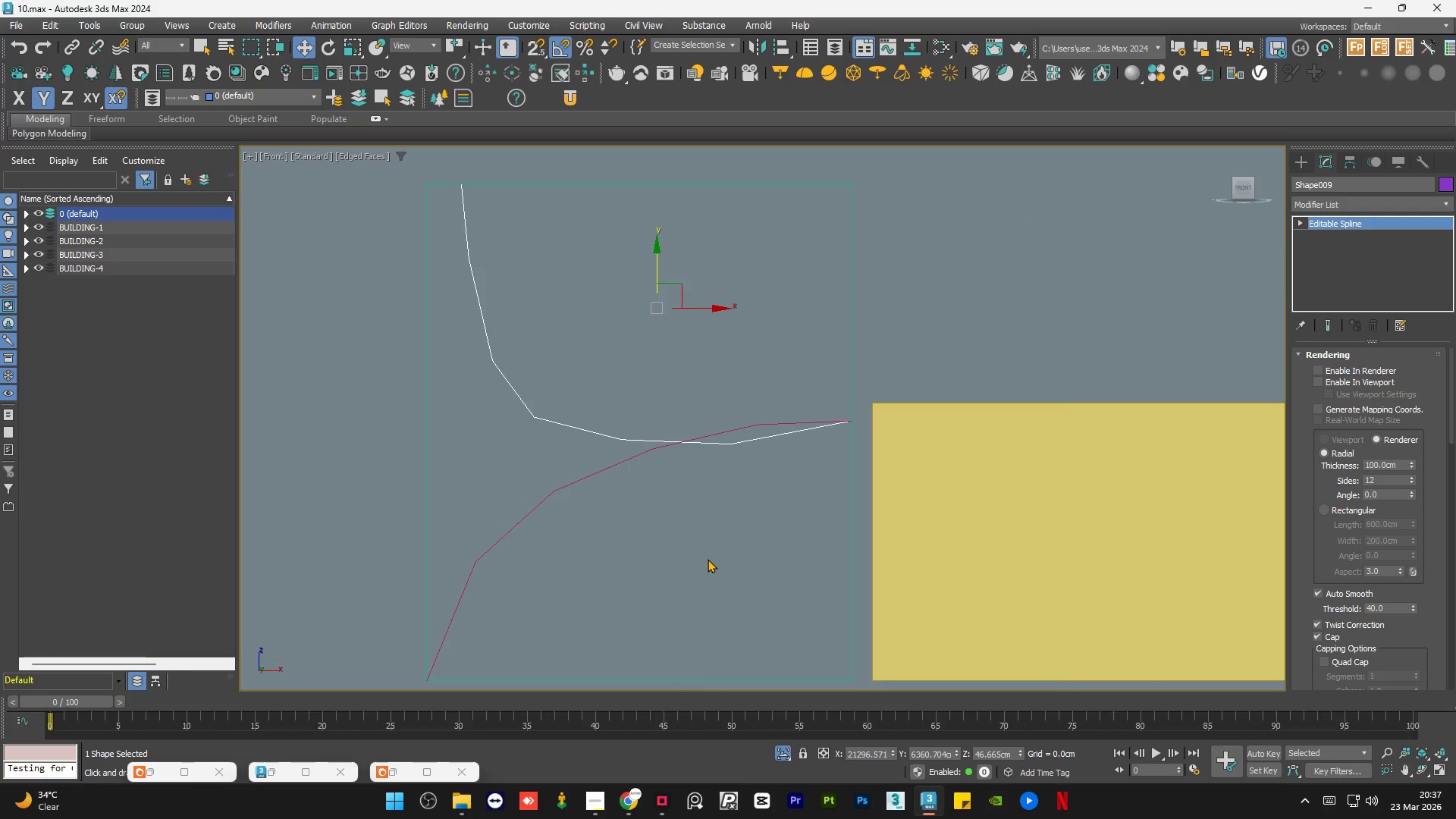 
scroll: coordinate [632, 547], scroll_direction: down, amount: 1.0
 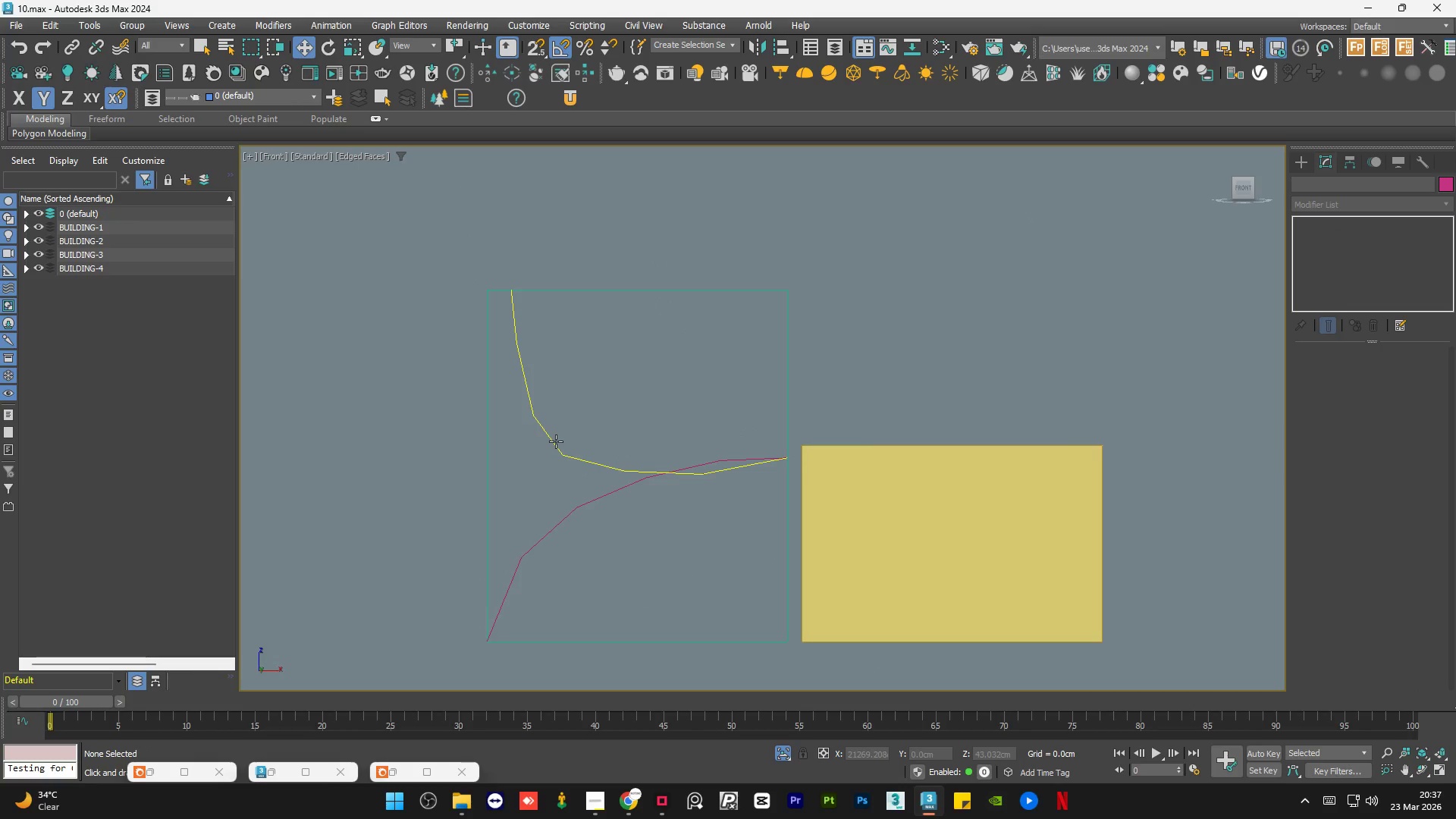 
left_click([556, 441])
 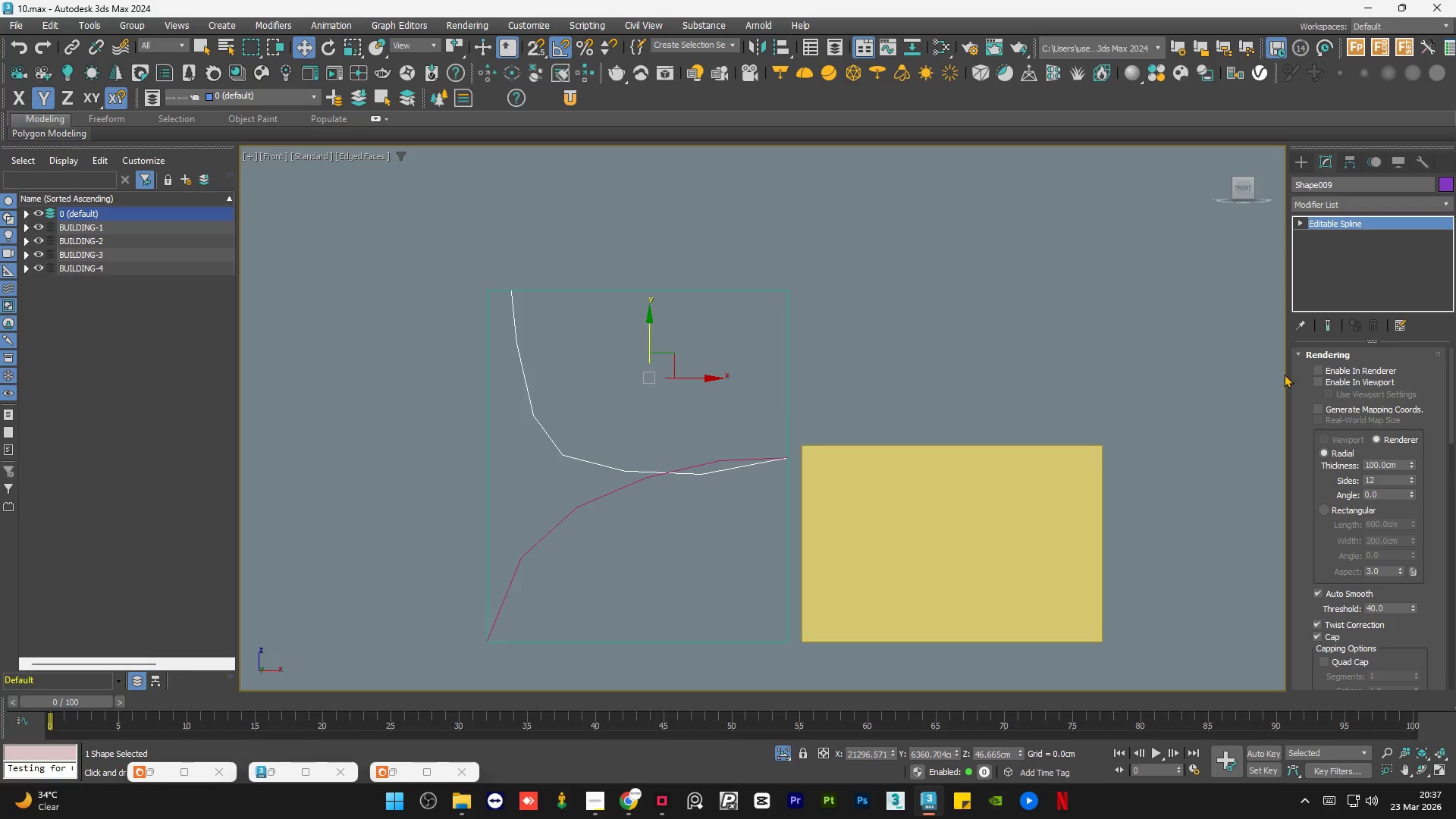 
wait(5.14)
 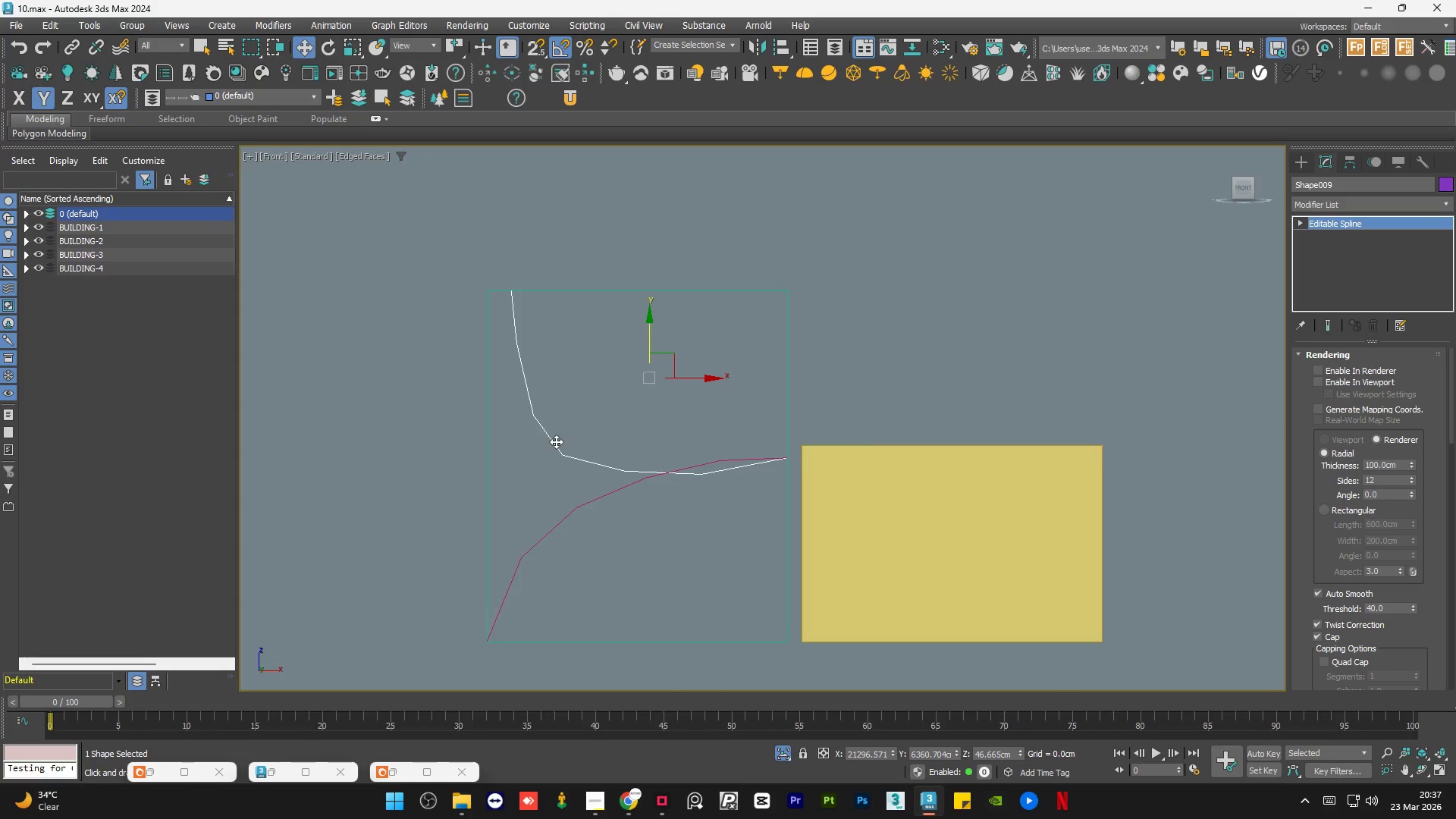 
double_click([1320, 234])
 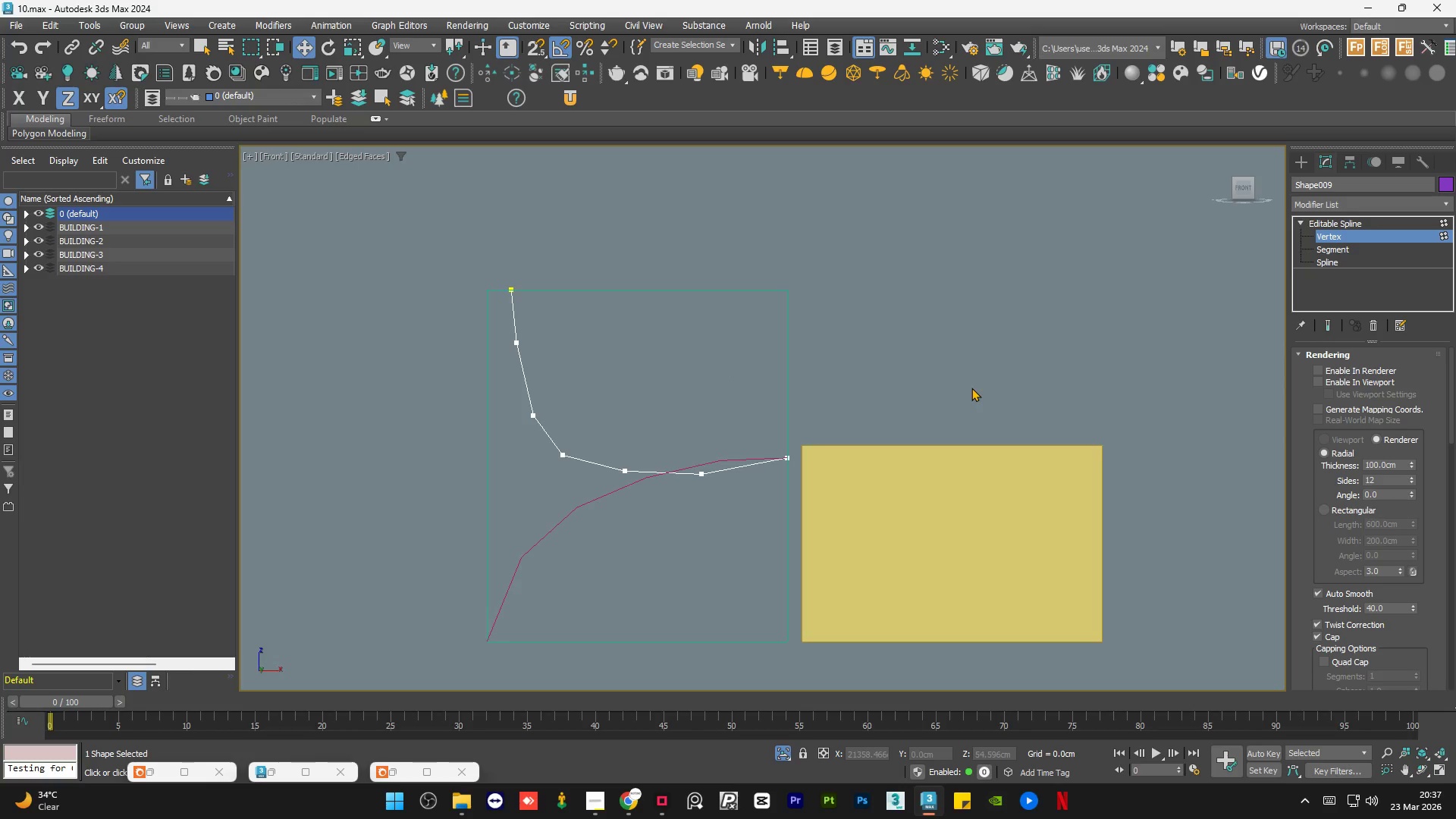 
key(Control+A)
 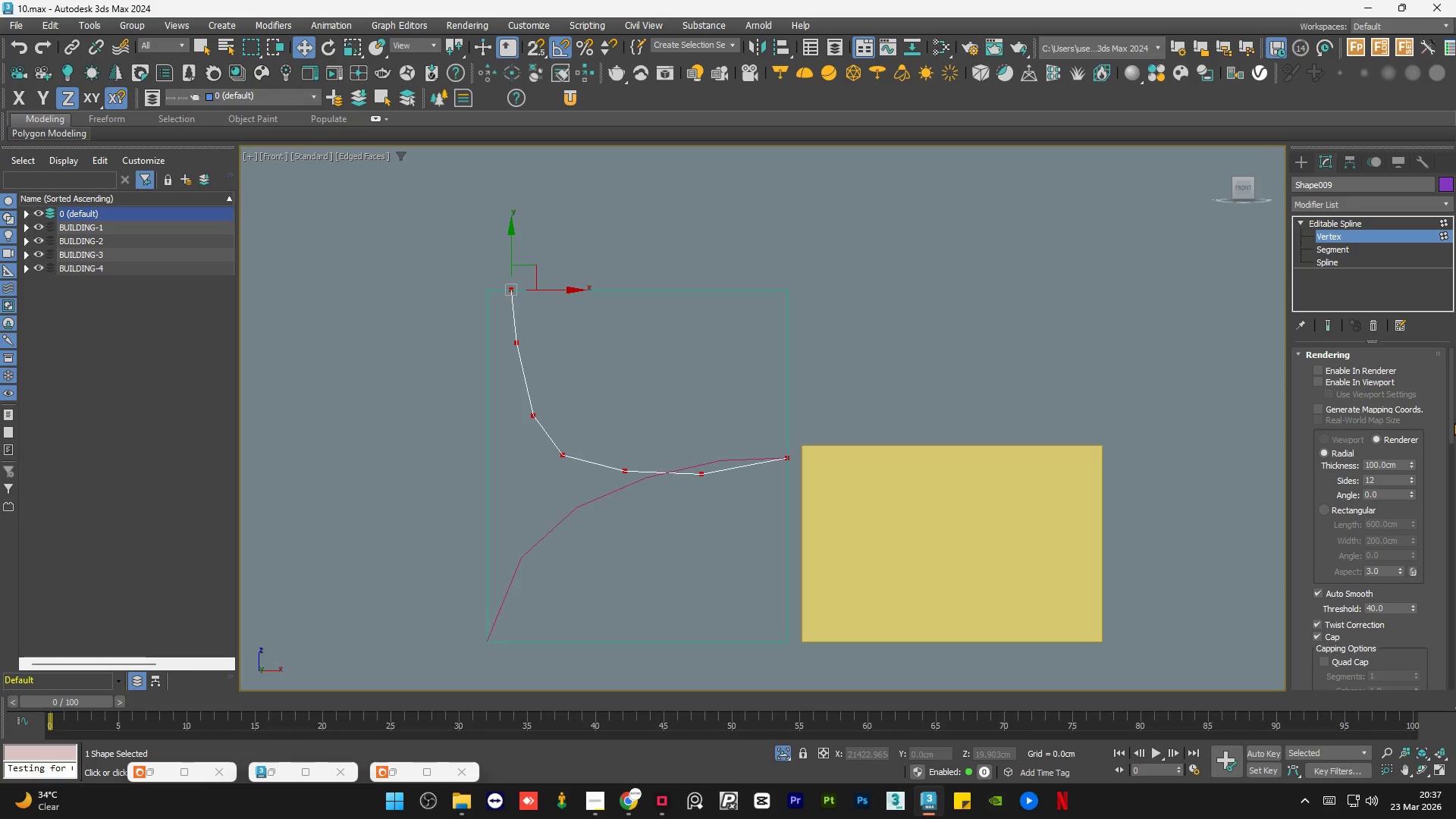 
hold_key(key=AltLeft, duration=0.61)
left_click_drag(start_coordinate=[890, 394], to_coordinate=[745, 516])
 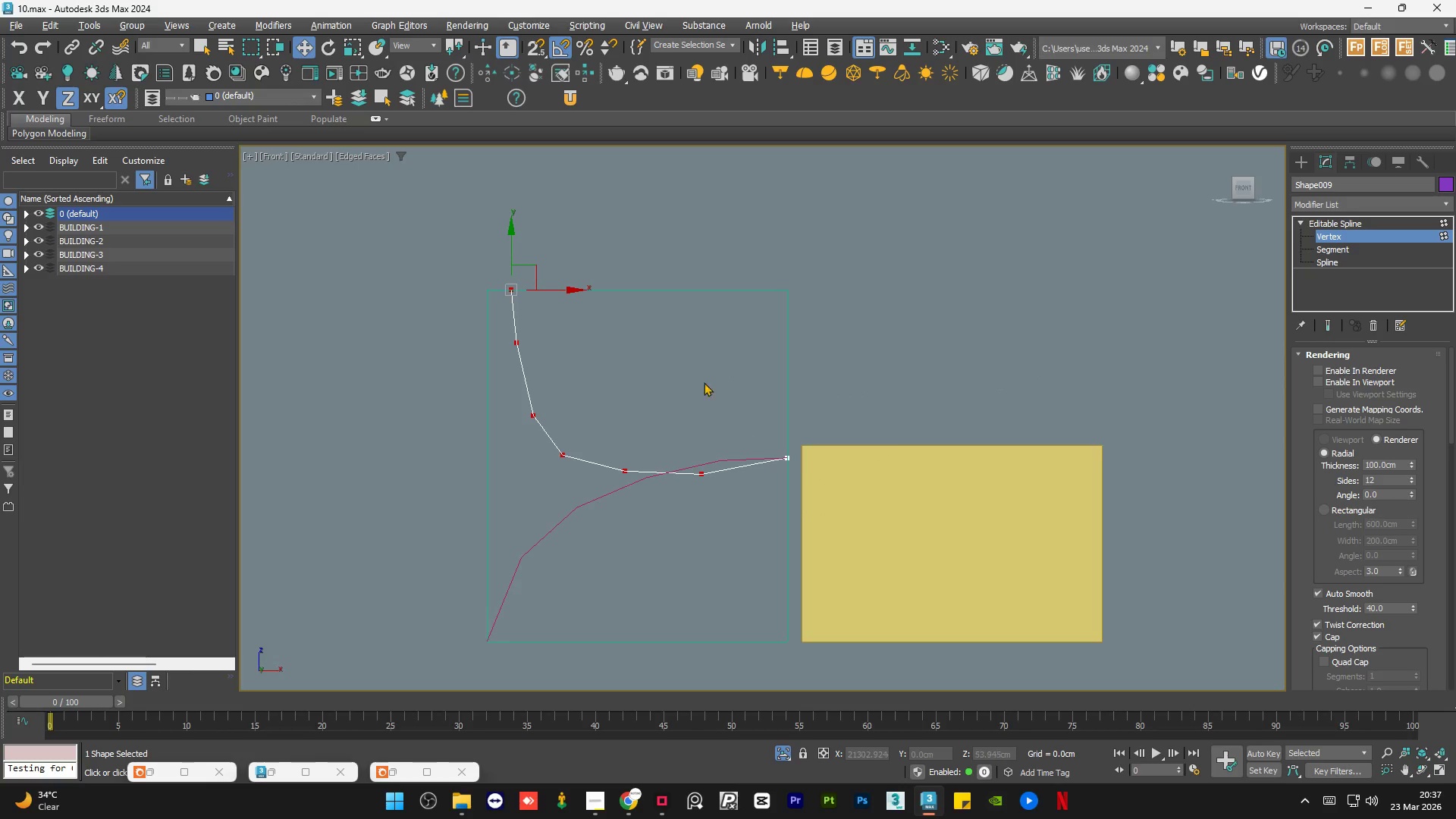 
hold_key(key=AltLeft, duration=0.77)
left_click_drag(start_coordinate=[582, 253], to_coordinate=[485, 303])
 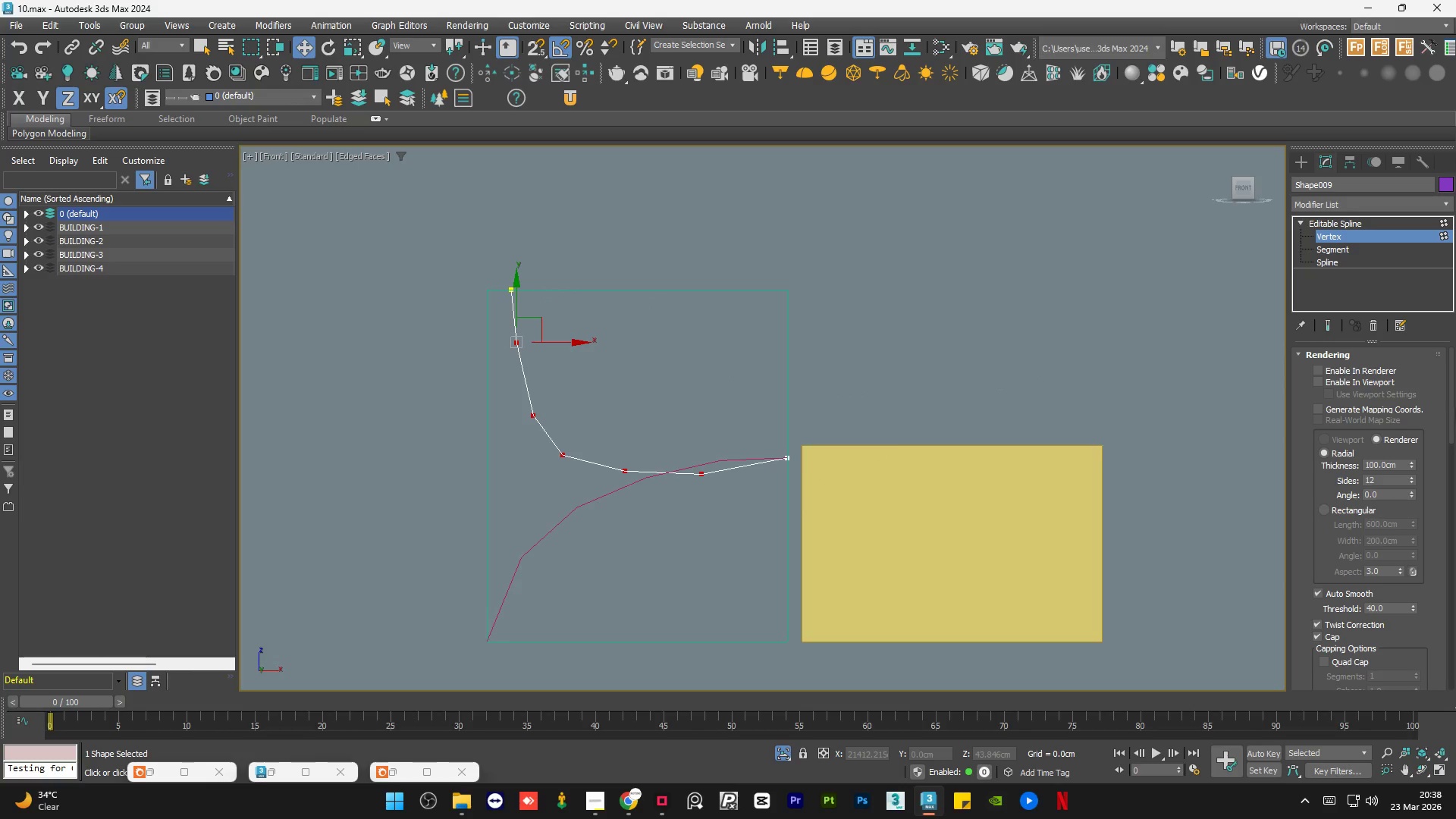 
left_click_drag(start_coordinate=[1450, 395], to_coordinate=[1455, 566])
 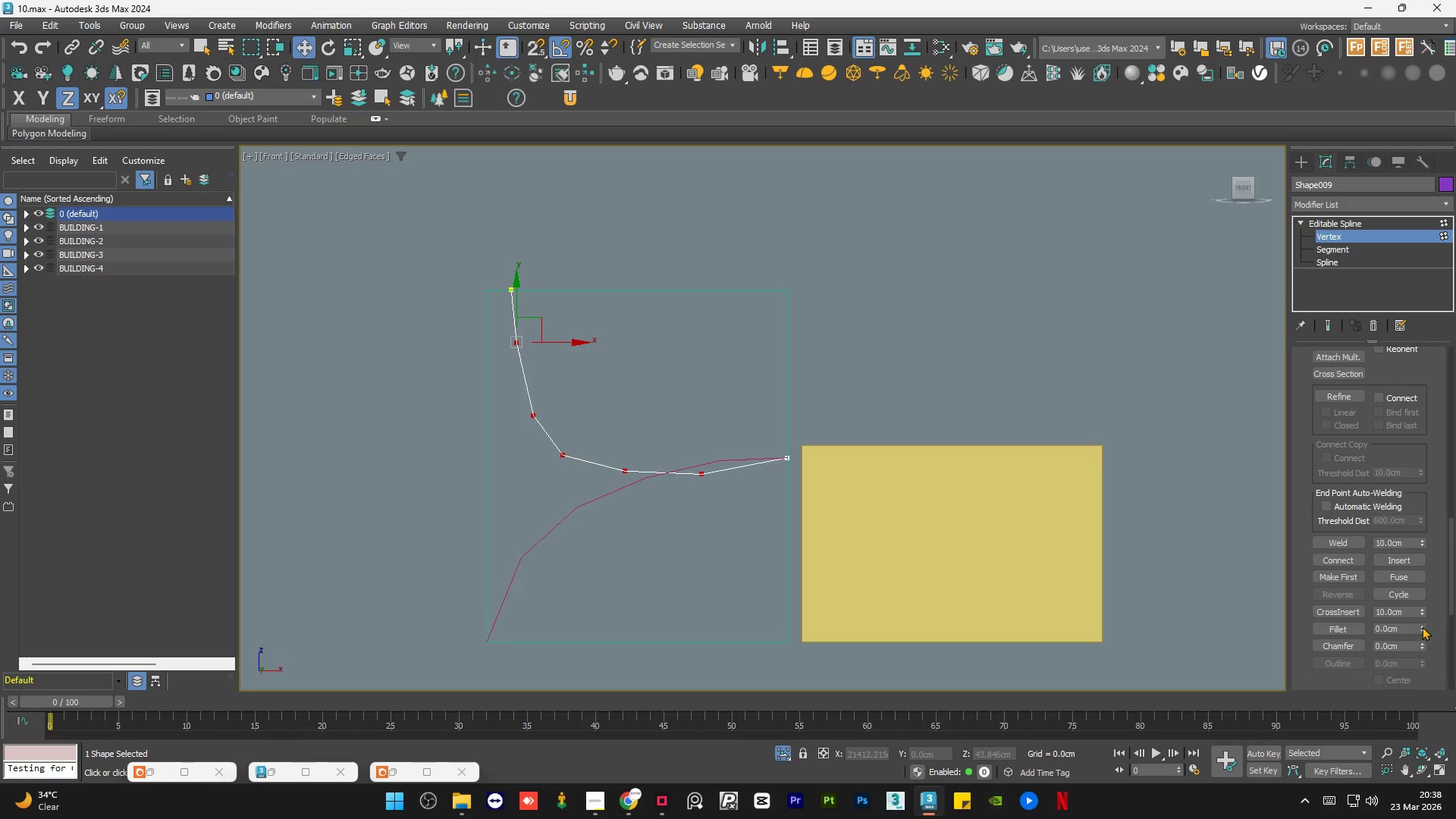 
left_click_drag(start_coordinate=[1422, 626], to_coordinate=[1420, 605])
 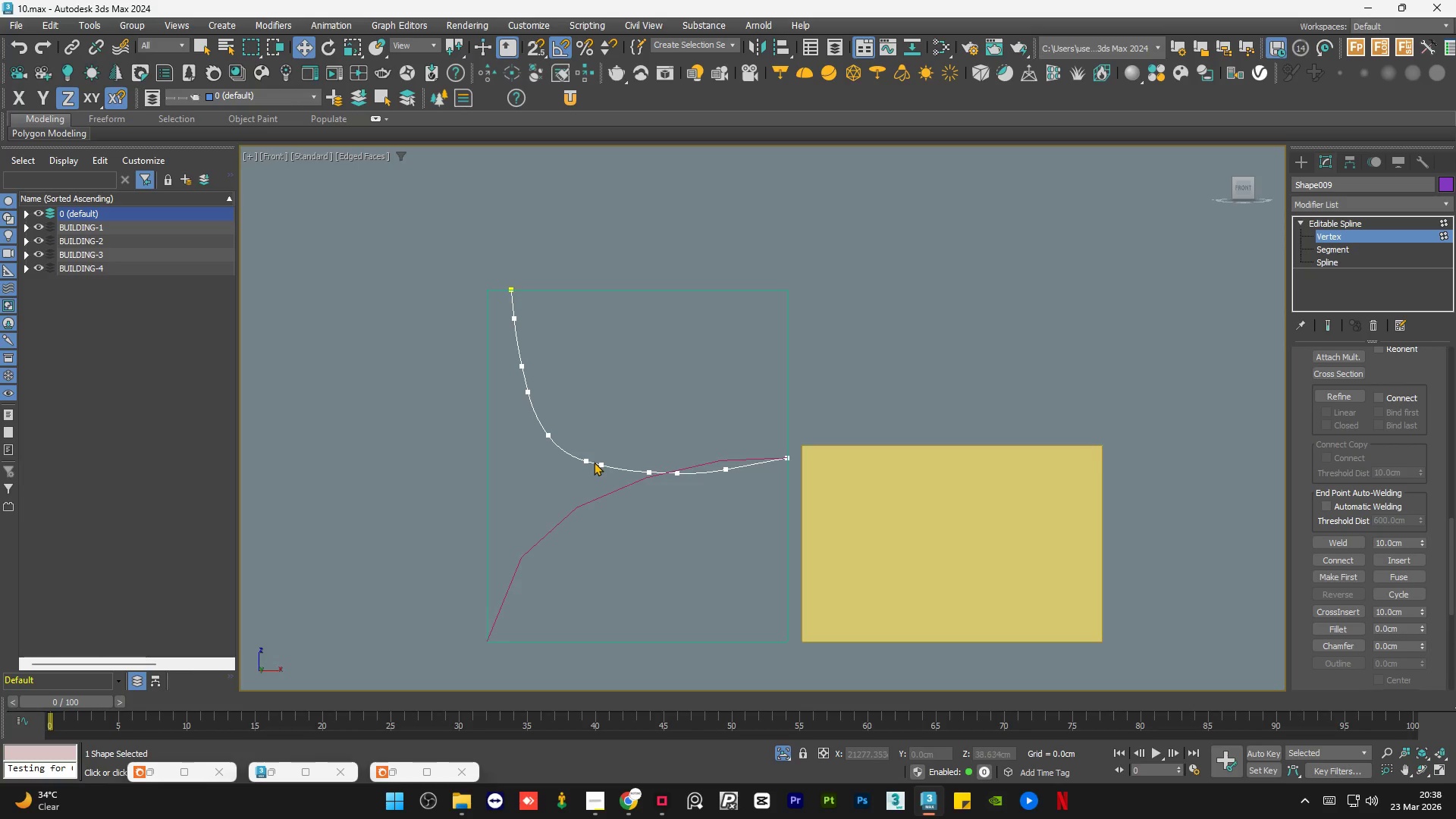 
scroll: coordinate [616, 457], scroll_direction: up, amount: 4.0
 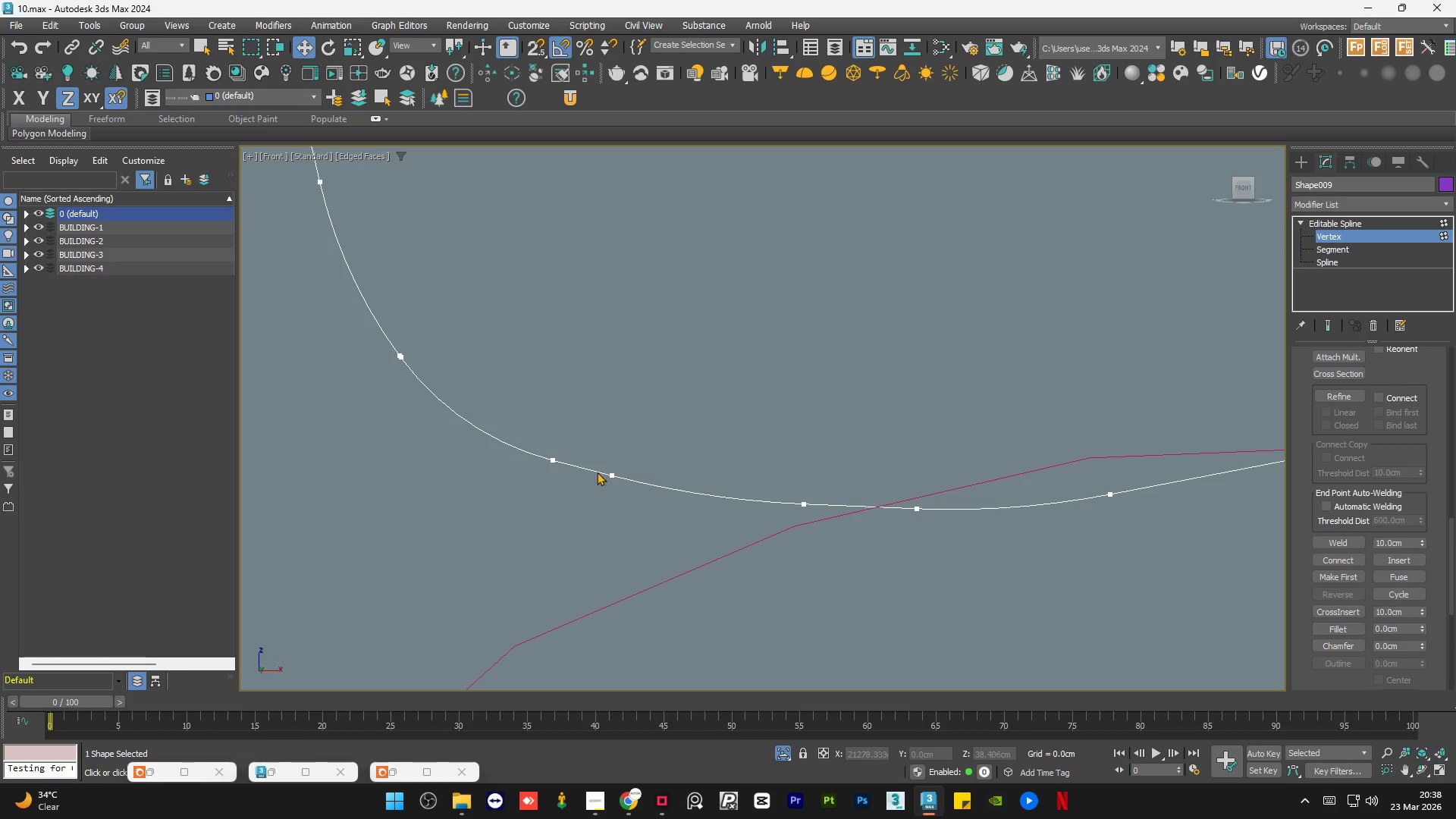 
scroll: coordinate [523, 516], scroll_direction: down, amount: 2.0
 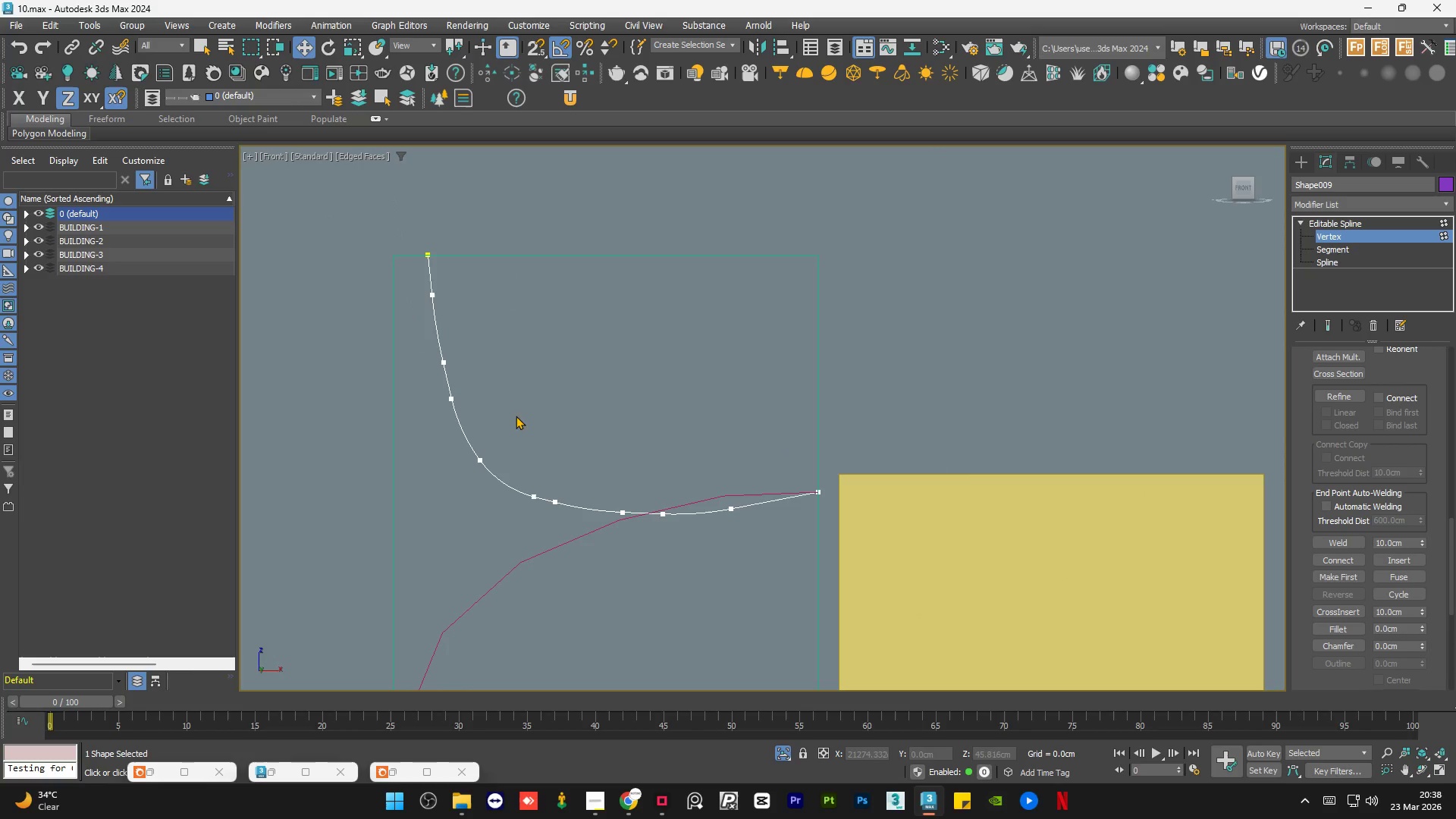 
scroll: coordinate [506, 329], scroll_direction: up, amount: 1.0
 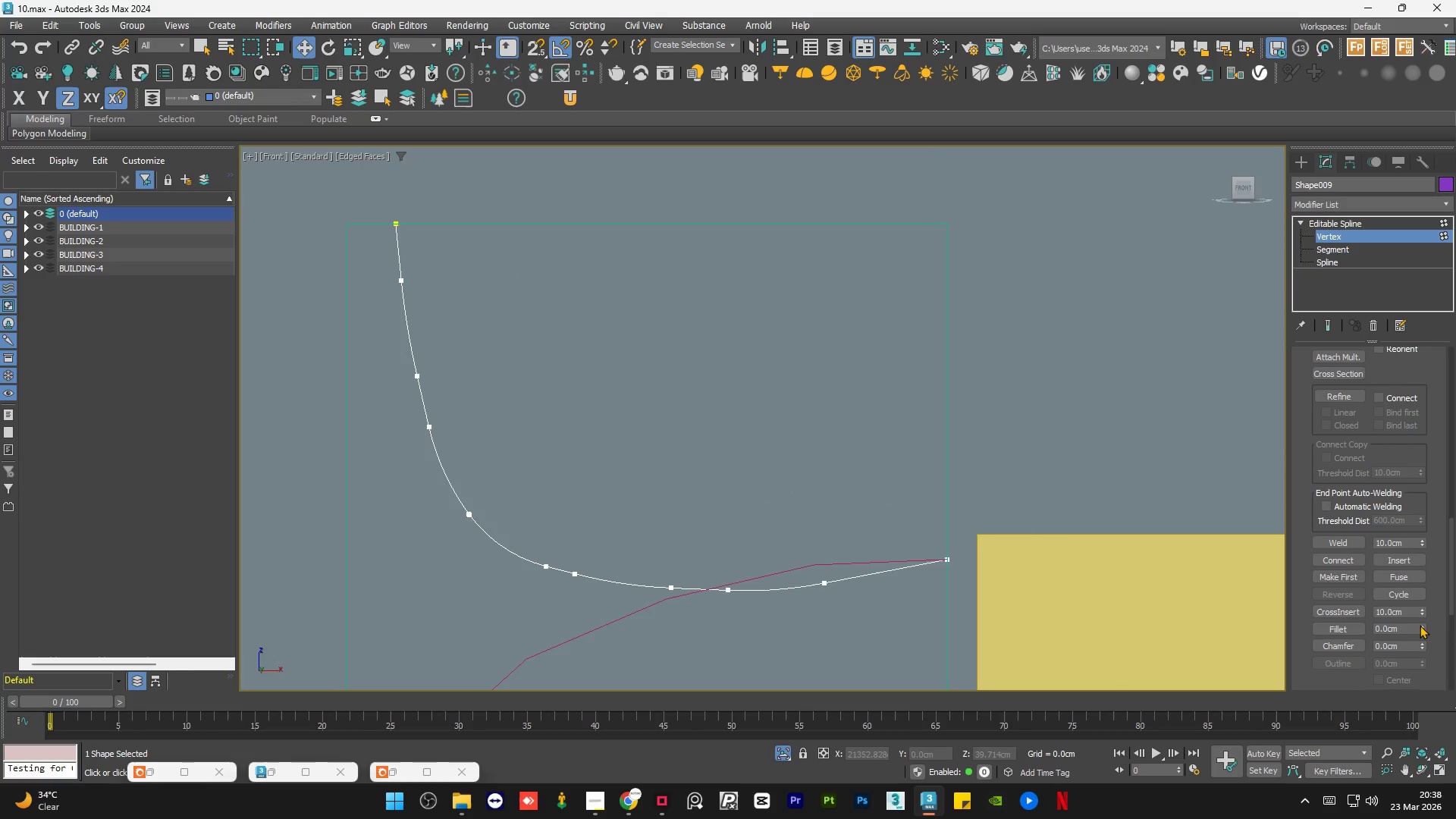 
left_click_drag(start_coordinate=[1420, 625], to_coordinate=[1422, 593])
 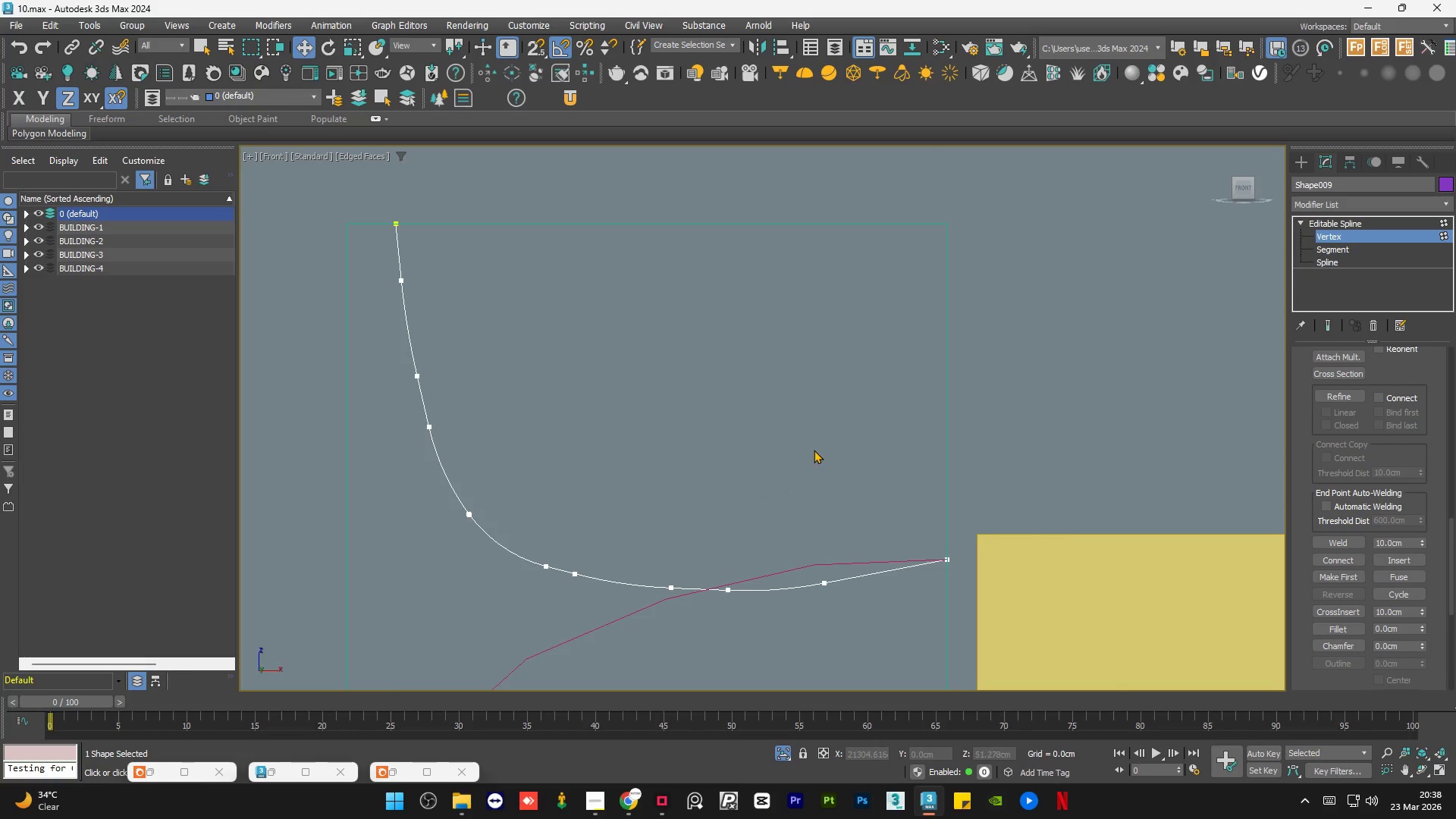 
left_click([812, 449])
 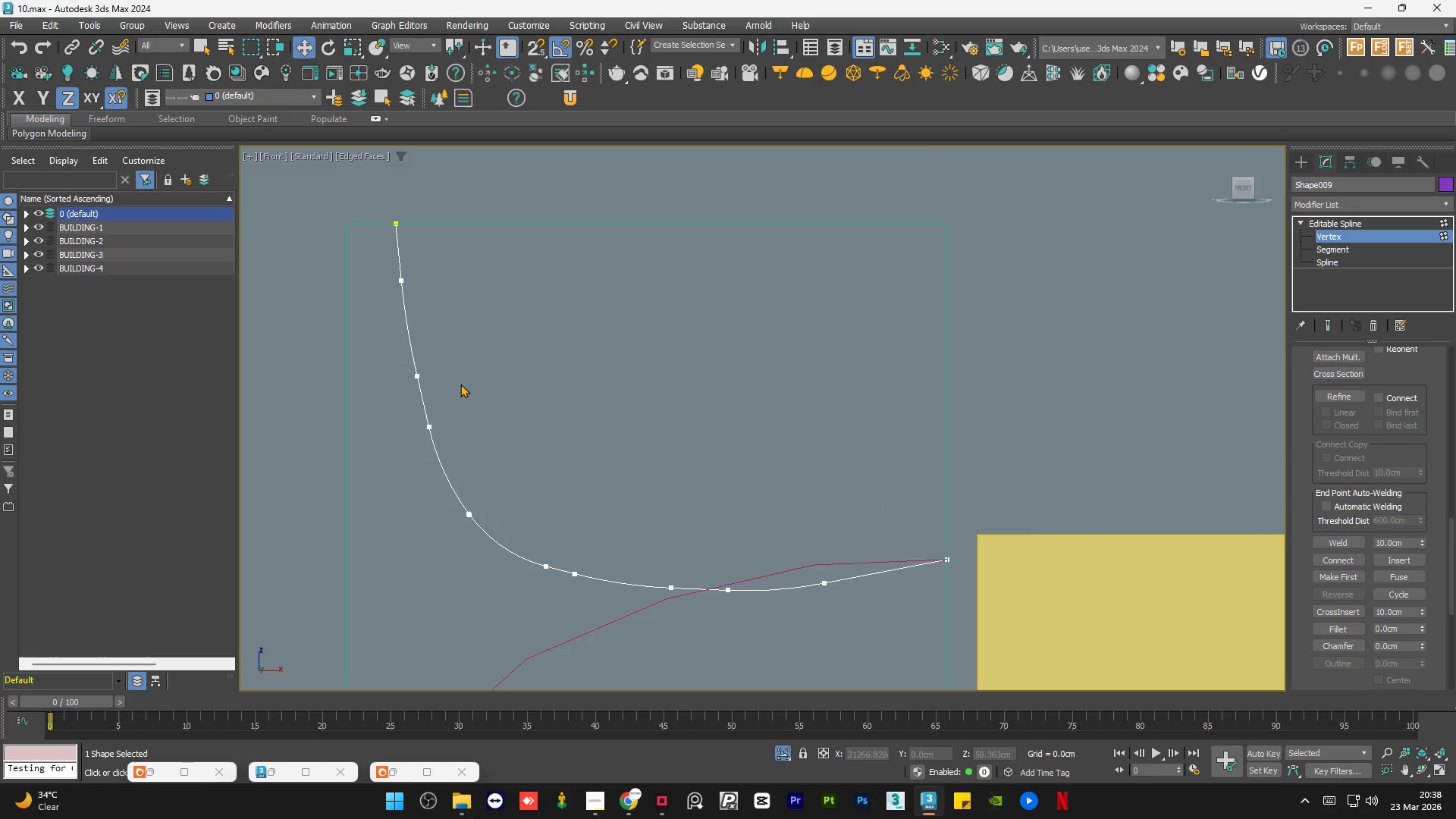 
scroll: coordinate [422, 375], scroll_direction: up, amount: 4.0
 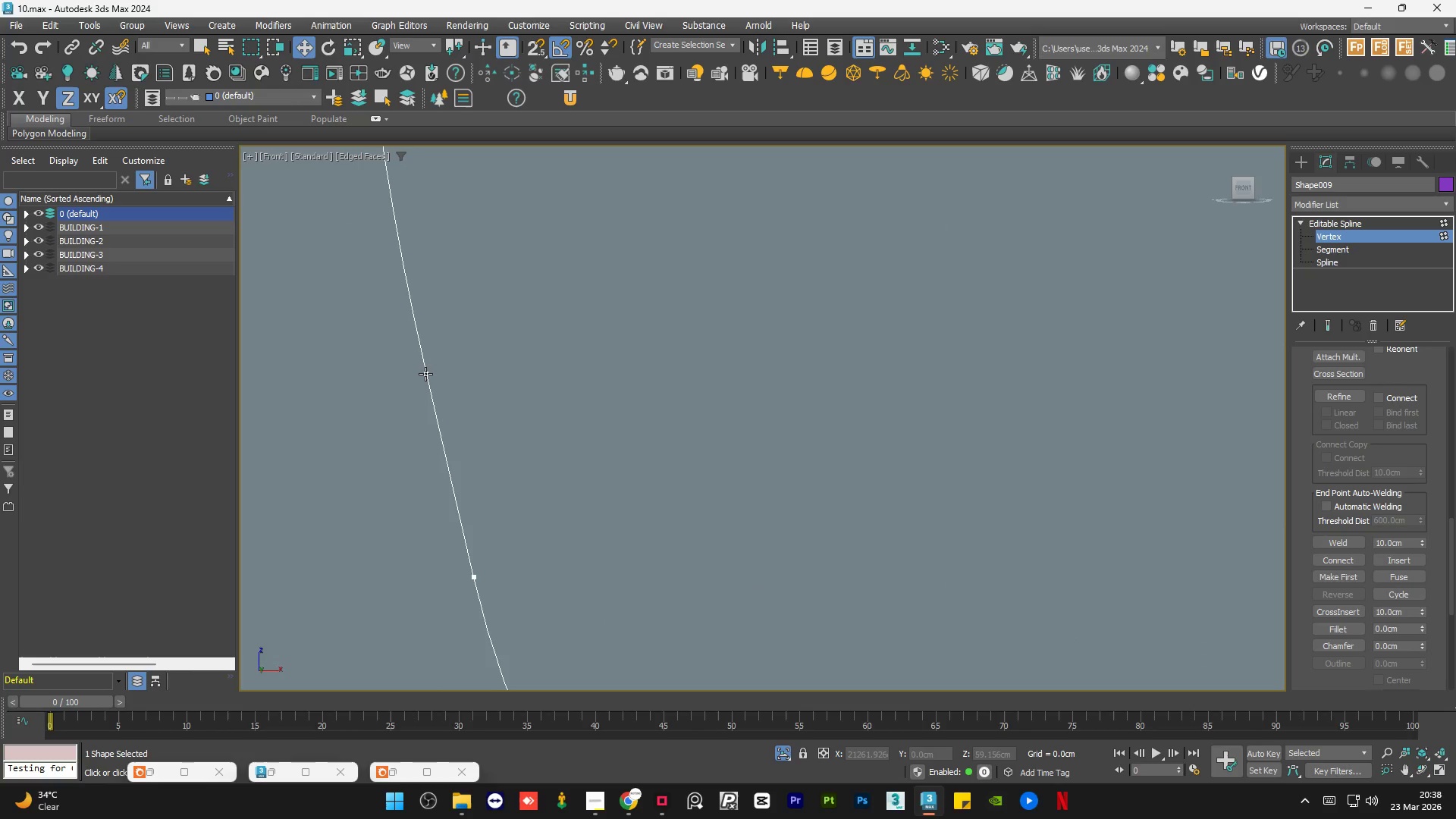 
left_click([425, 374])
 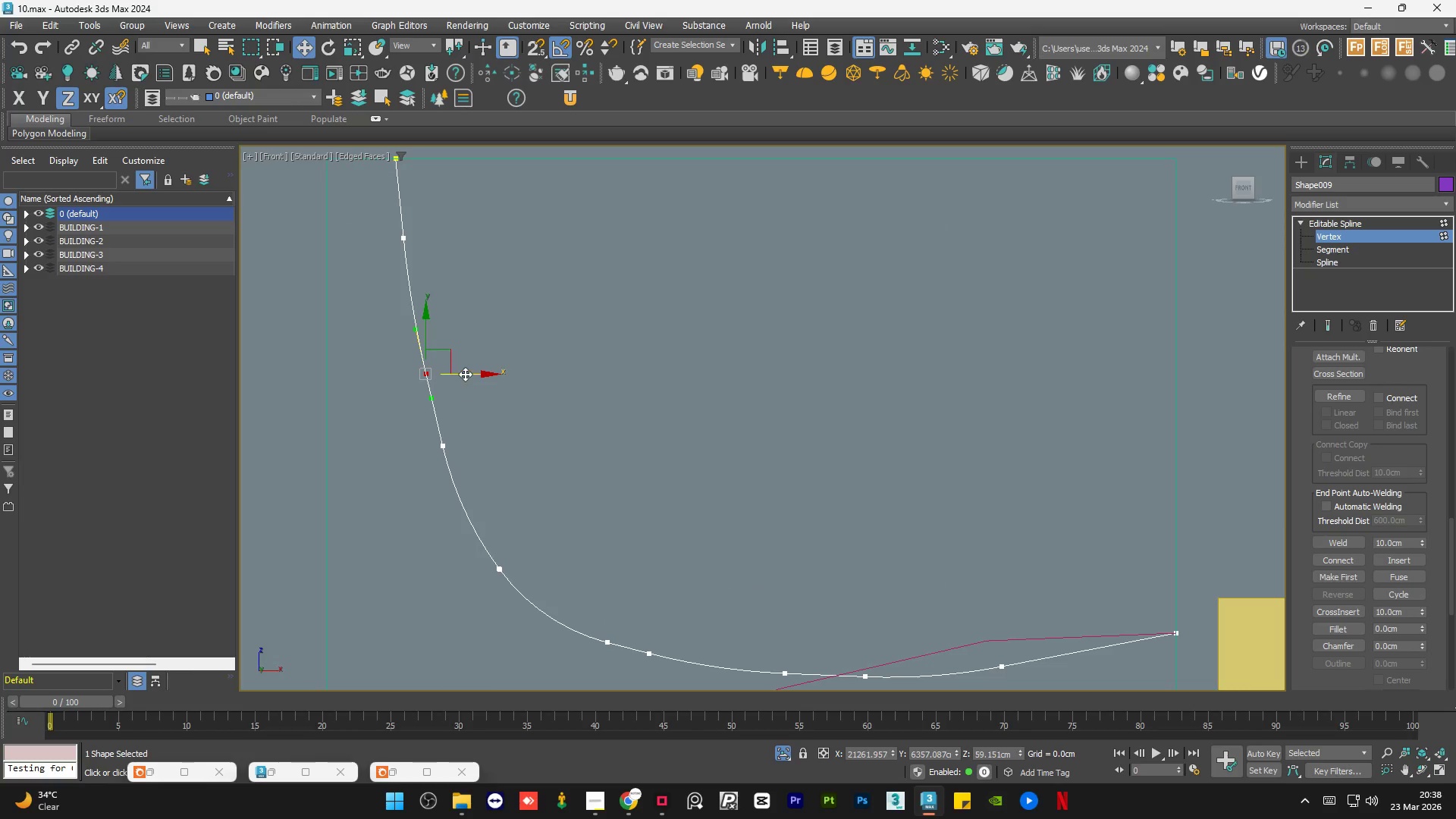 
scroll: coordinate [425, 374], scroll_direction: down, amount: 3.0
 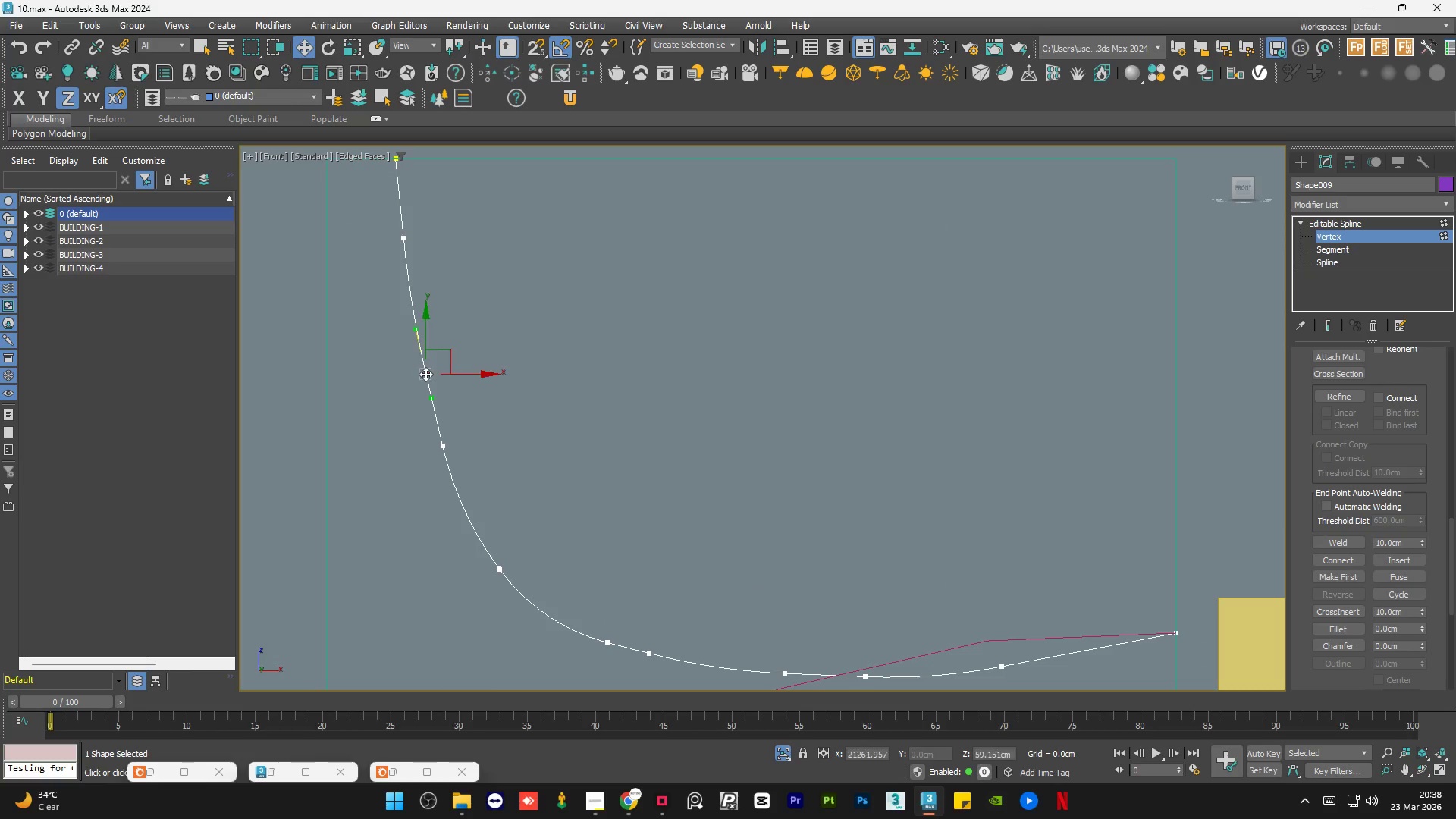 
left_click_drag(start_coordinate=[465, 374], to_coordinate=[460, 373])
 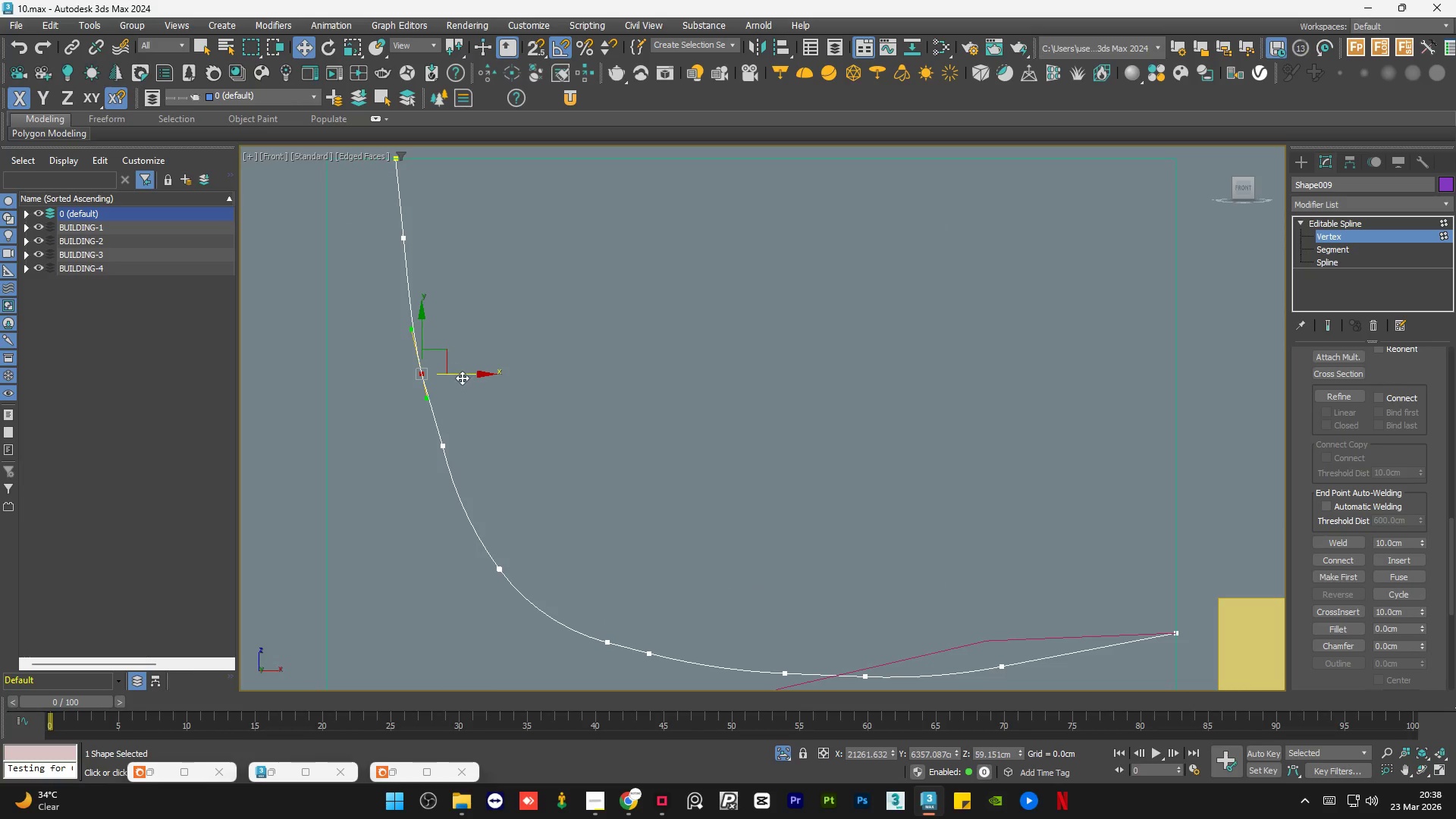 
scroll: coordinate [460, 381], scroll_direction: down, amount: 1.0
 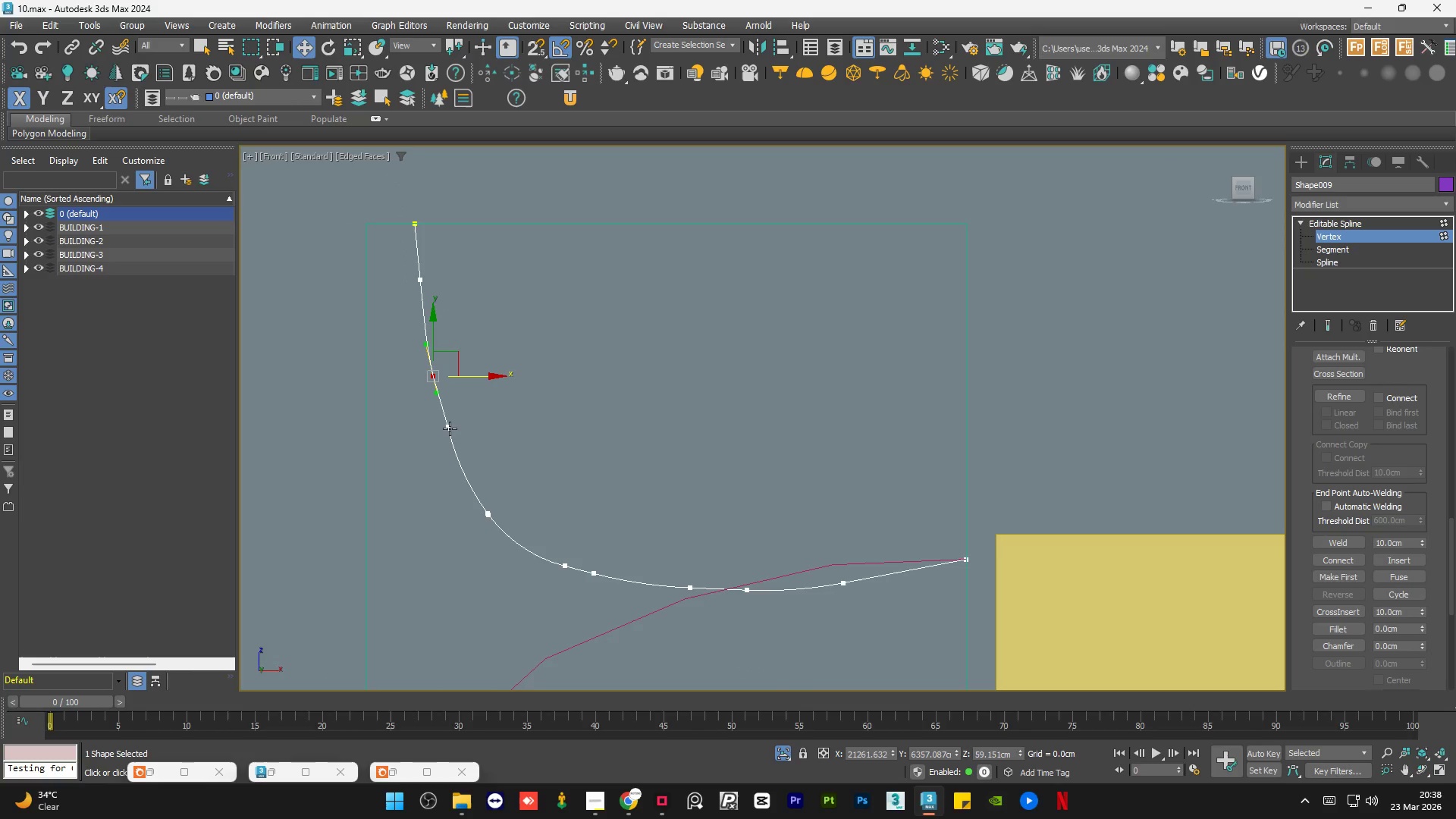 
left_click([444, 431])
 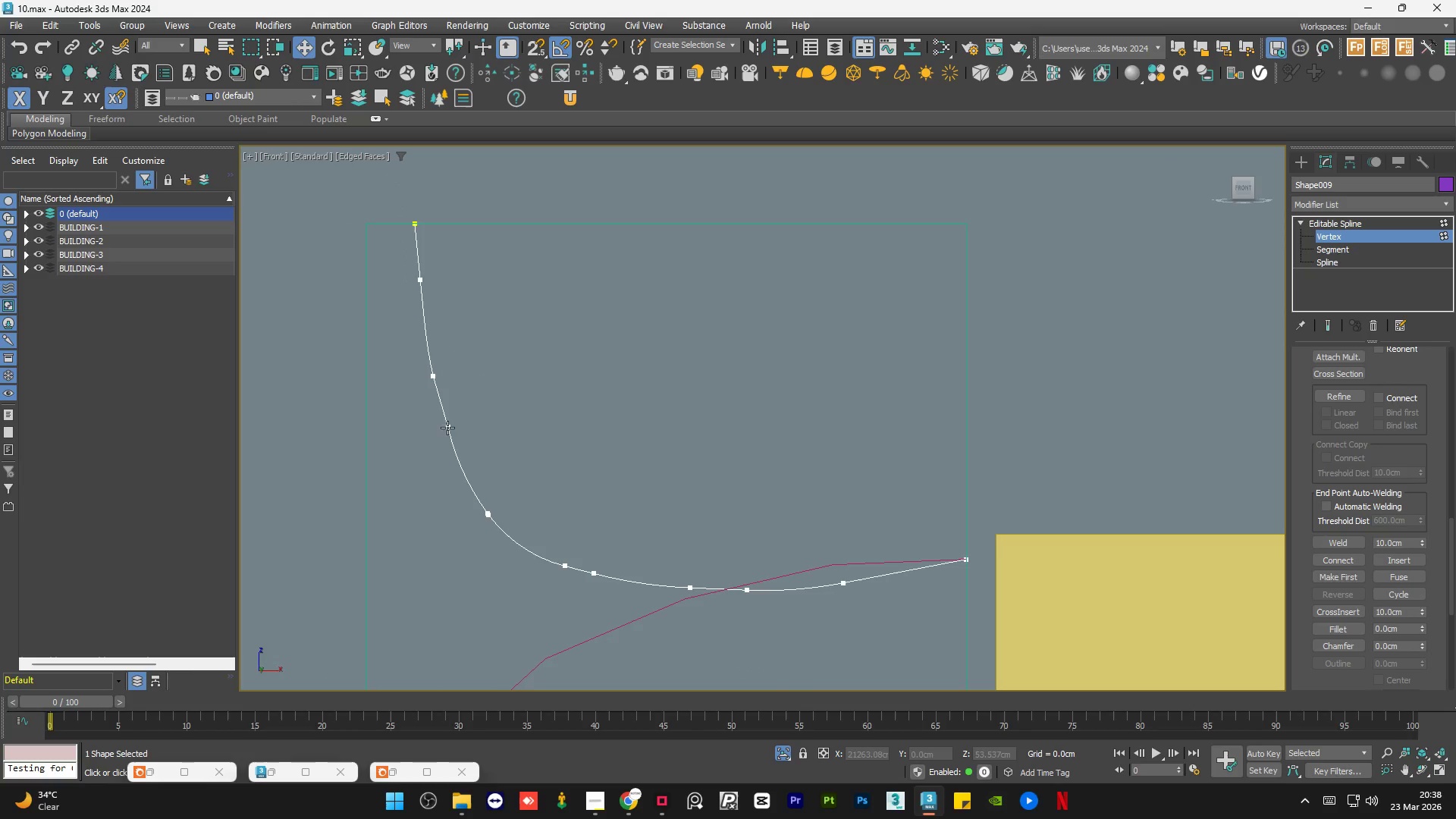 
left_click([448, 426])
 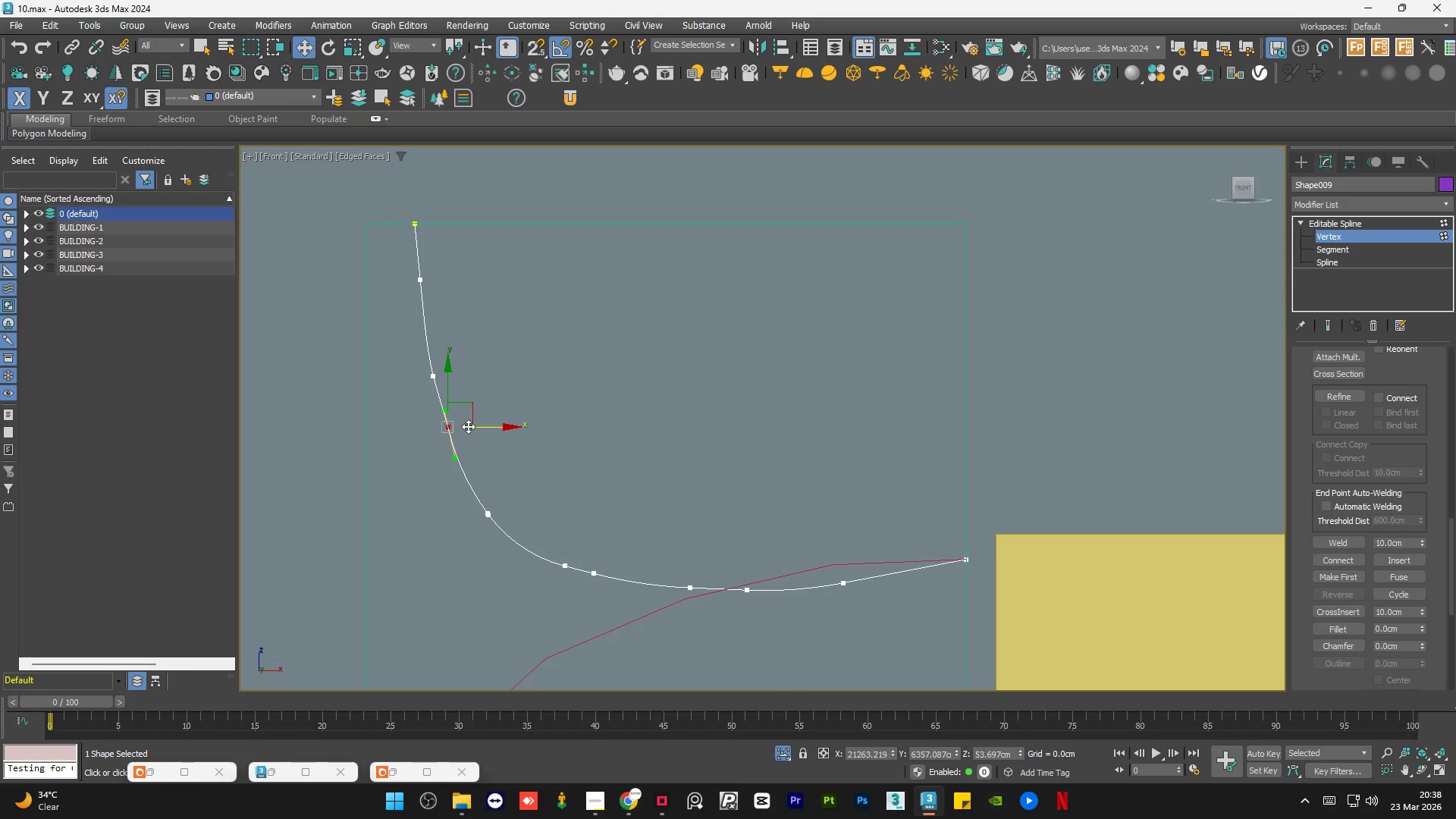 
left_click_drag(start_coordinate=[469, 426], to_coordinate=[463, 426])
 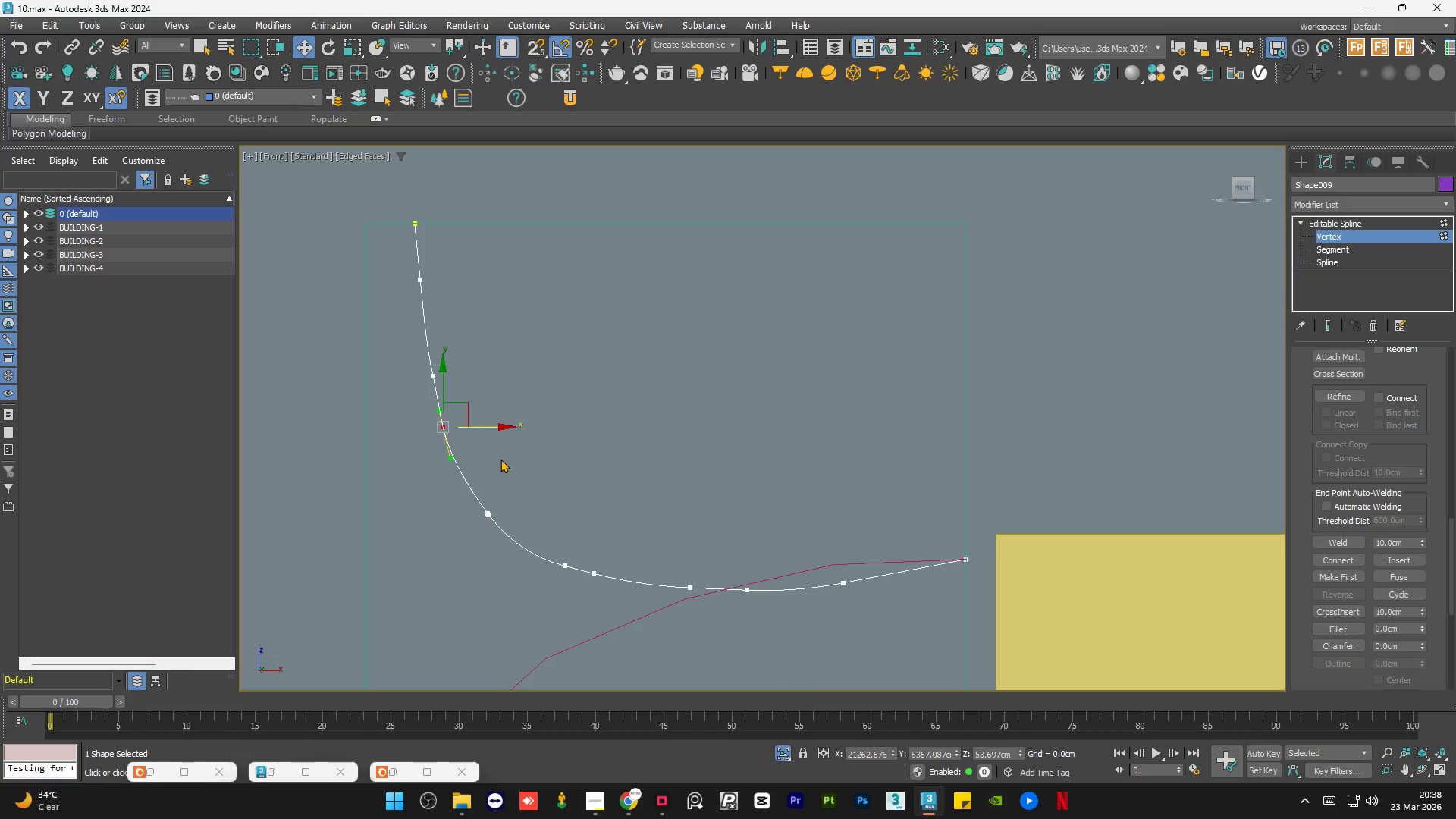 
left_click([500, 459])
 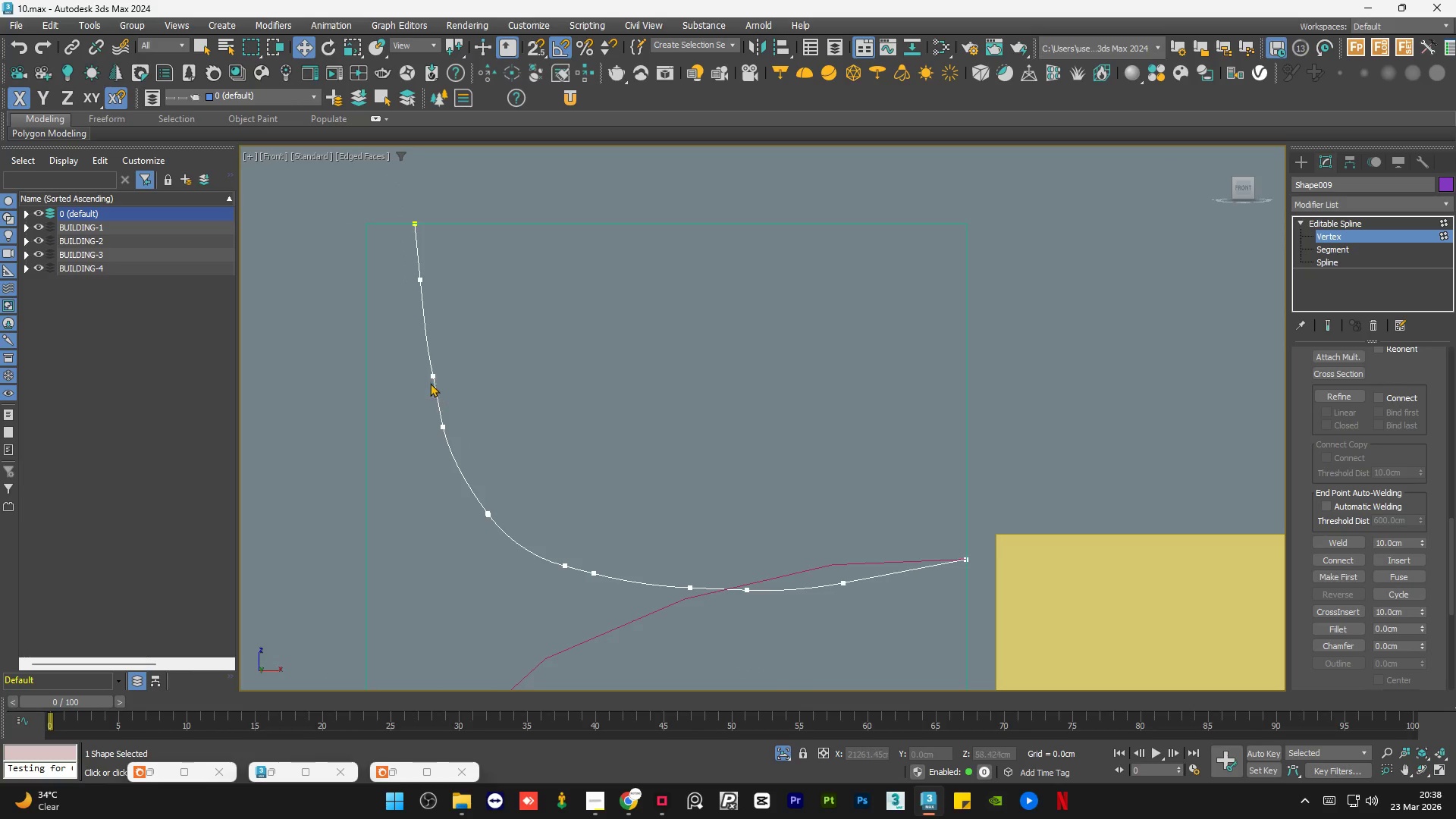 
scroll: coordinate [423, 382], scroll_direction: up, amount: 2.0
 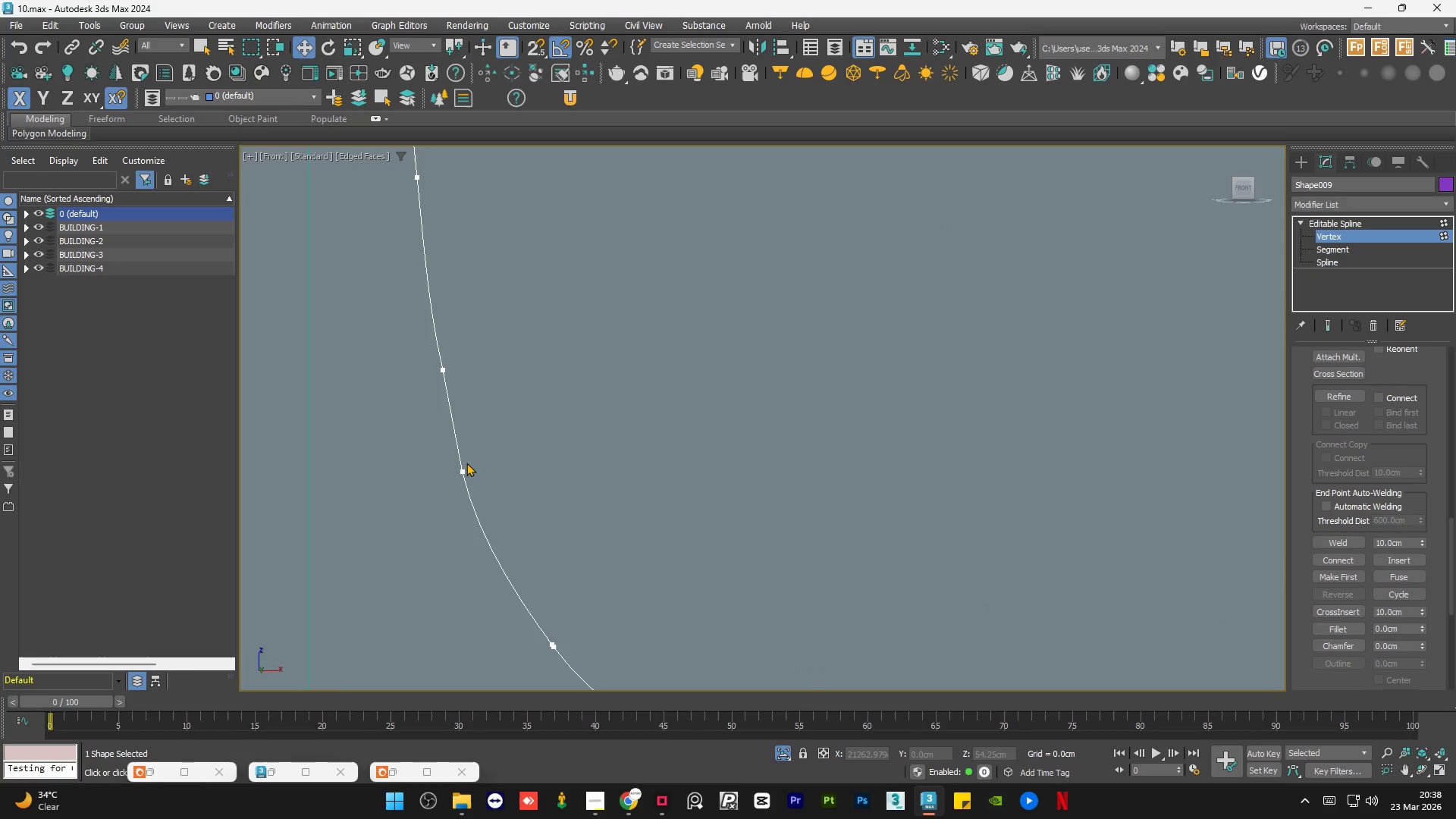 
left_click([461, 470])
 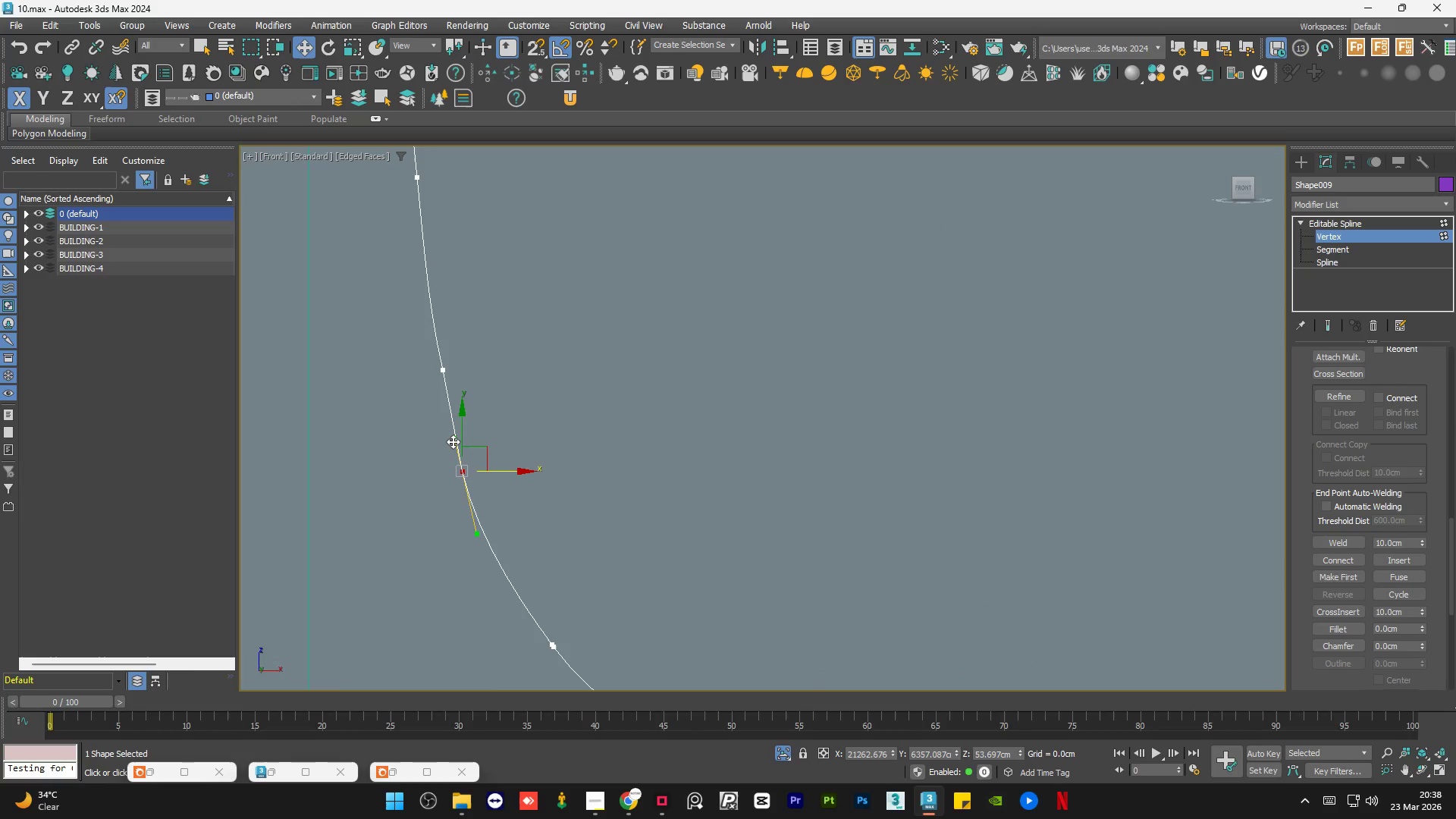 
left_click_drag(start_coordinate=[453, 440], to_coordinate=[447, 435])
 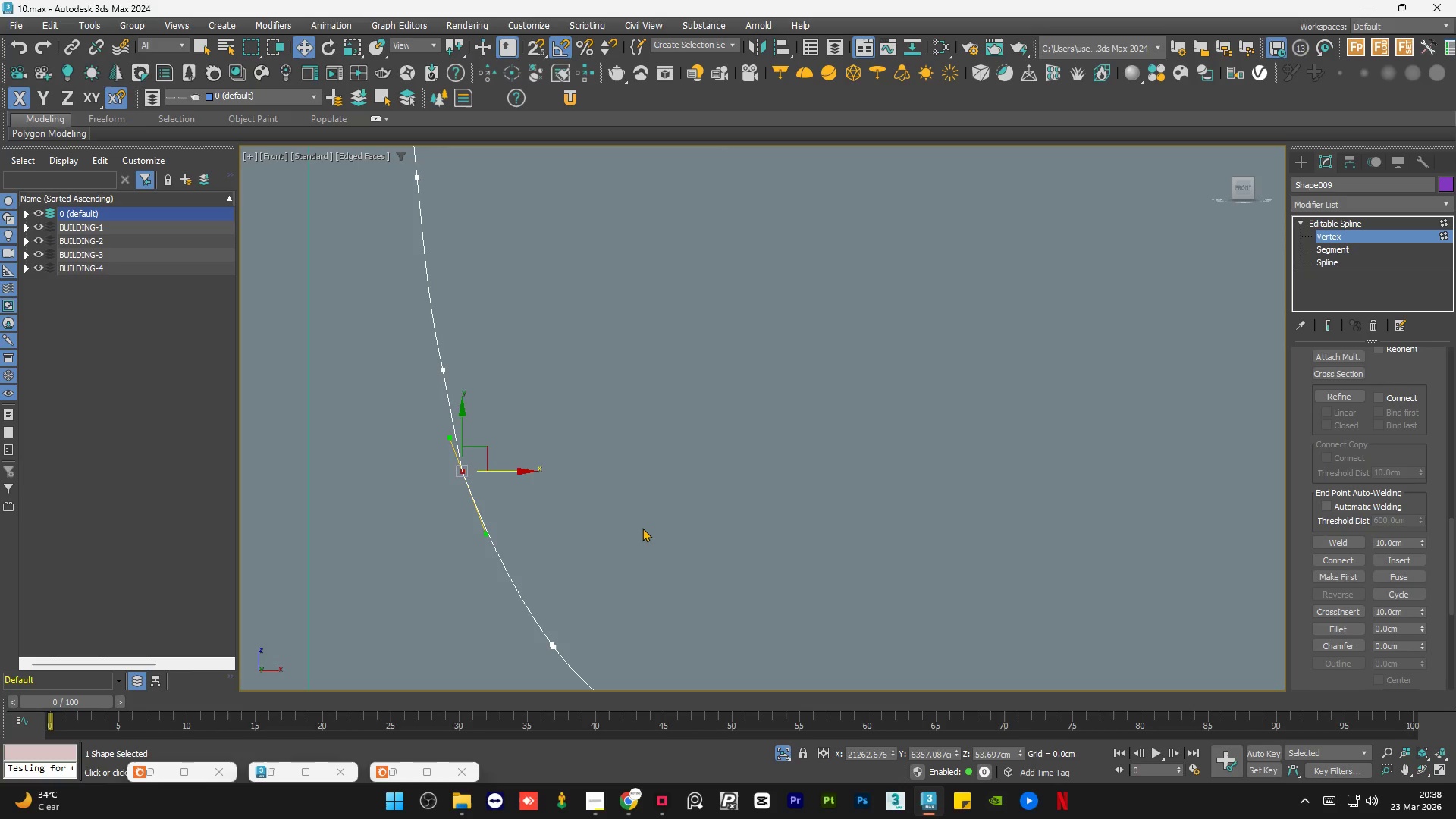 
left_click([642, 528])
 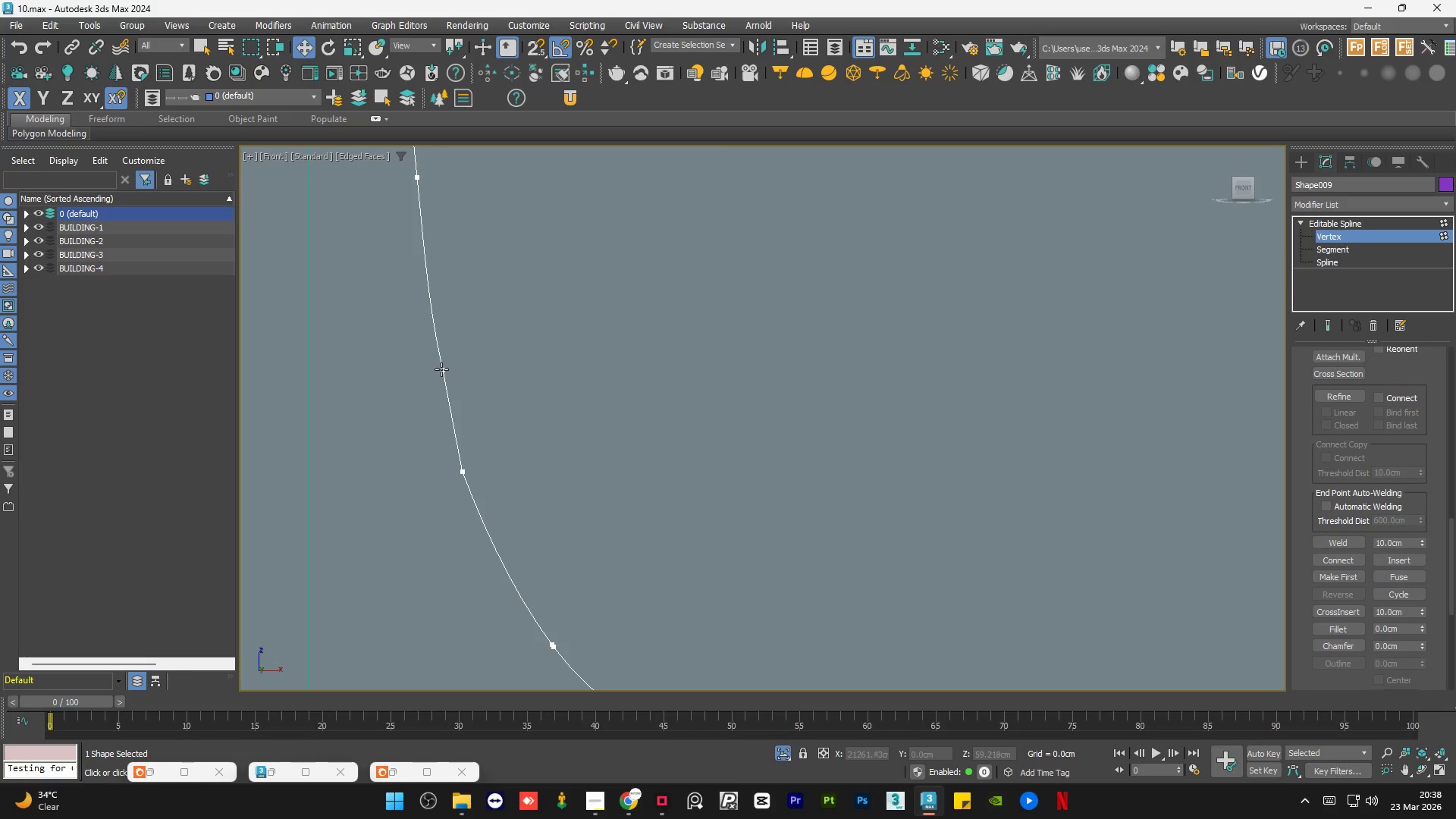 
left_click([442, 369])
 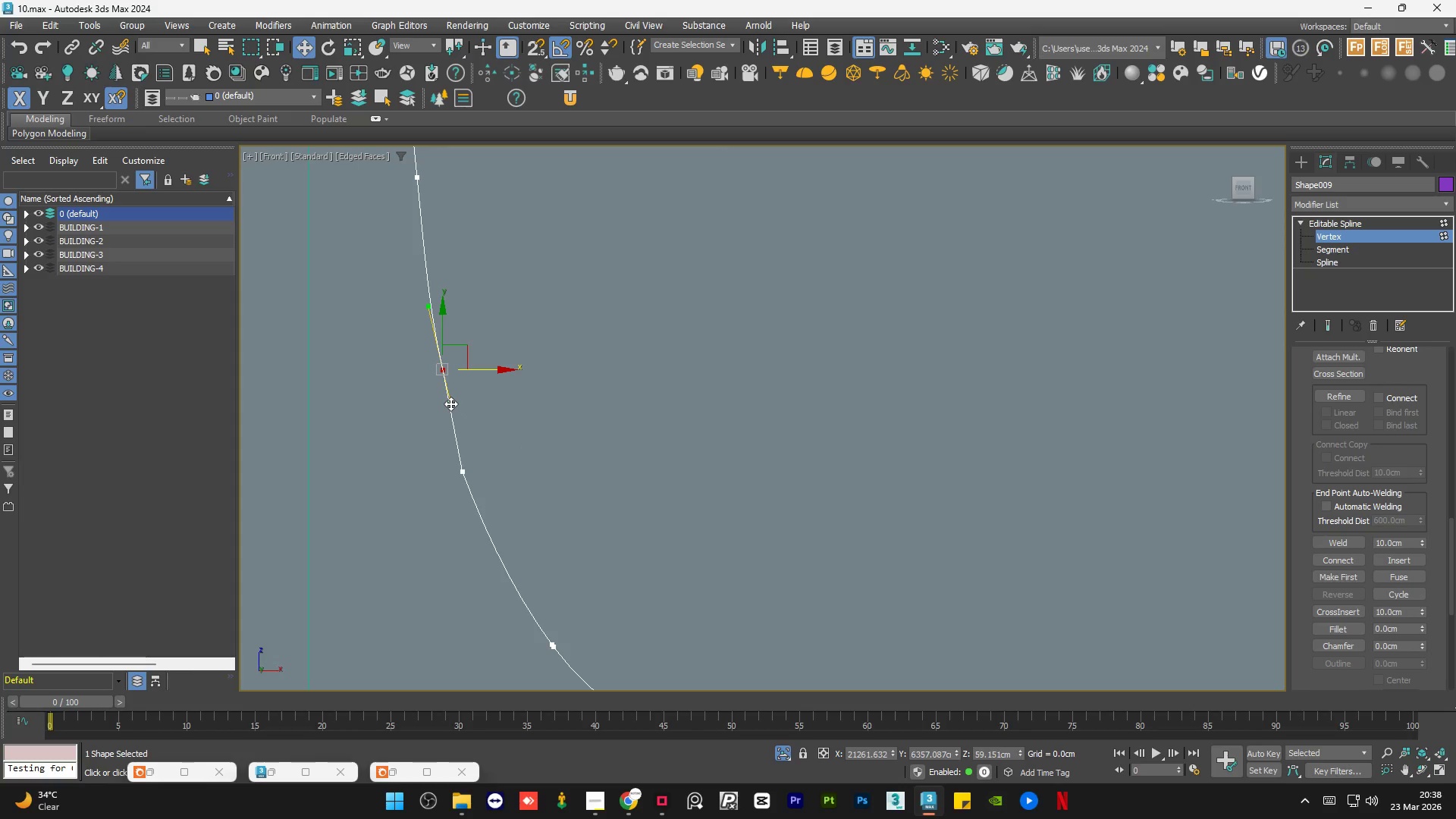 
left_click_drag(start_coordinate=[450, 400], to_coordinate=[444, 400])
 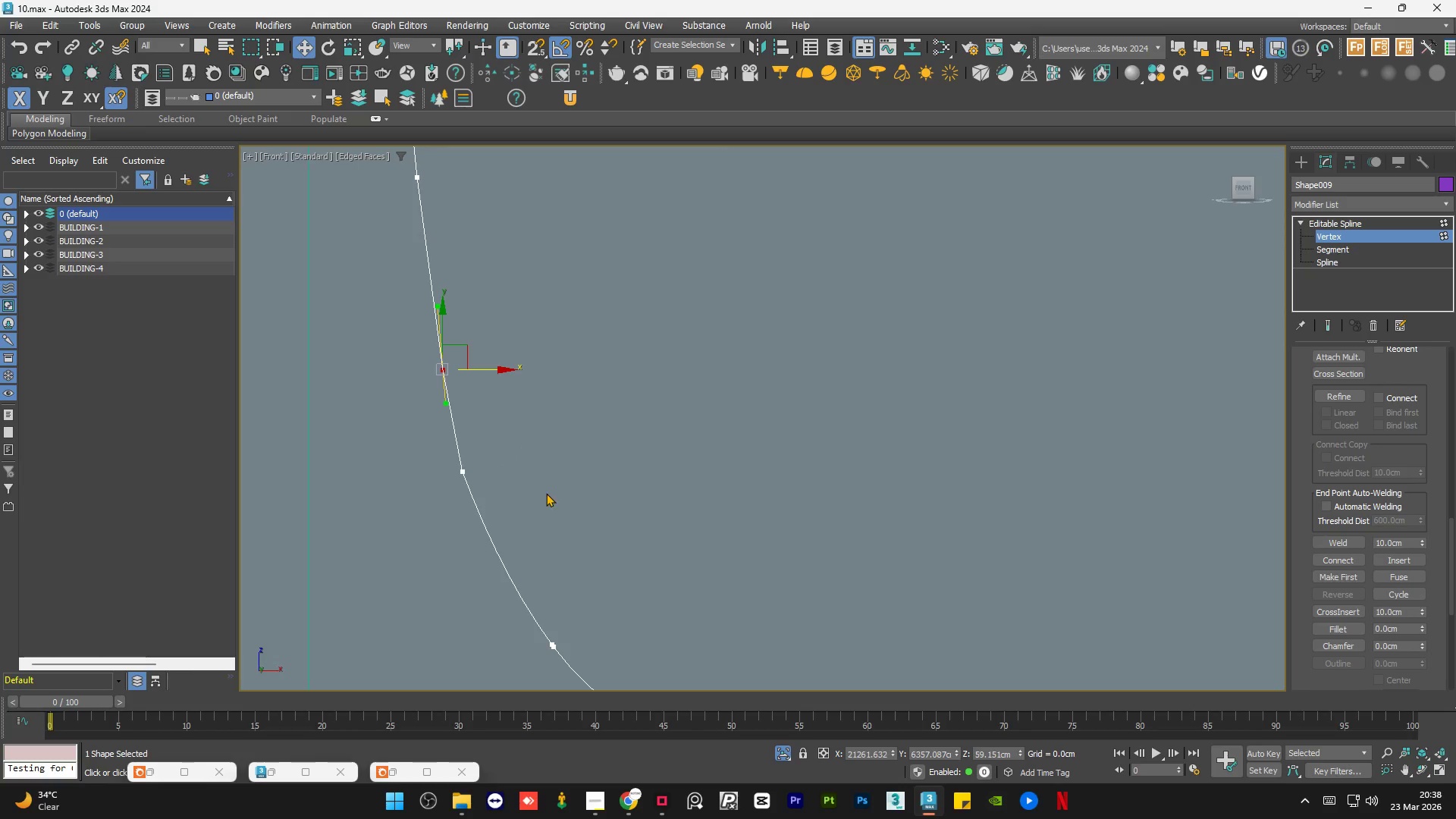 
left_click([546, 493])
 